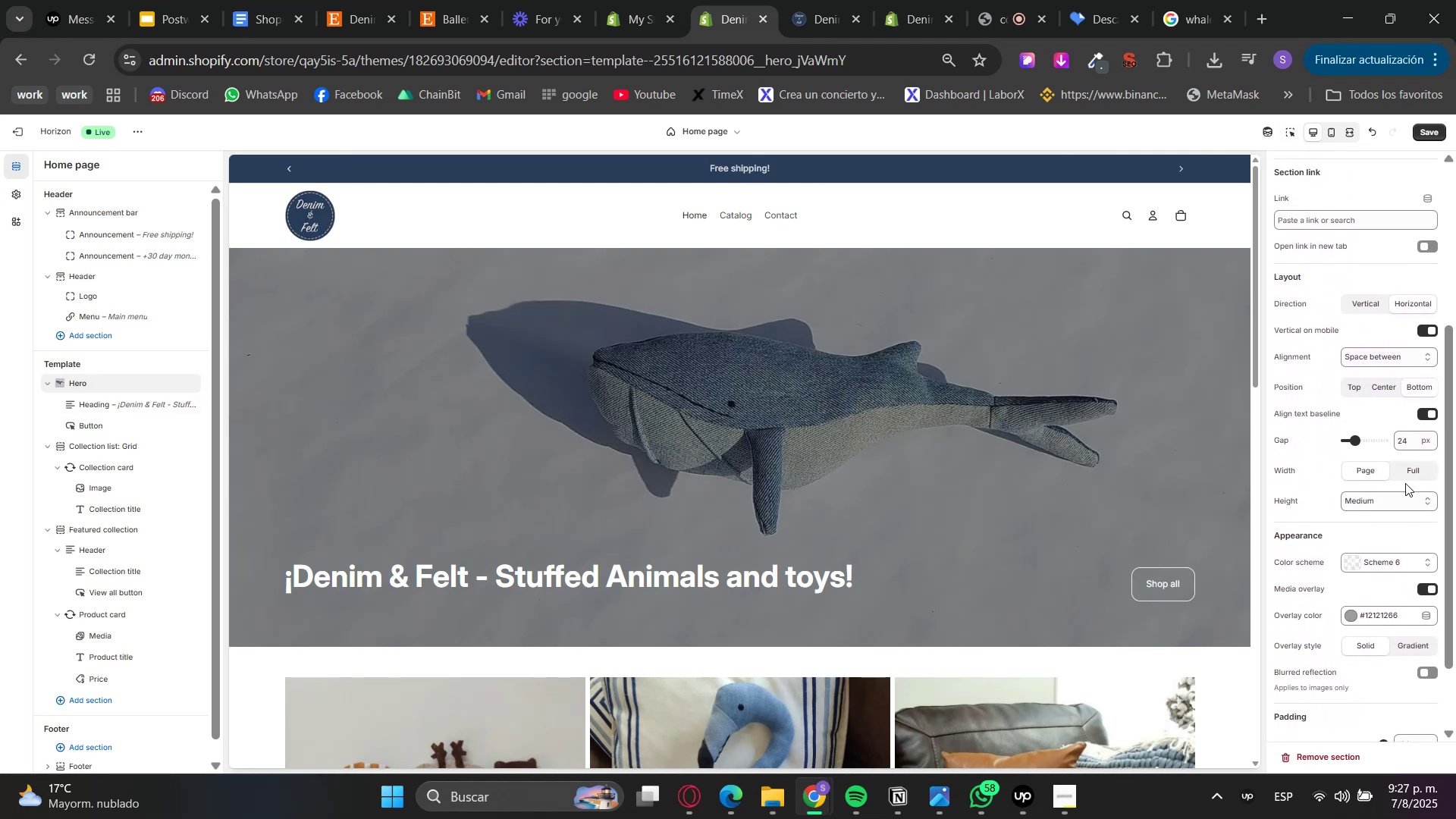 
left_click([1356, 507])
 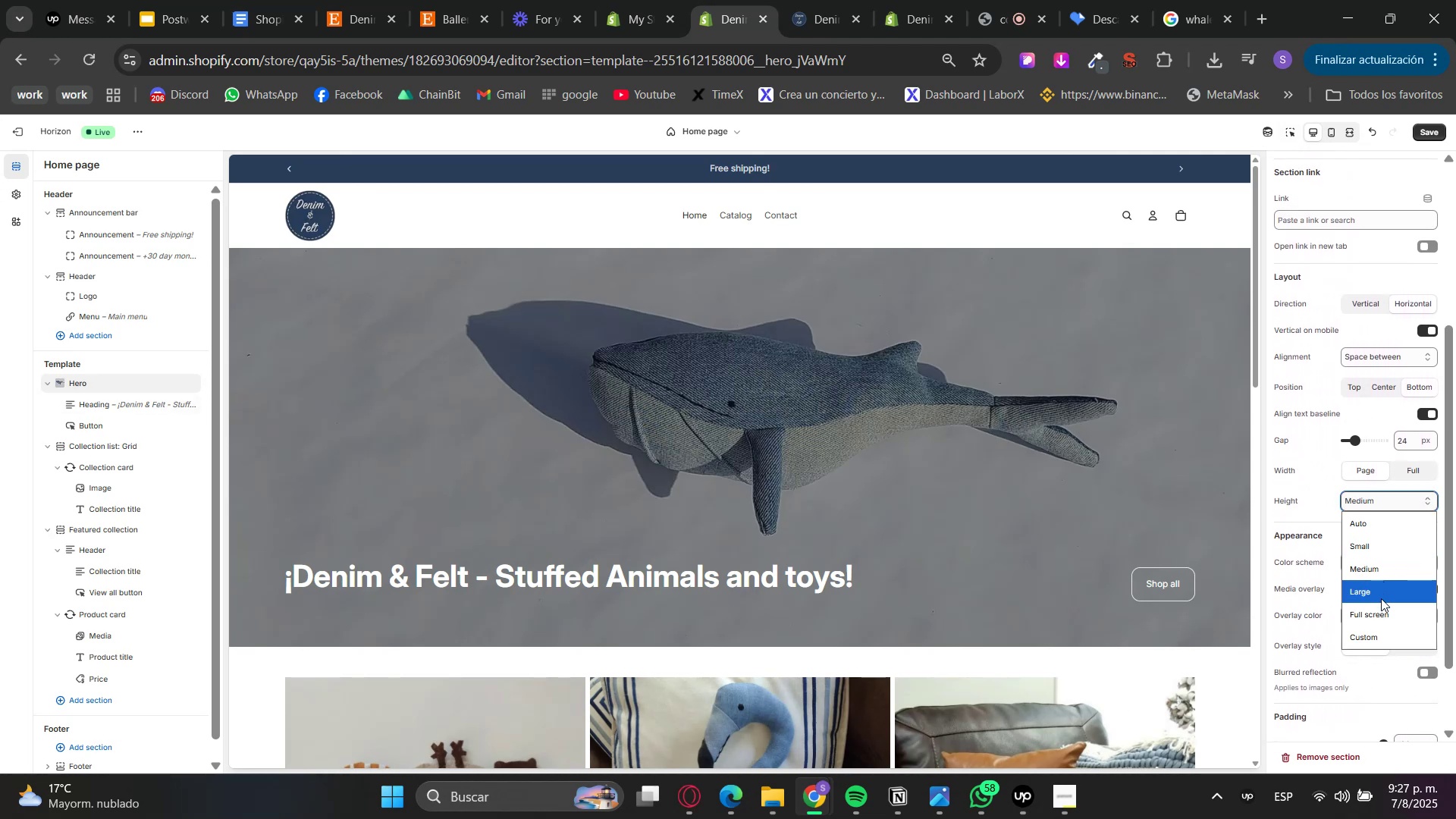 
left_click([1379, 633])
 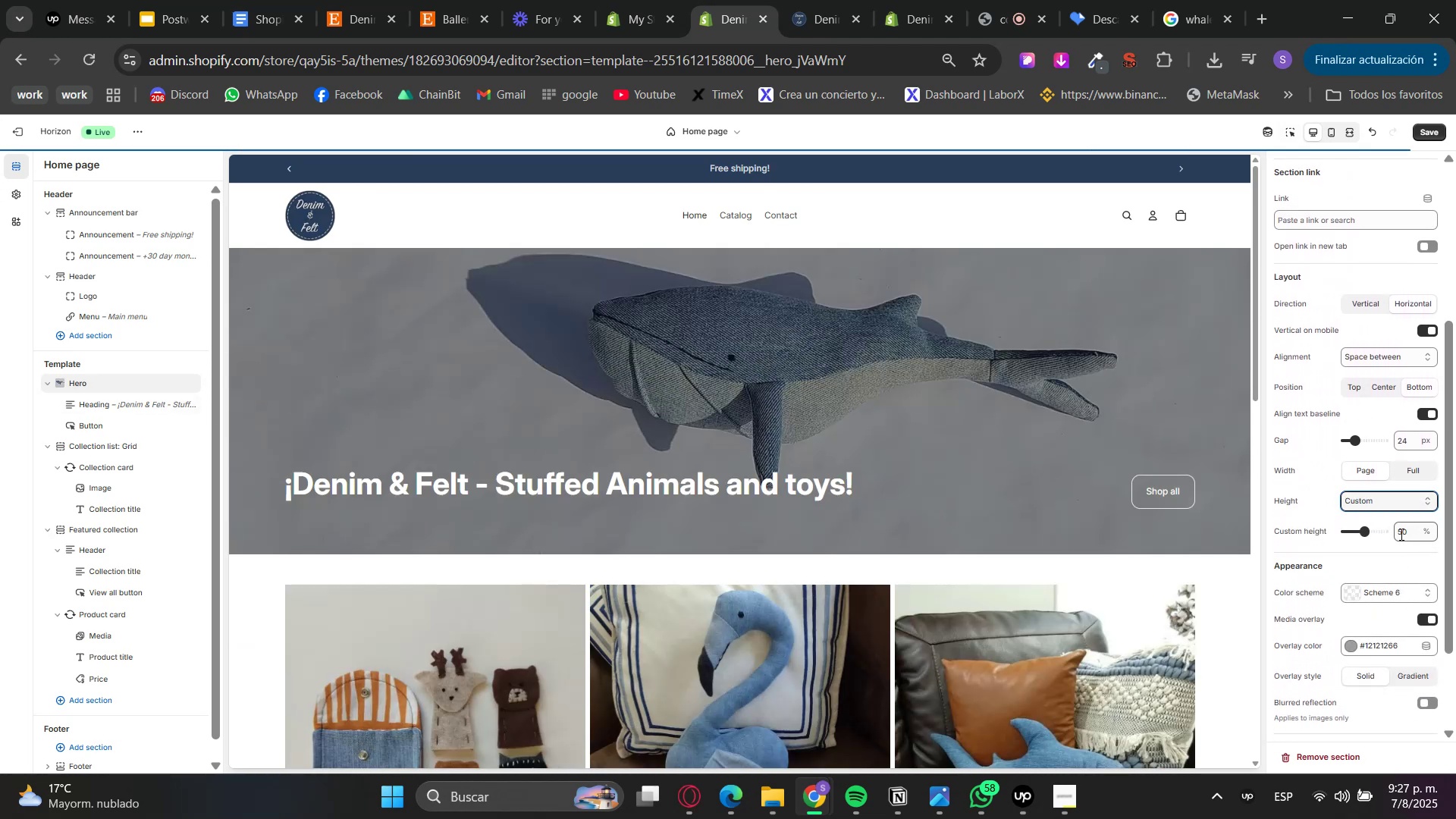 
double_click([1400, 534])
 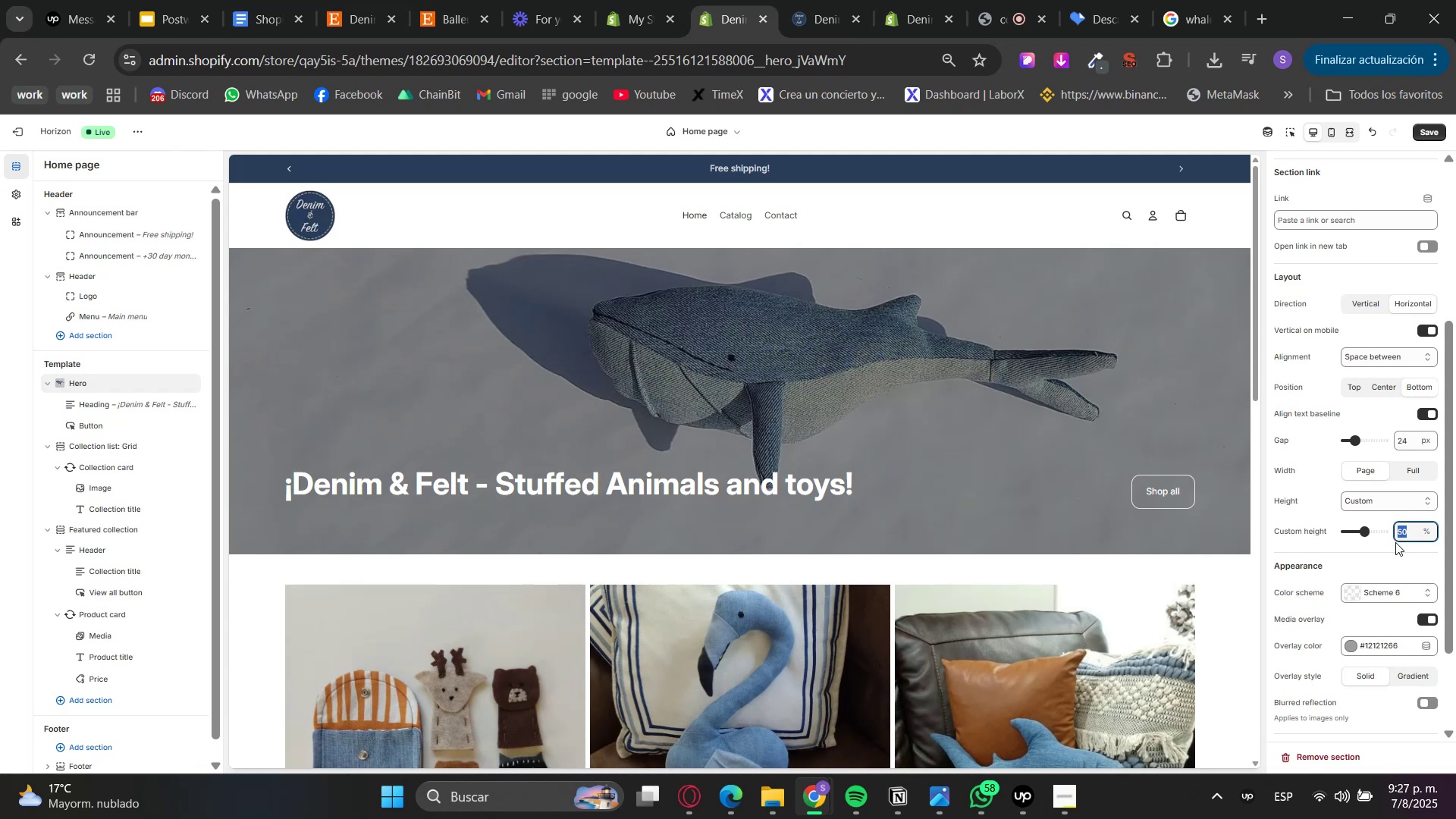 
key(Numpad7)
 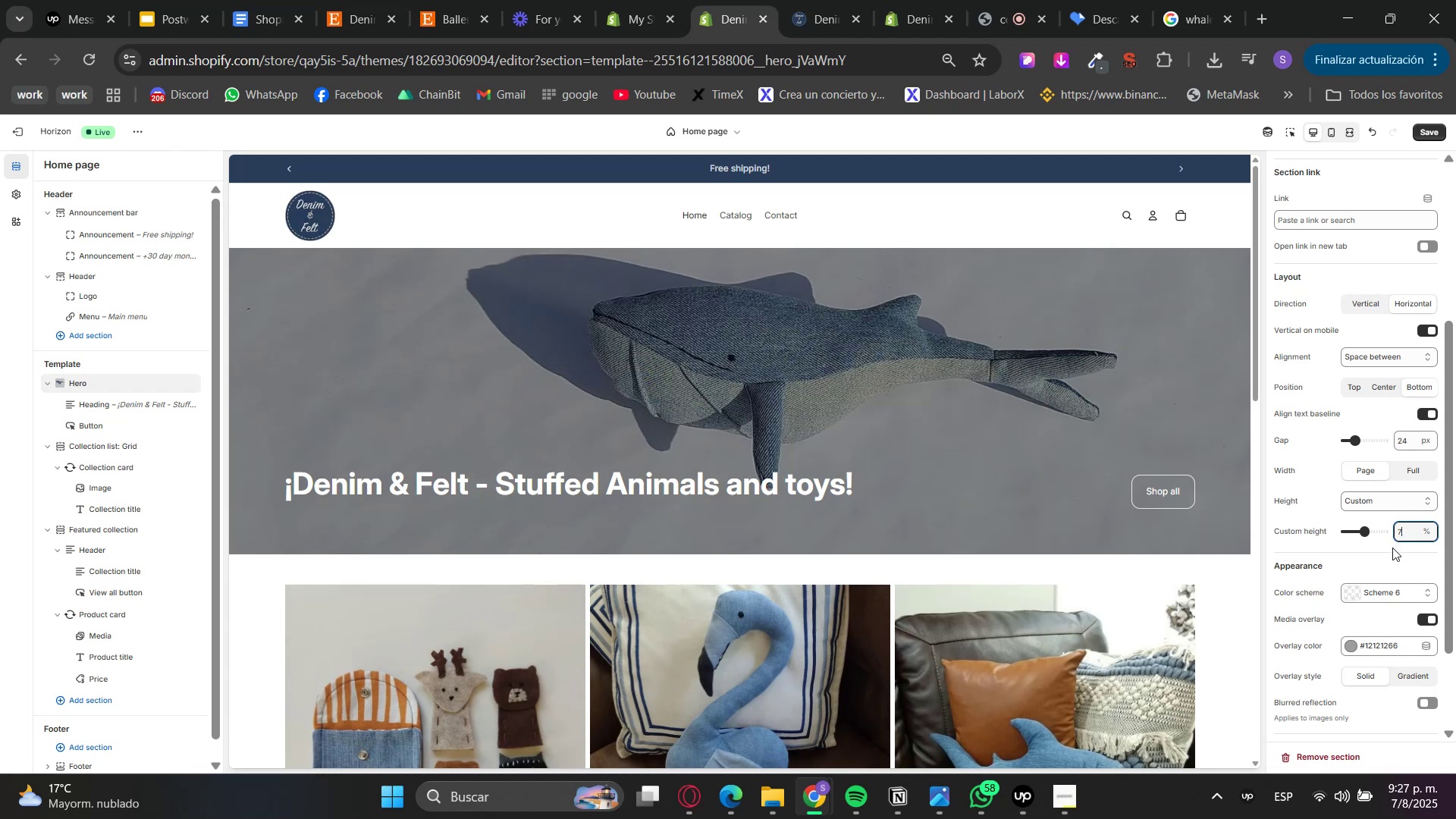 
key(Numpad0)
 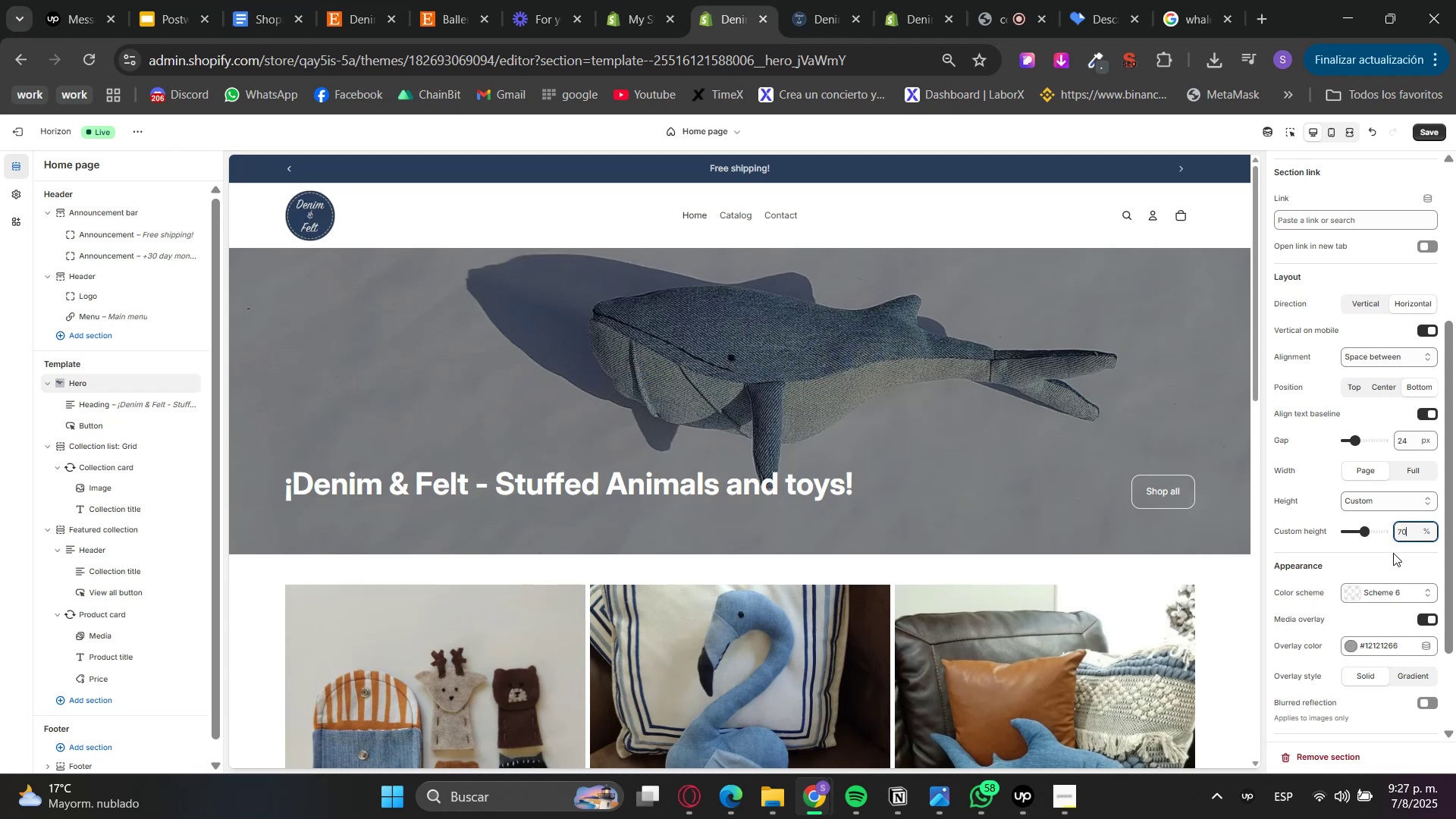 
left_click([1393, 553])
 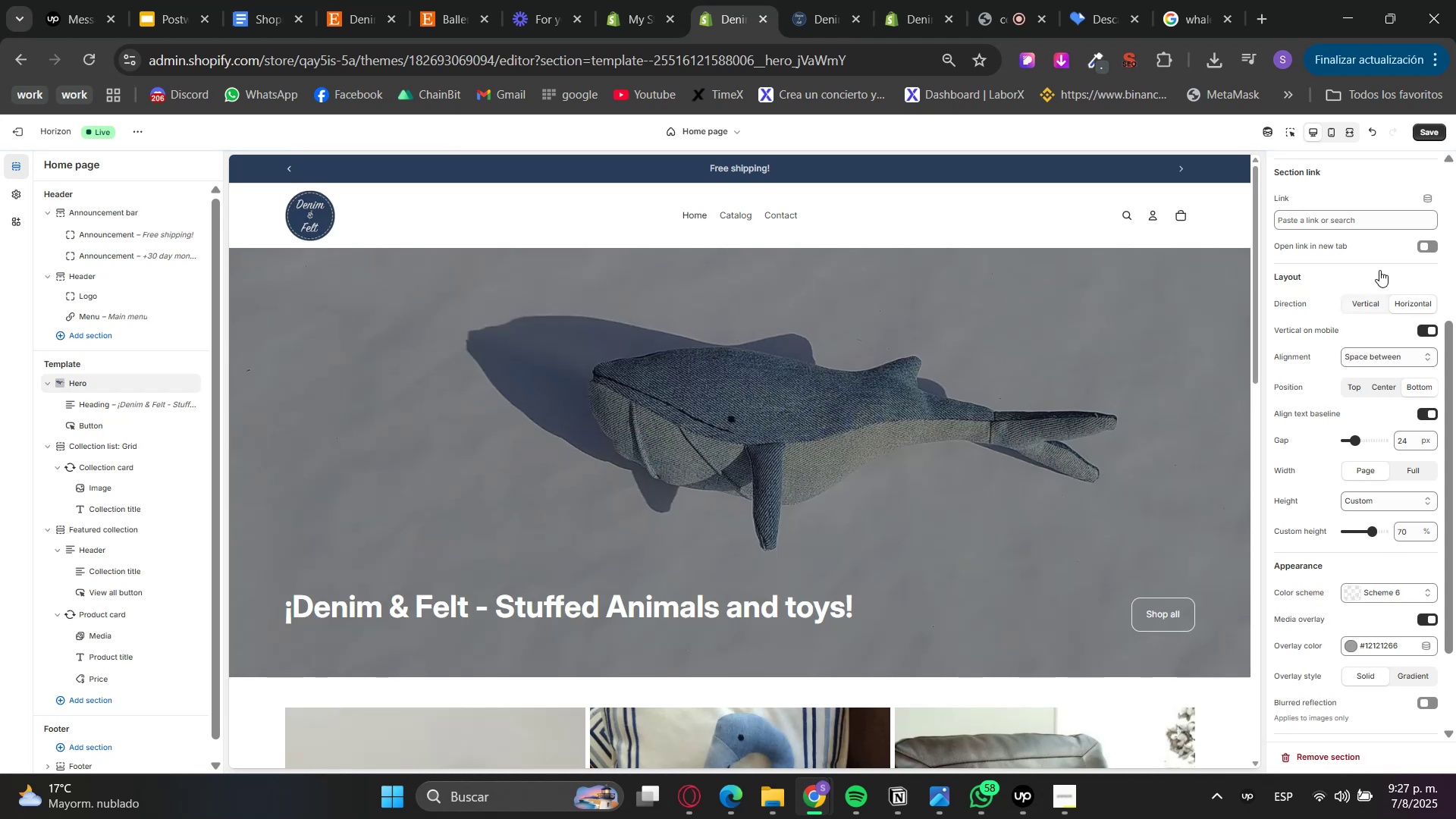 
left_click([1430, 133])
 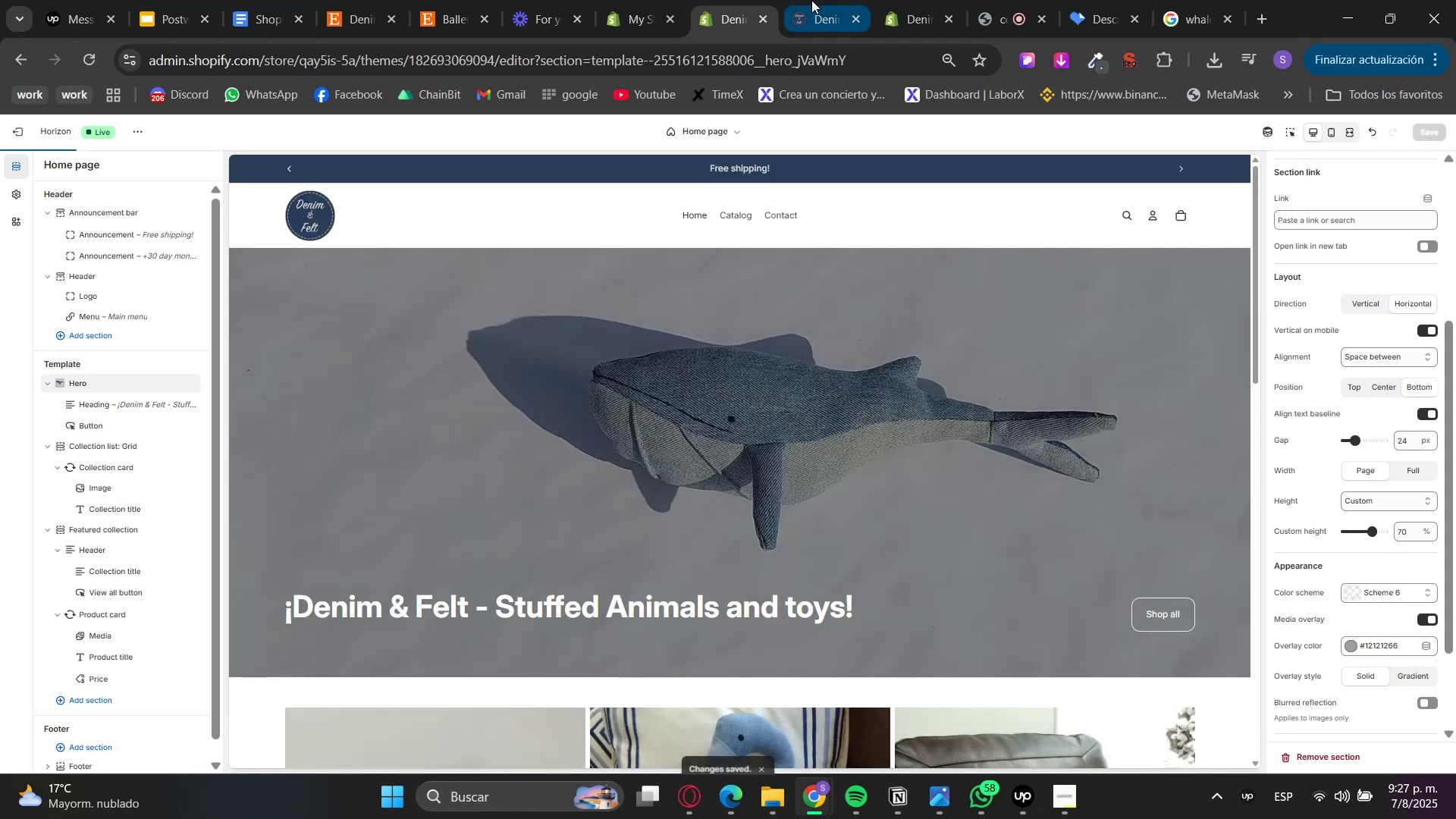 
left_click([811, 0])
 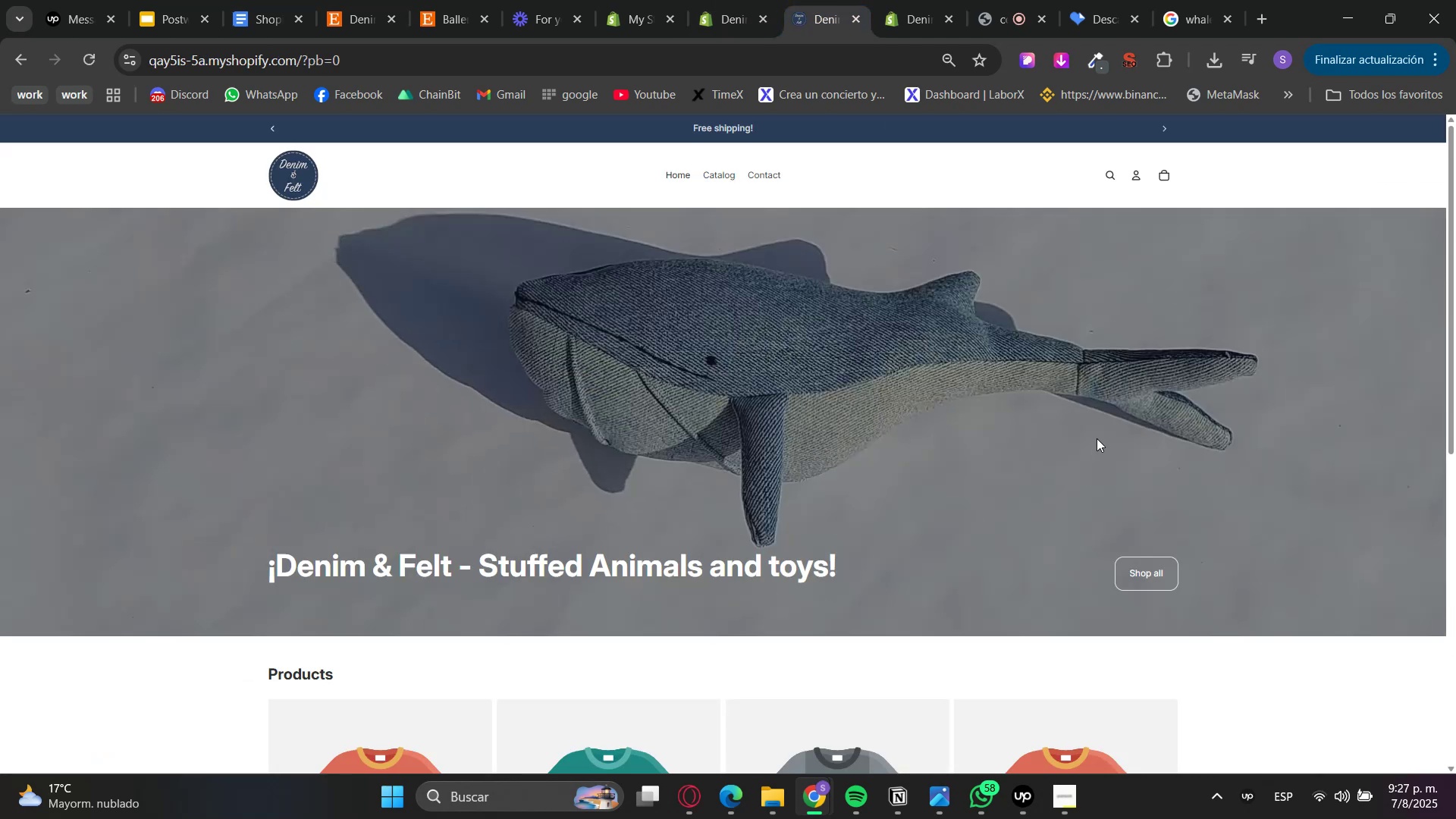 
hold_key(key=ControlLeft, duration=1.19)
scroll: coordinate [1097, 437], scroll_direction: up, amount: 3.0
 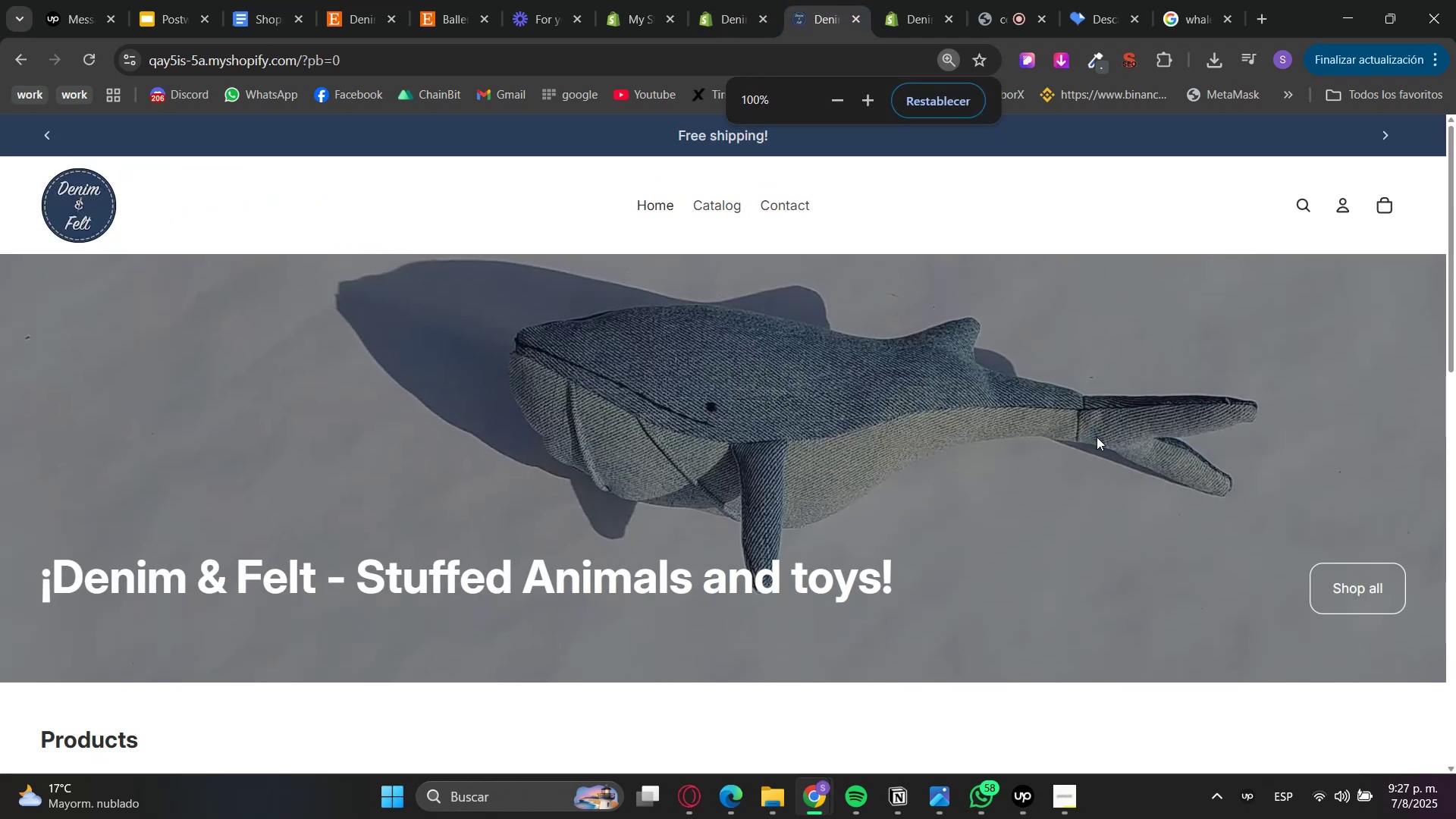 
hold_key(key=F5, duration=0.32)
 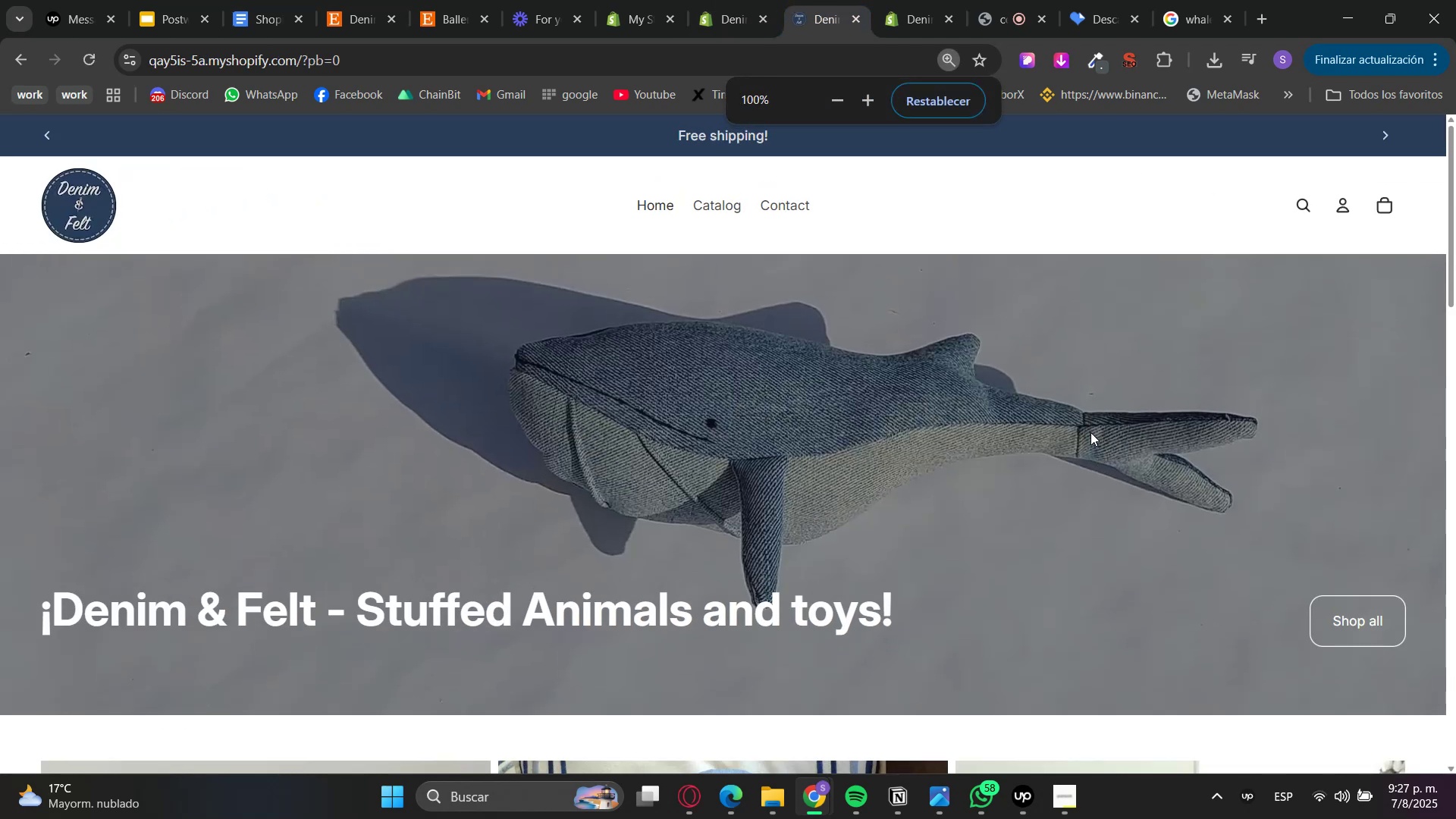 
scroll: coordinate [384, 527], scroll_direction: down, amount: 8.0
 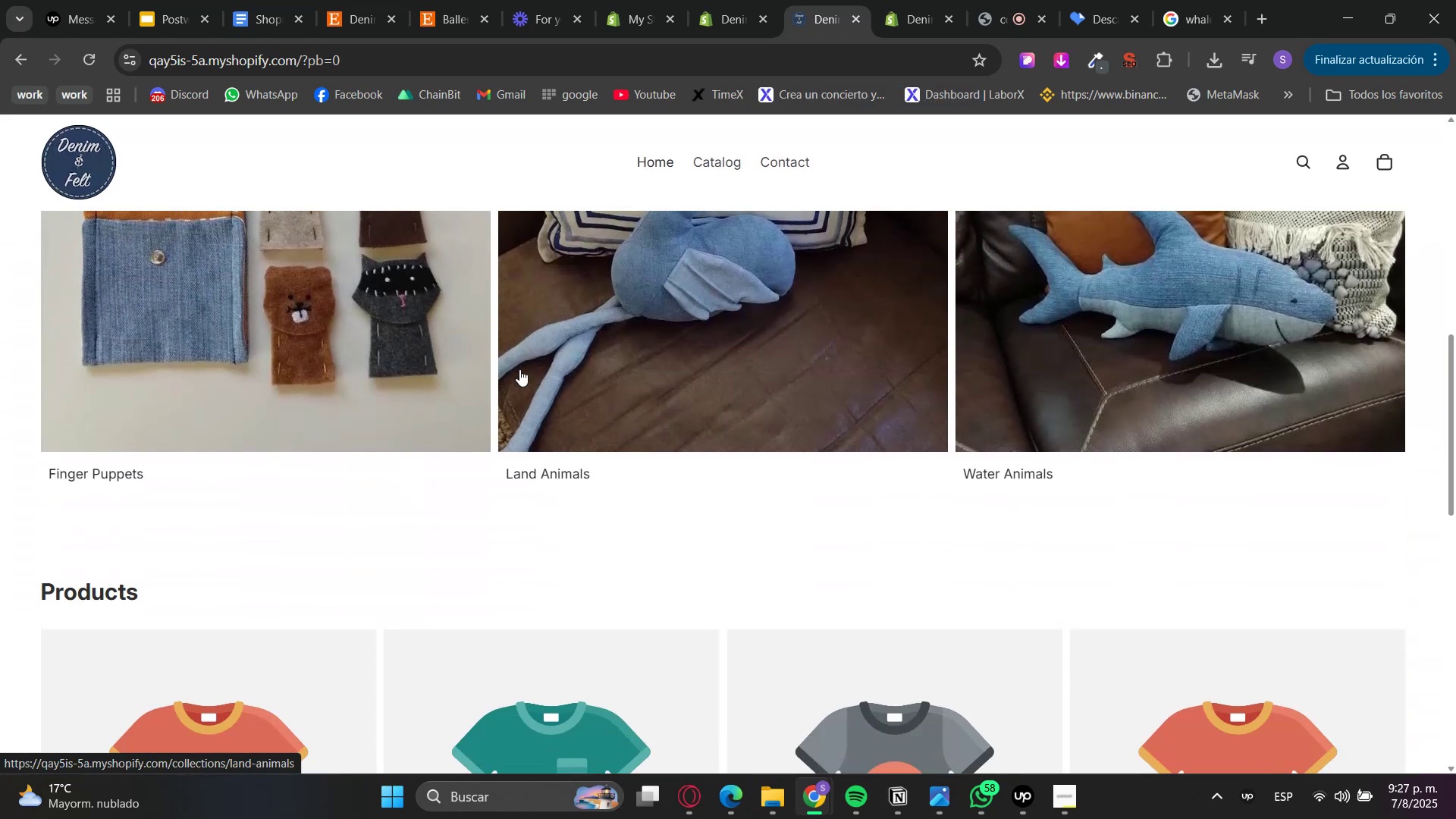 
scroll: coordinate [415, 413], scroll_direction: up, amount: 2.0
 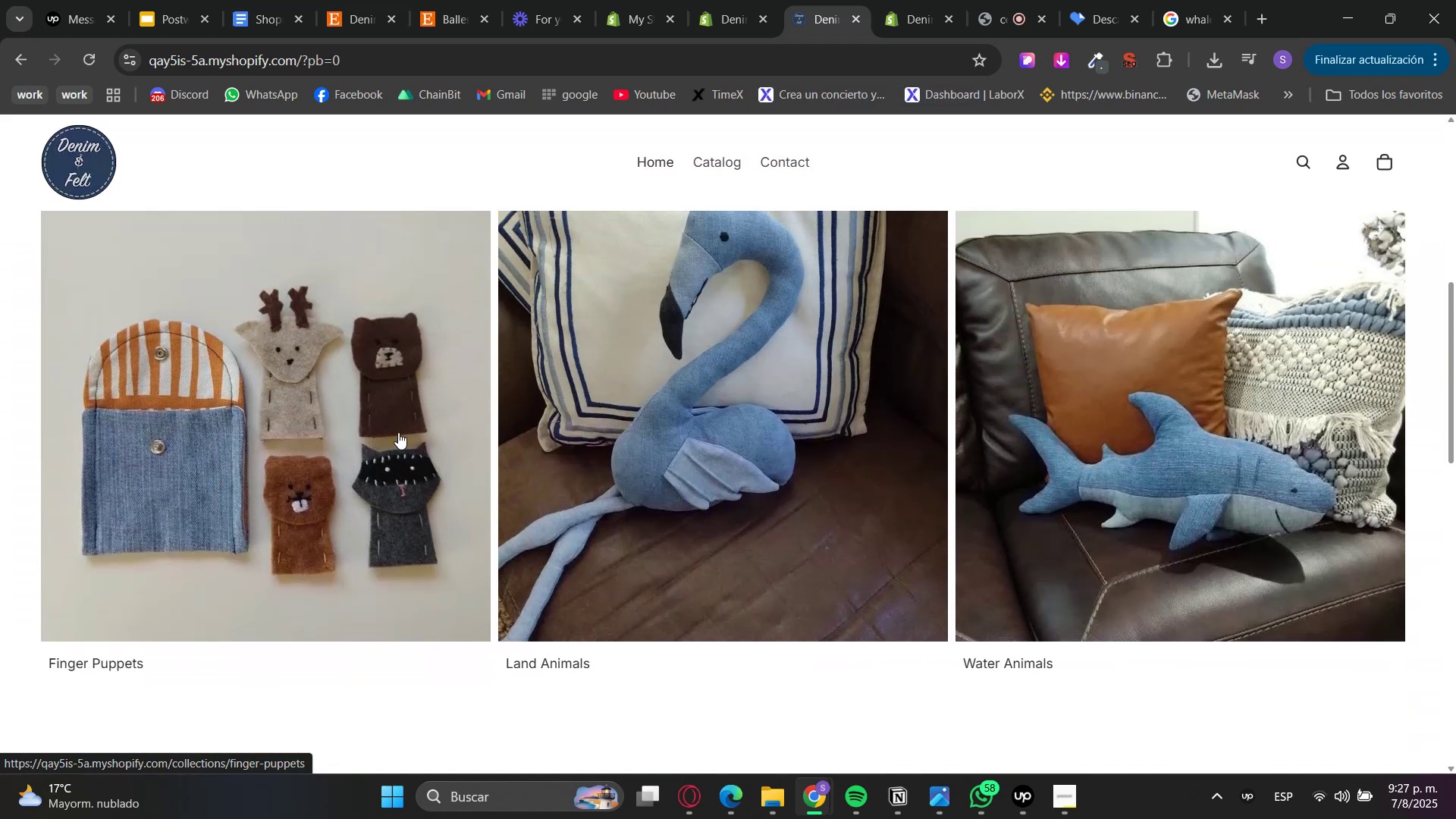 
left_click_drag(start_coordinate=[413, 400], to_coordinate=[278, 403])
 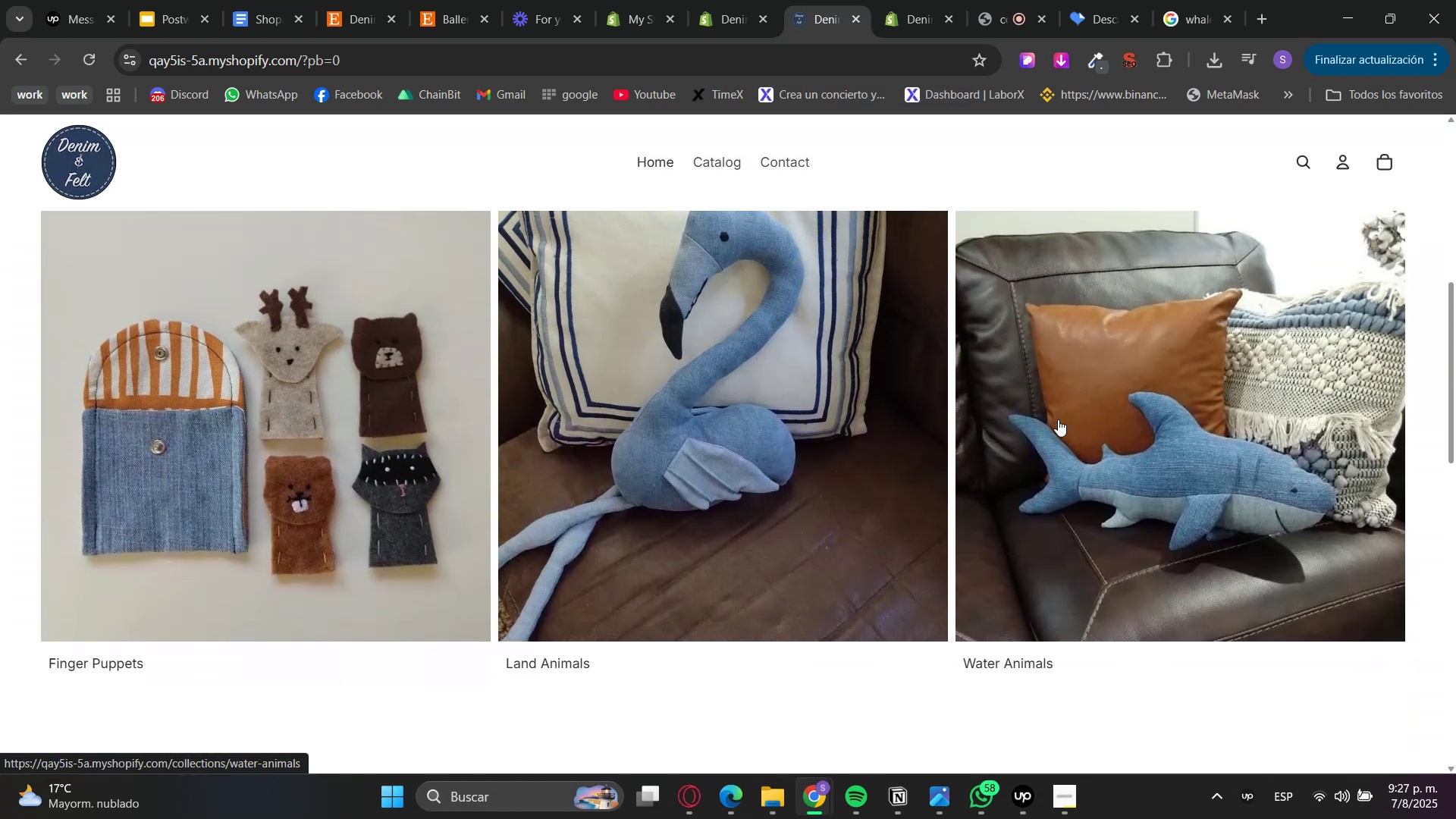 
scroll: coordinate [712, 504], scroll_direction: down, amount: 6.0
 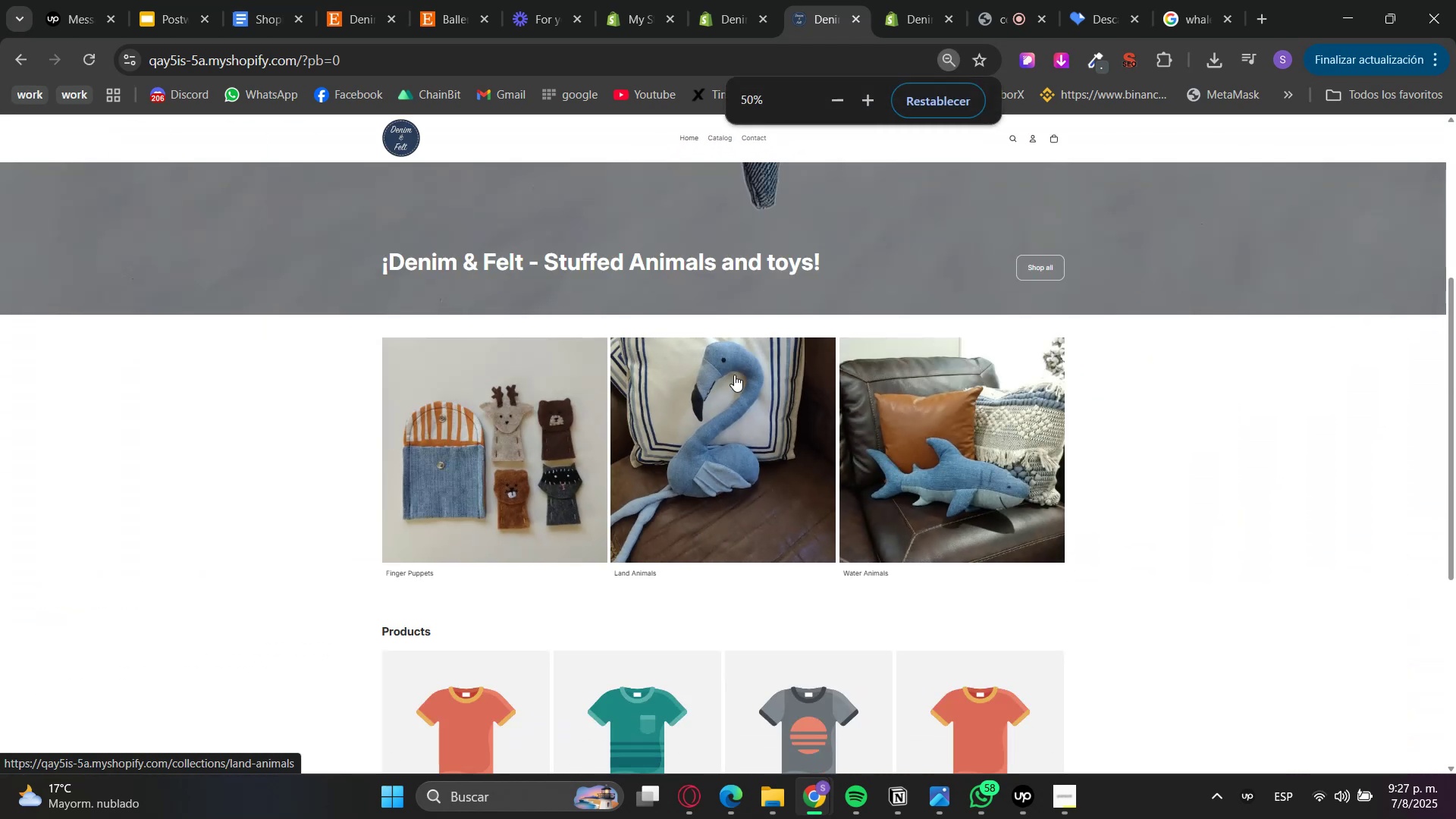 
hold_key(key=ControlLeft, duration=0.86)
scroll: coordinate [733, 377], scroll_direction: up, amount: 1.0
 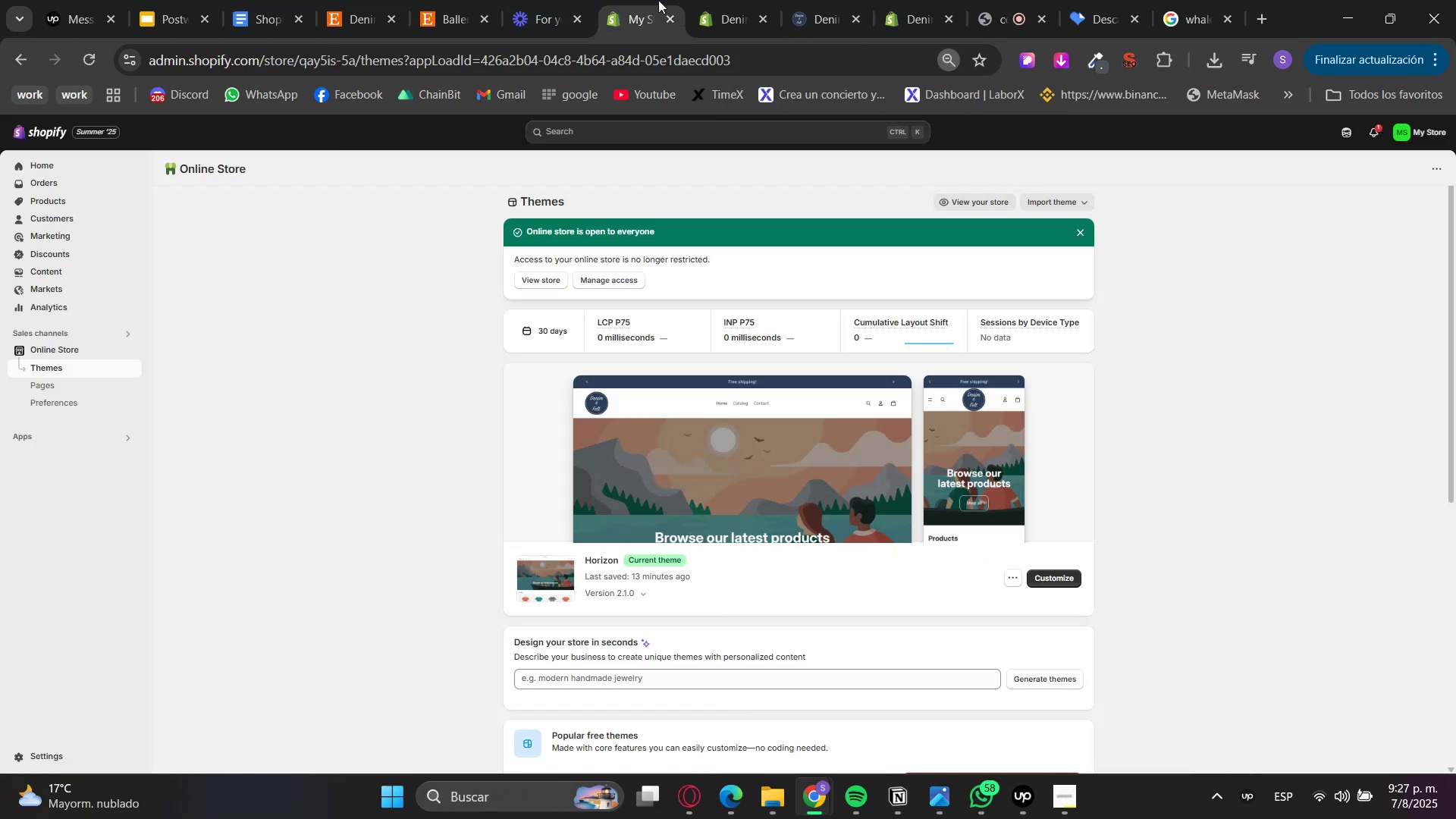 
left_click([730, 0])
 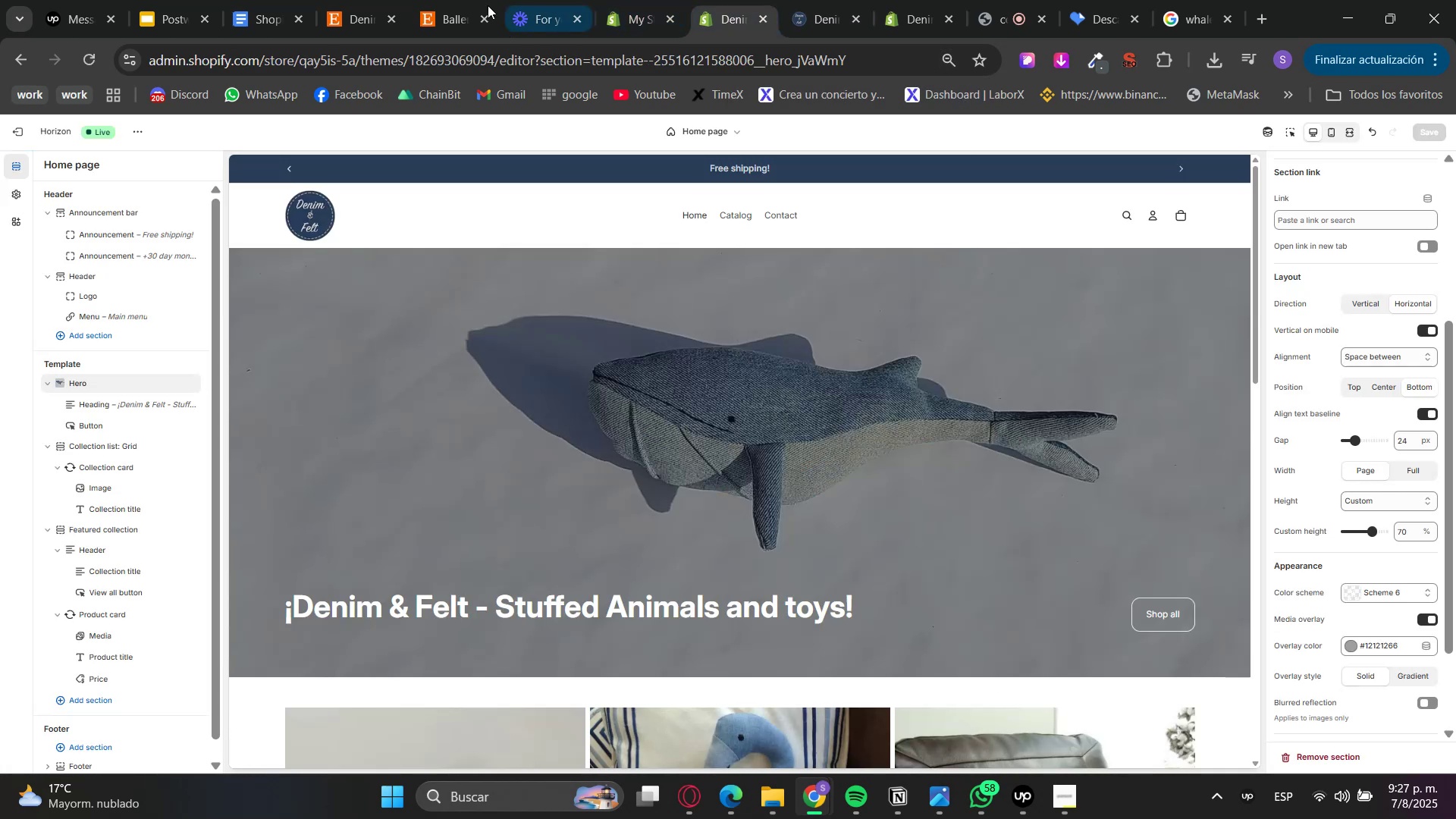 
left_click([287, 0])
 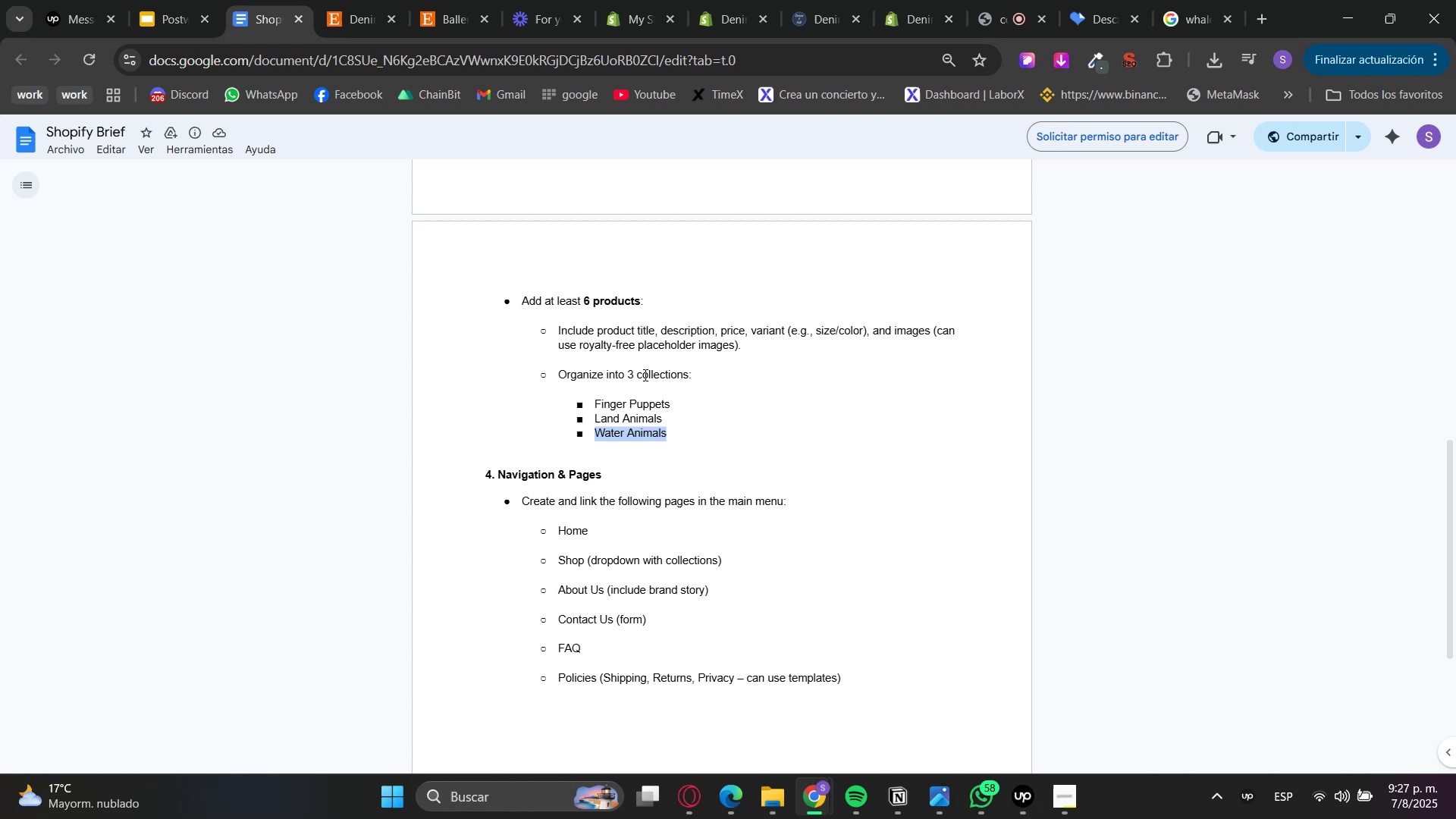 
double_click([610, 343])
 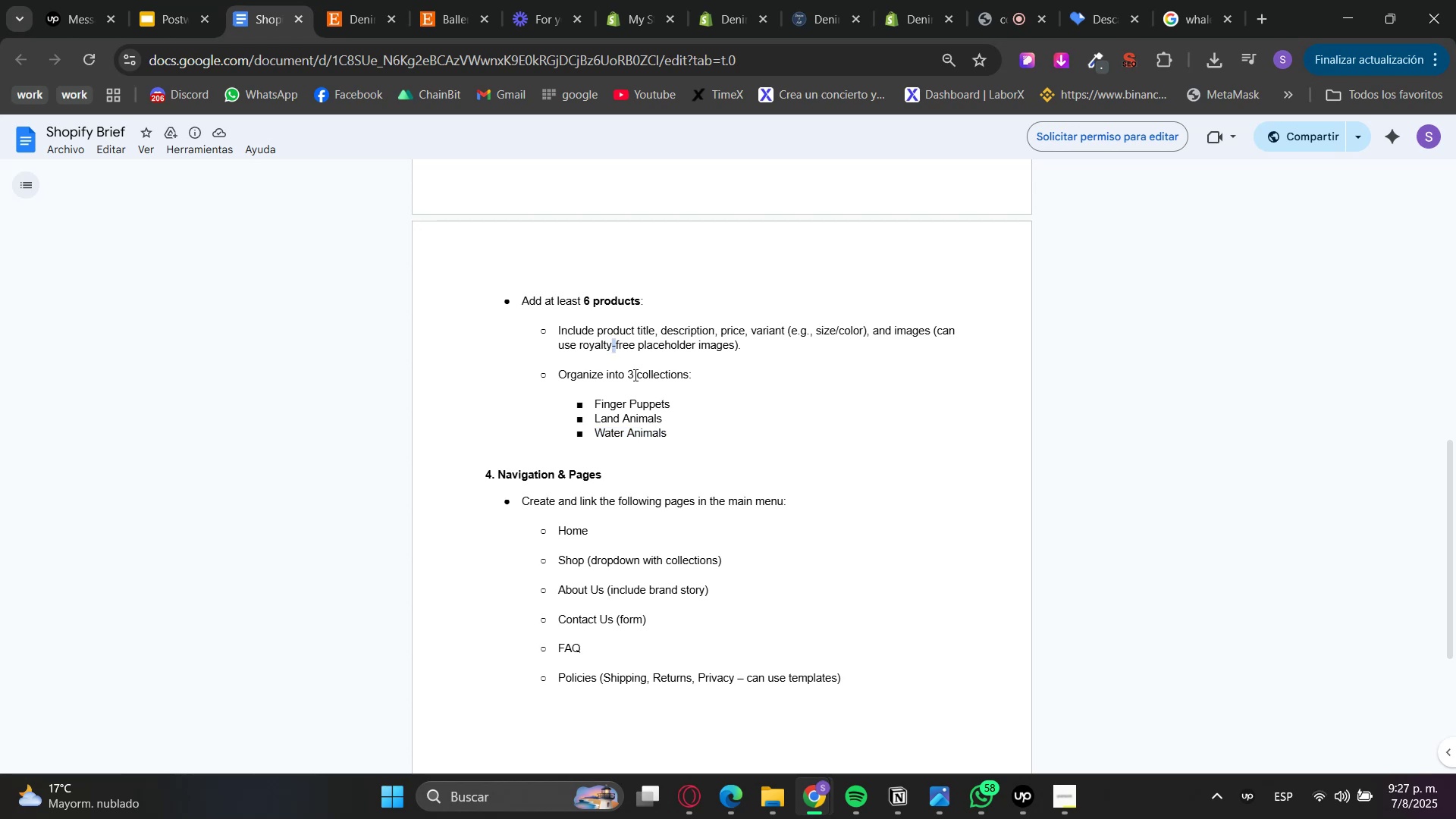 
triple_click([650, 404])
 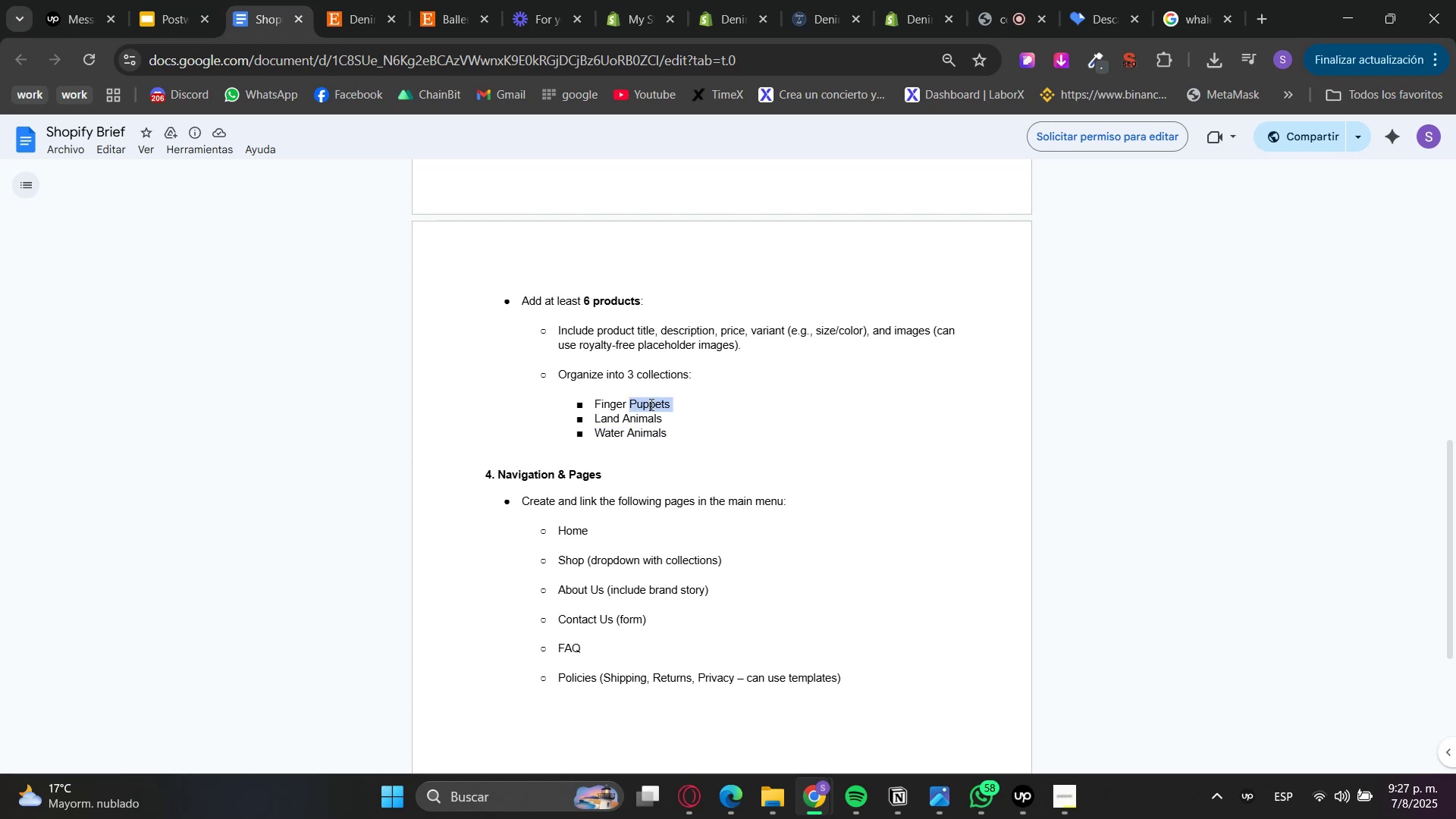 
triple_click([650, 404])
 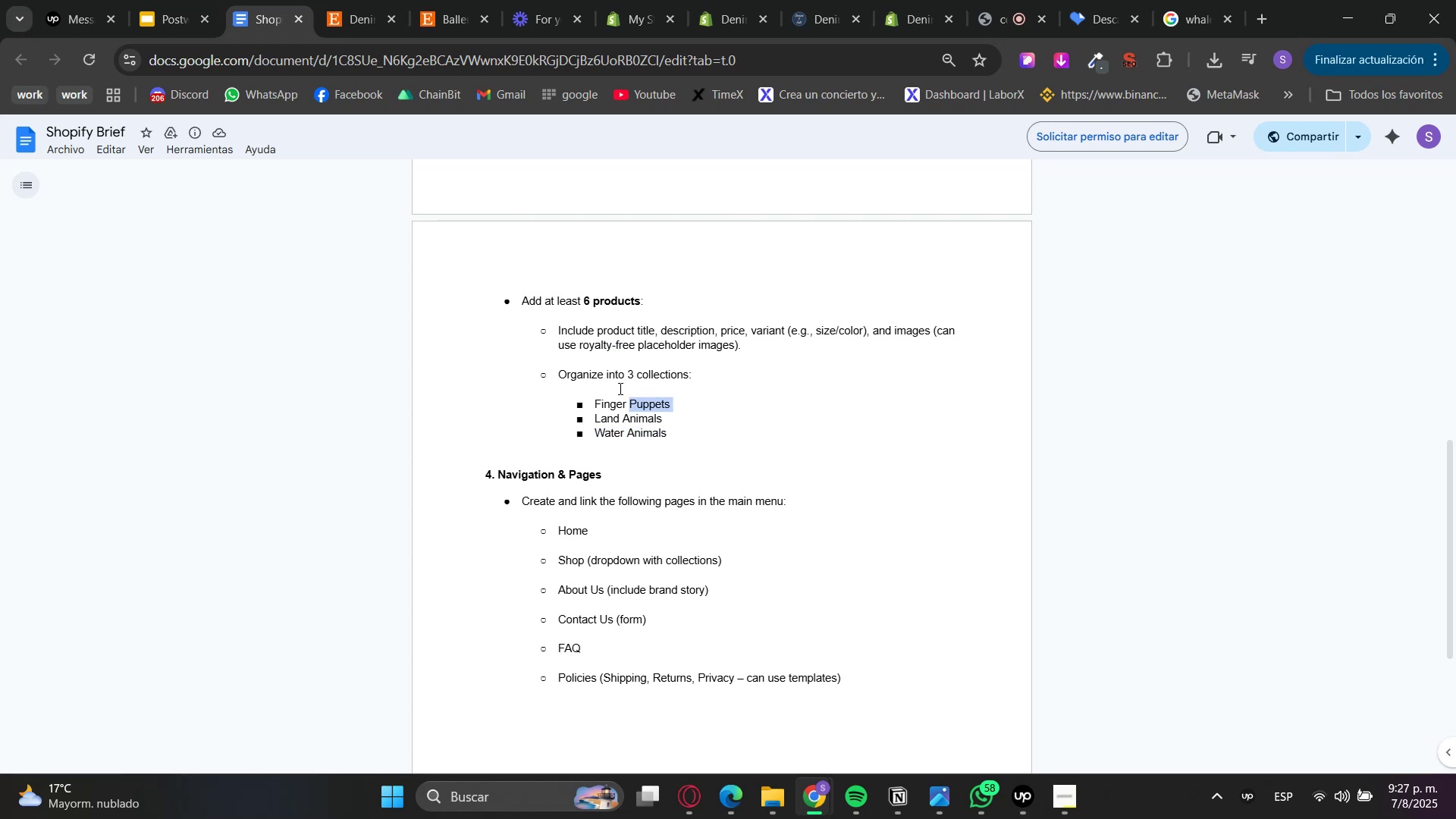 
triple_click([597, 376])
 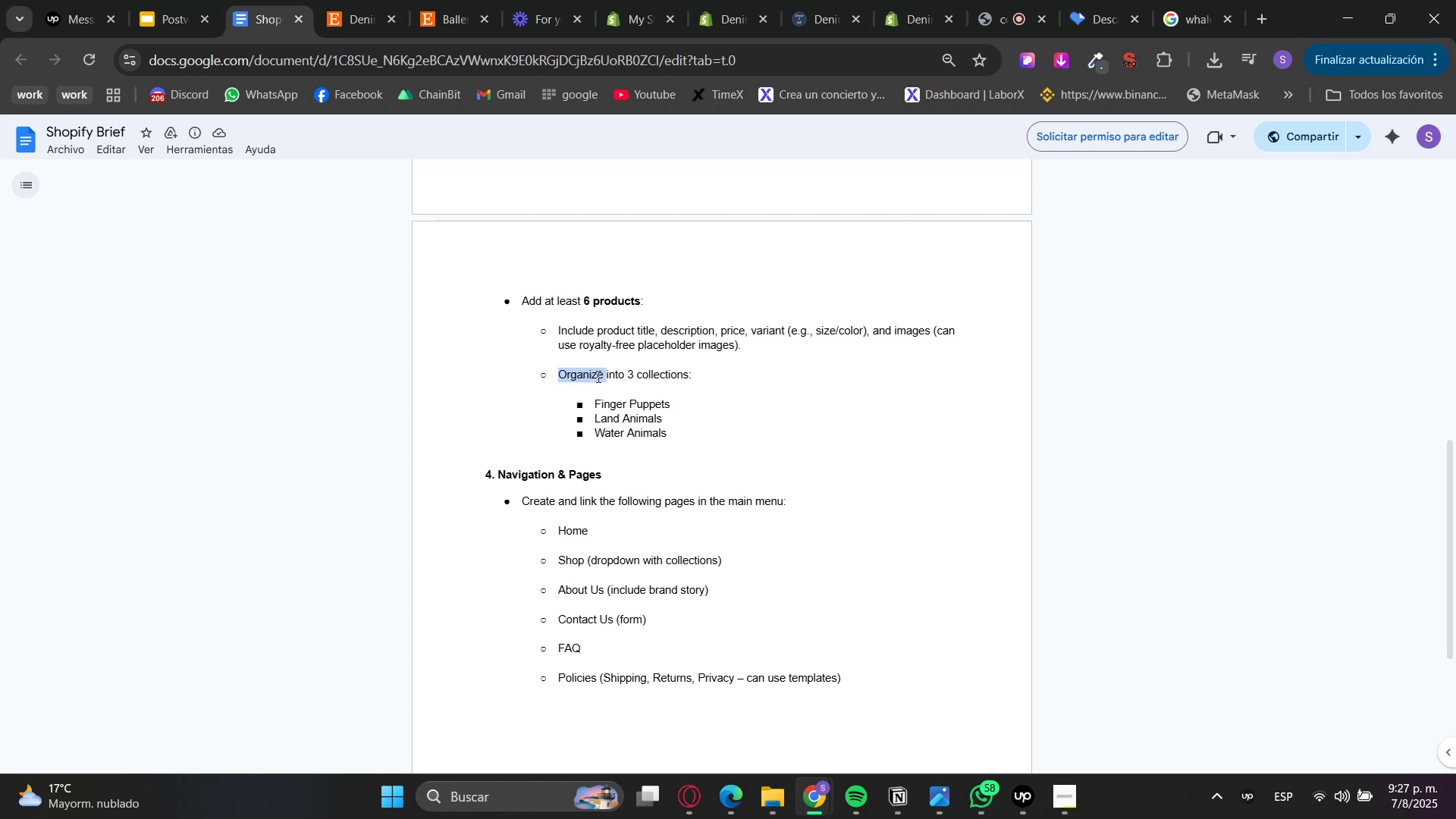 
triple_click([597, 376])
 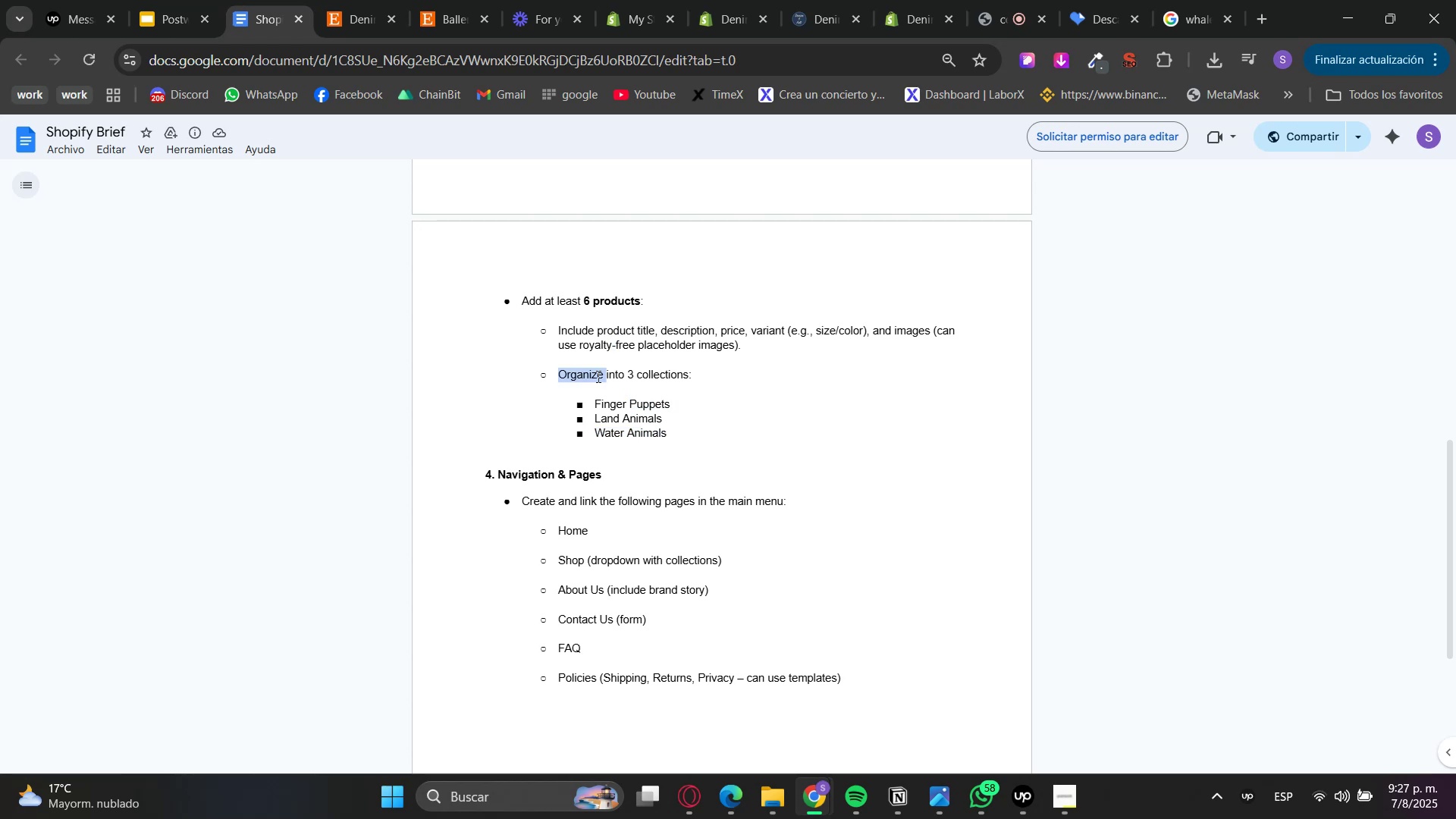 
left_click_drag(start_coordinate=[597, 376], to_coordinate=[643, 443])
 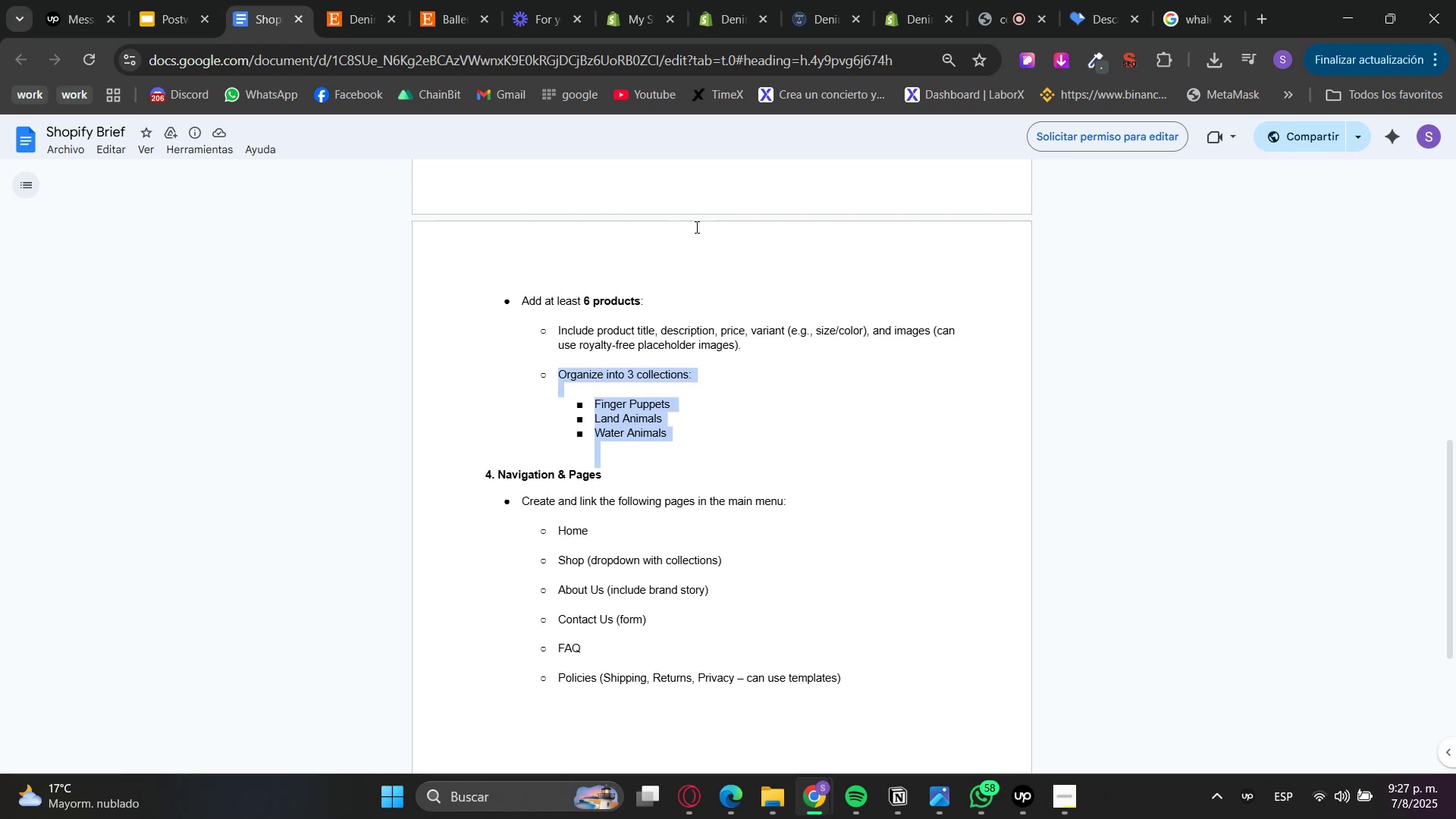 
scroll: coordinate [629, 498], scroll_direction: up, amount: 5.0
 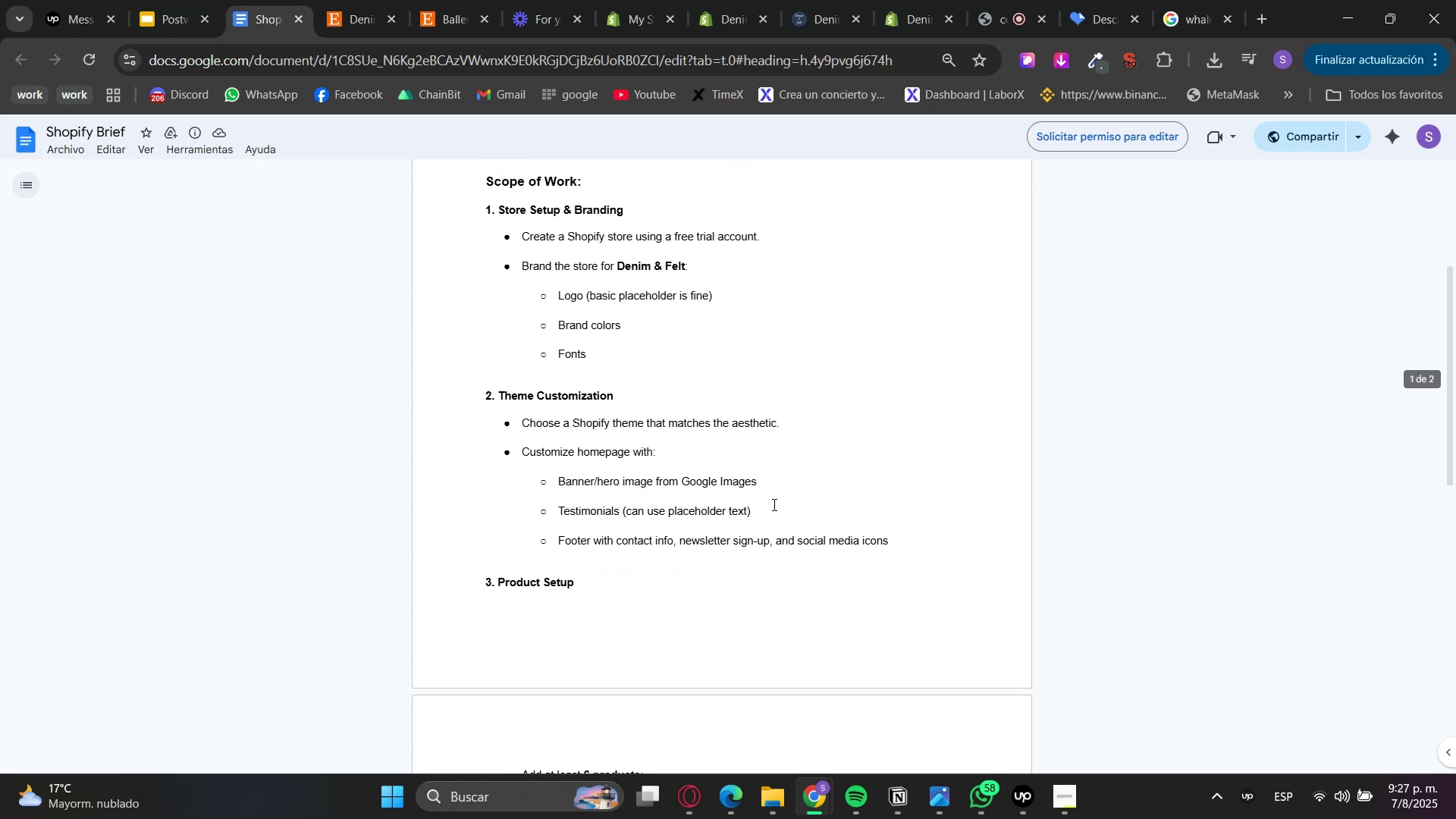 
left_click_drag(start_coordinate=[949, 545], to_coordinate=[510, 413])
 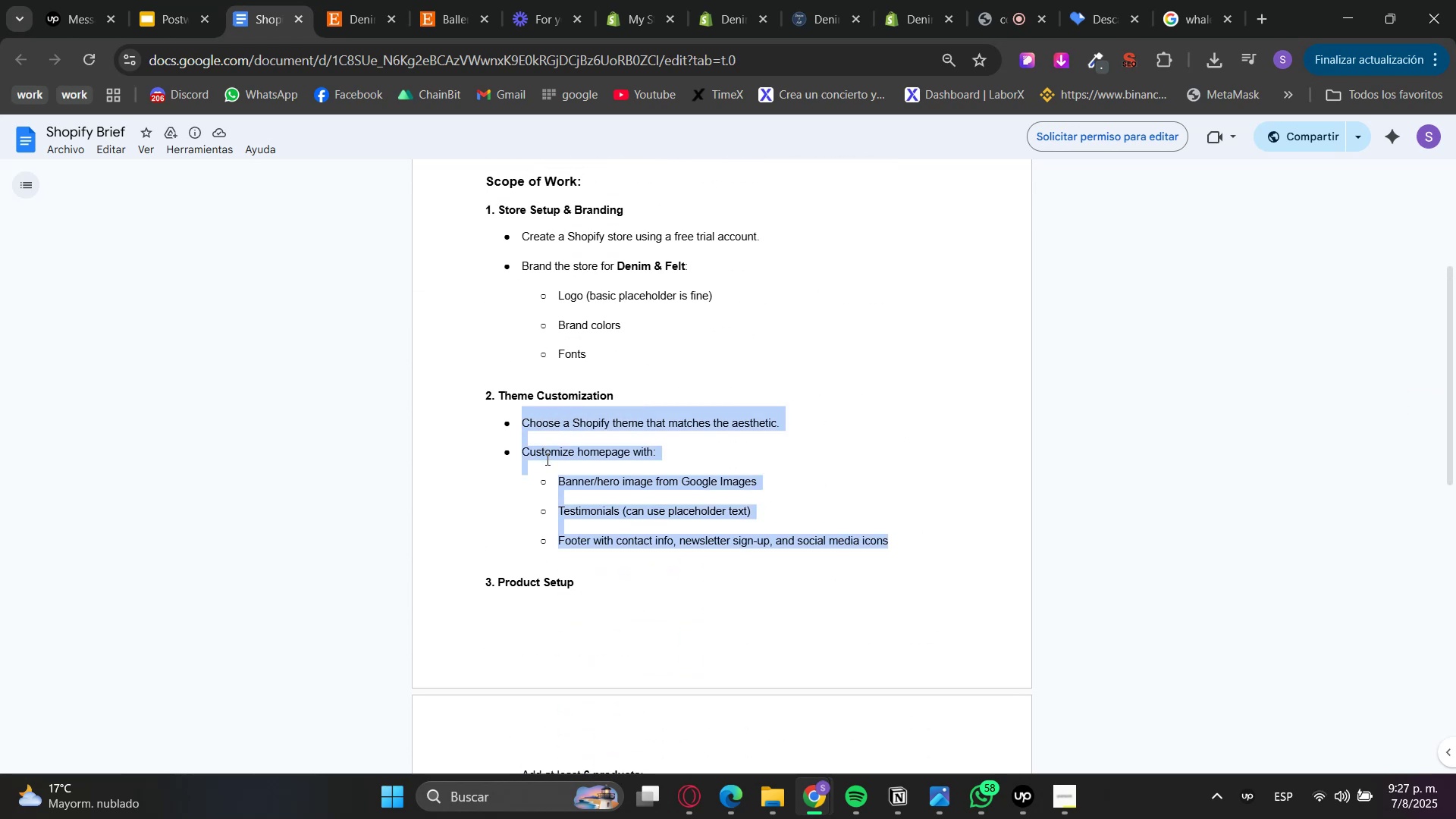 
left_click([619, 0])
 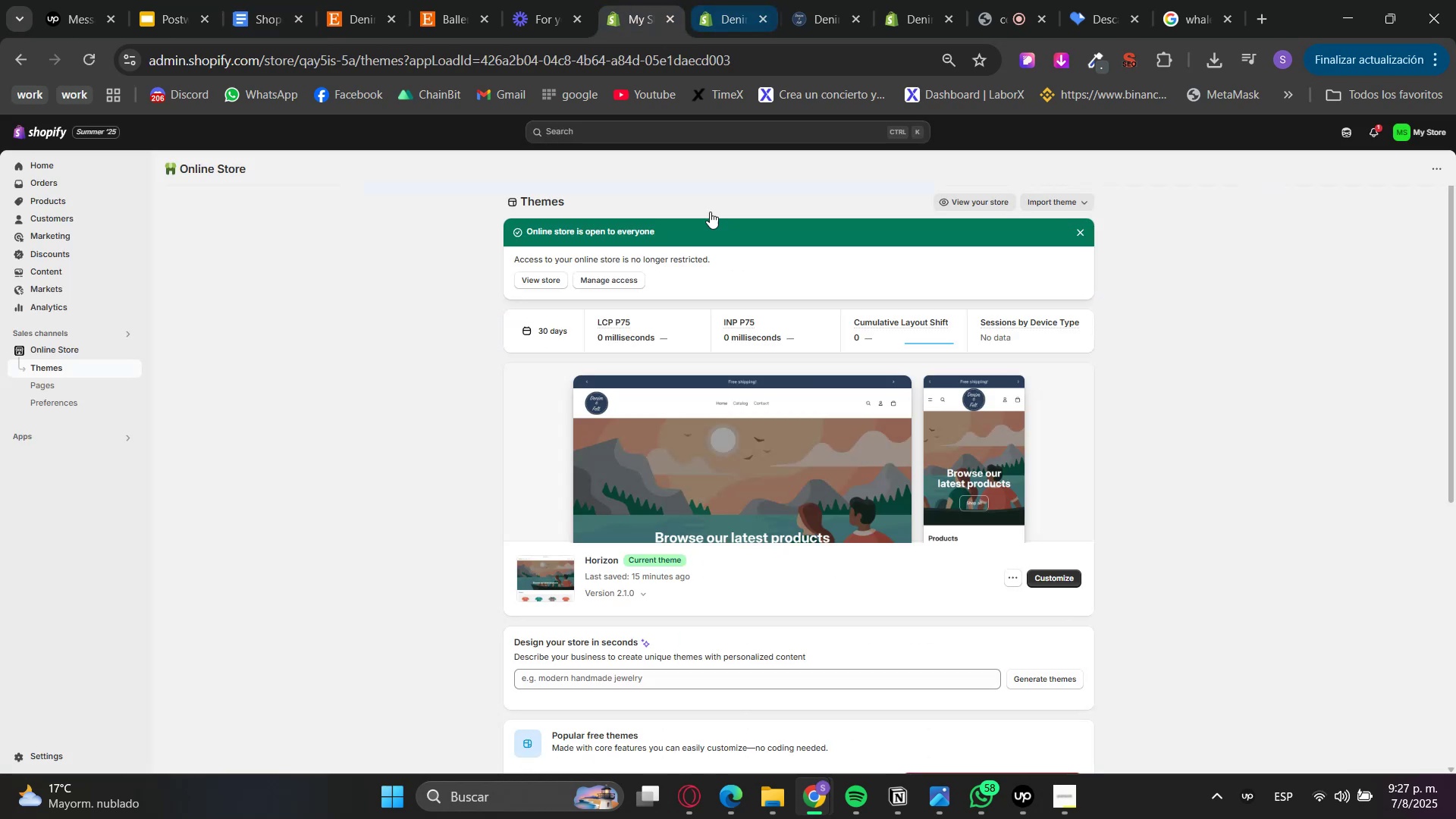 
scroll: coordinate [406, 617], scroll_direction: down, amount: 2.0
 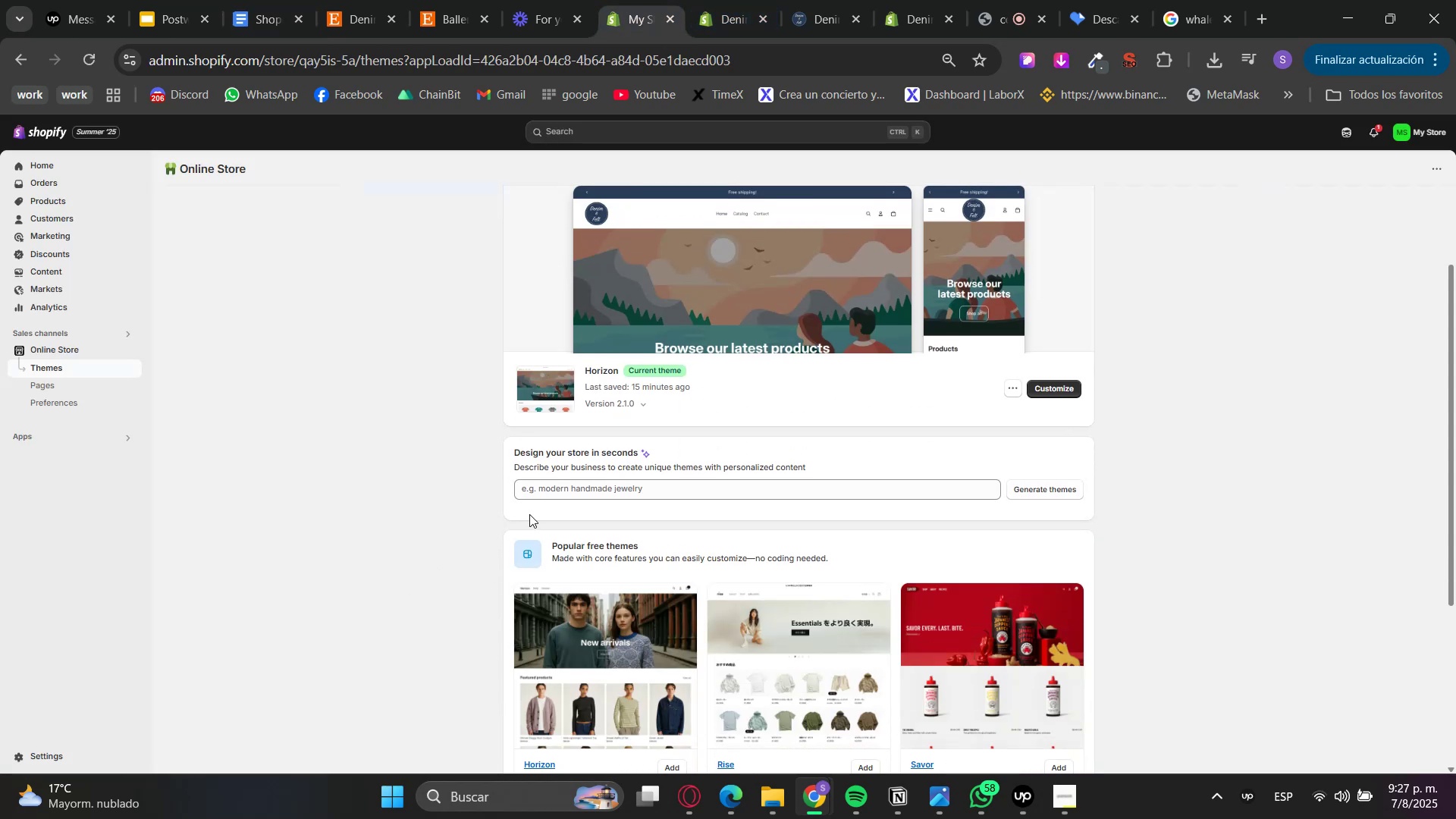 
left_click([589, 485])
 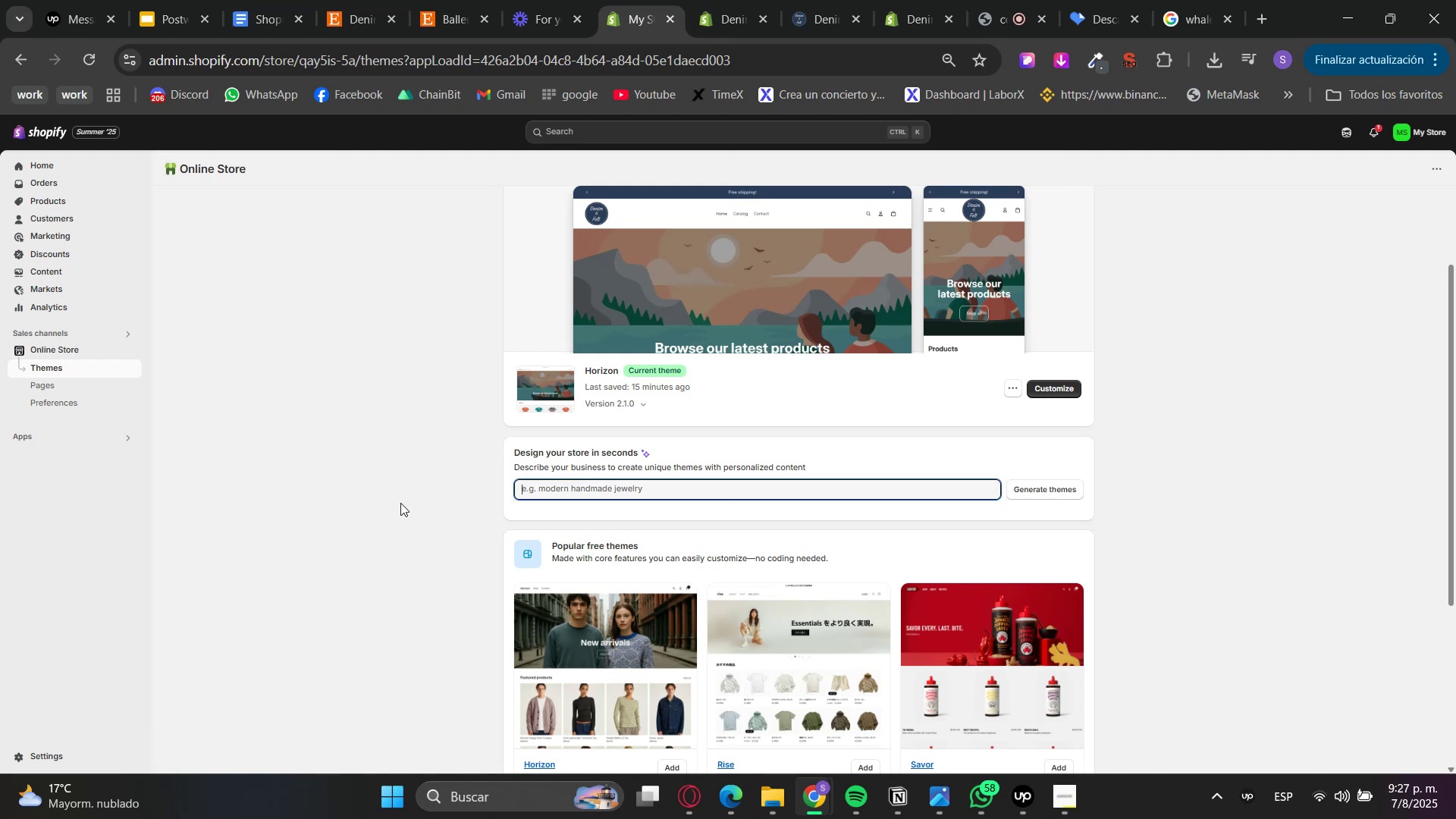 
scroll: coordinate [400, 503], scroll_direction: down, amount: 2.0
 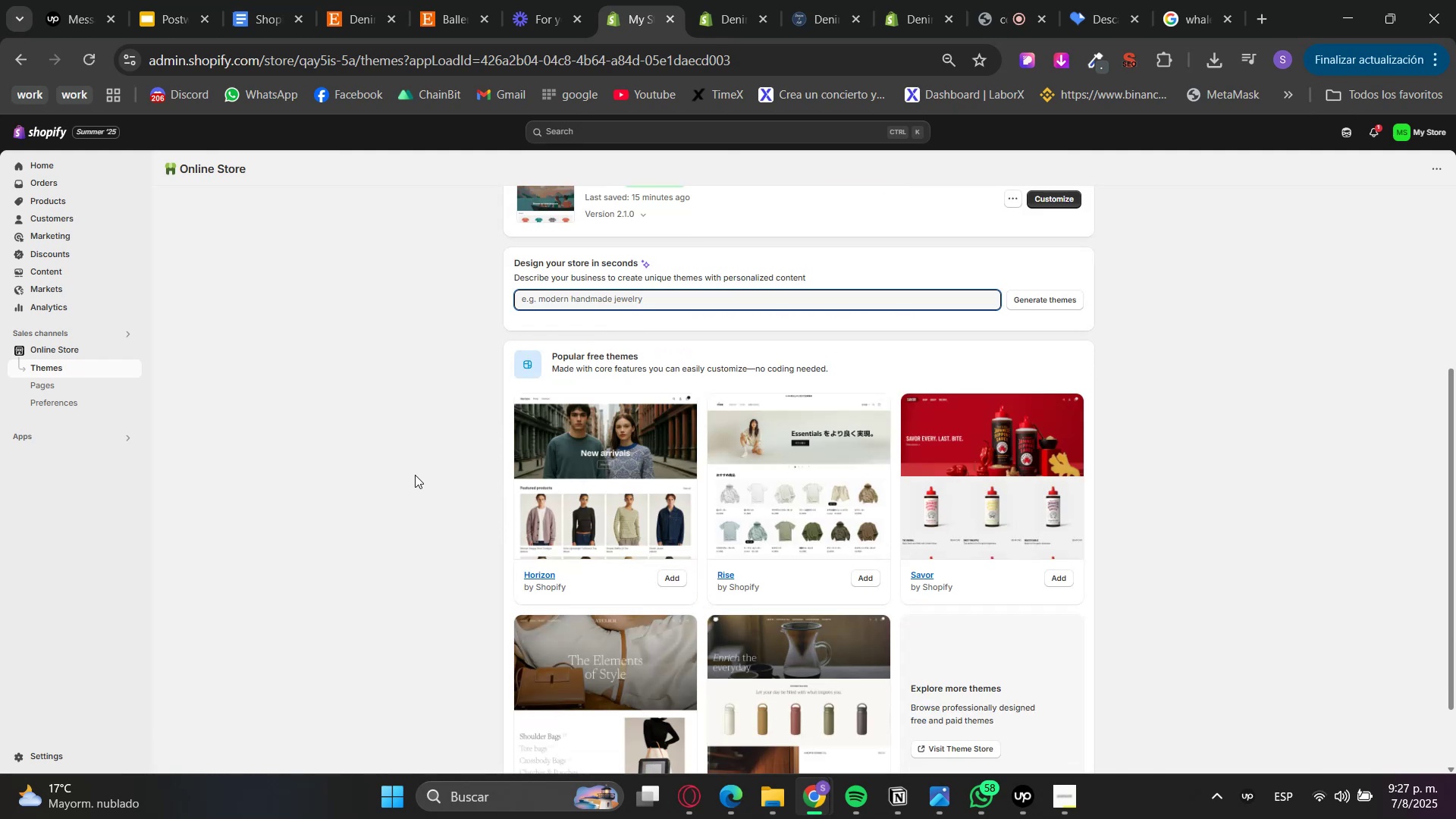 
type(wha`les)
key(Backspace)
key(Backspace)
key(Backspace)
key(Backspace)
type(les)
 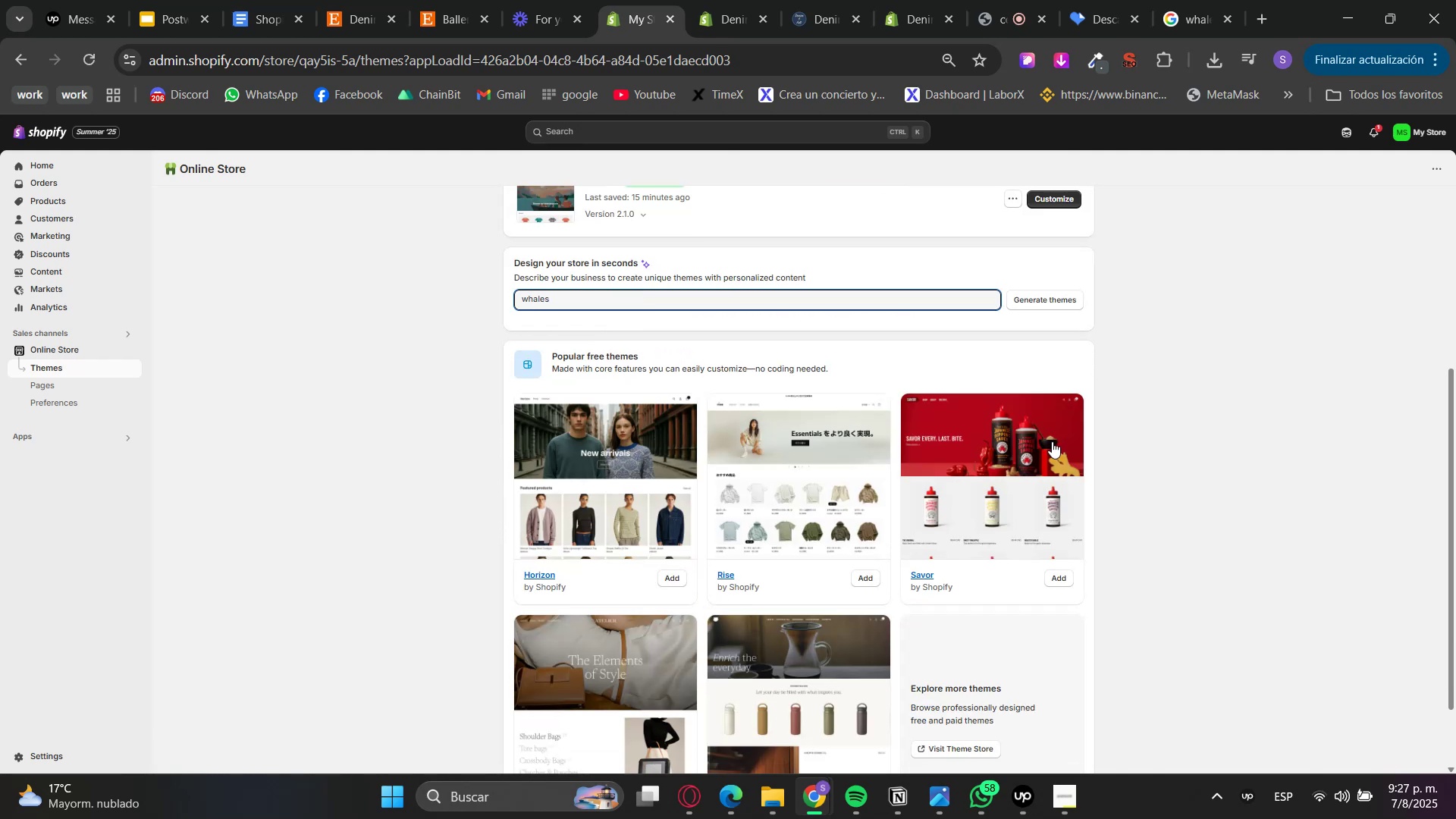 
left_click([1044, 295])
 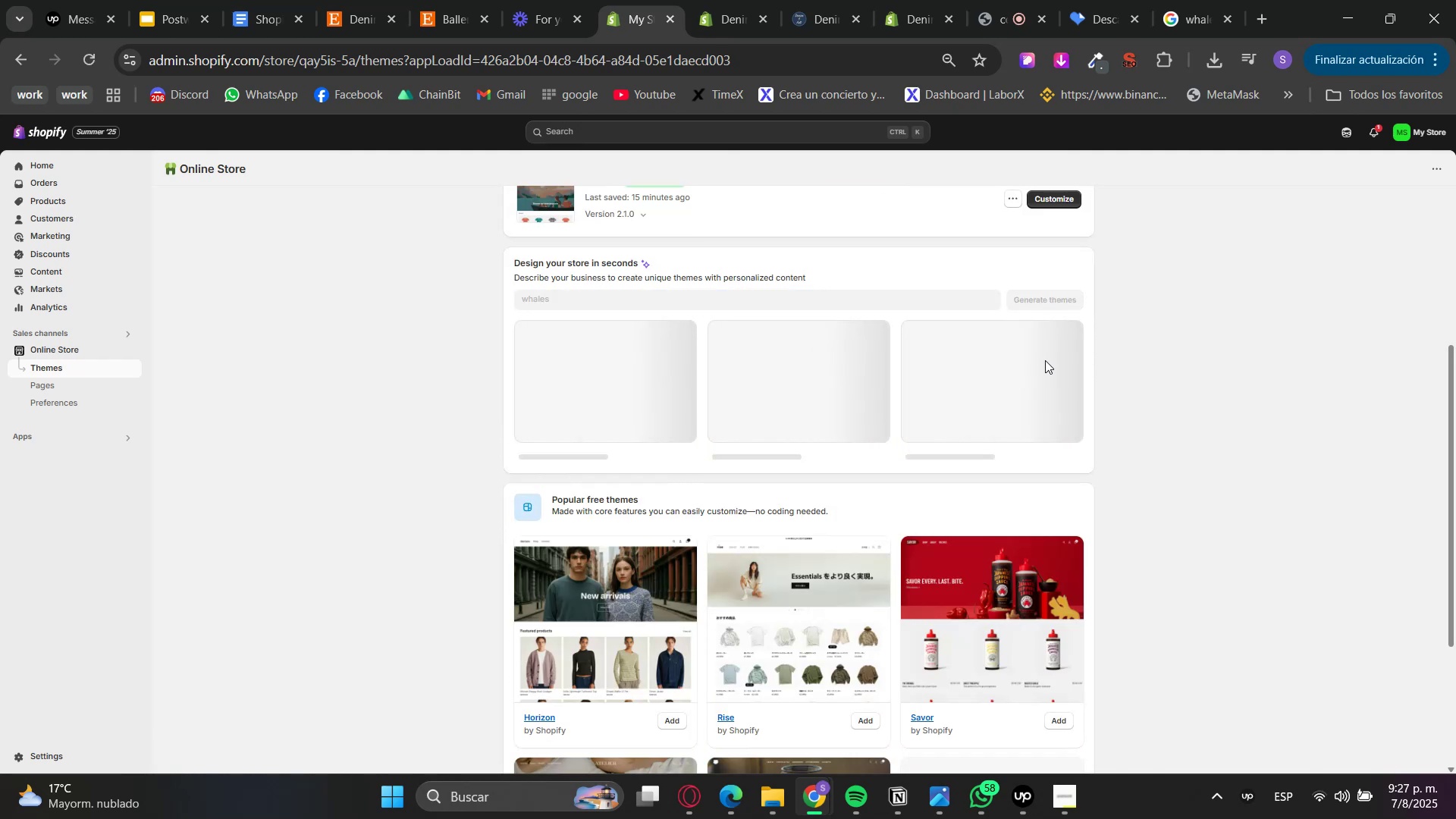 
scroll: coordinate [1092, 394], scroll_direction: up, amount: 2.0
 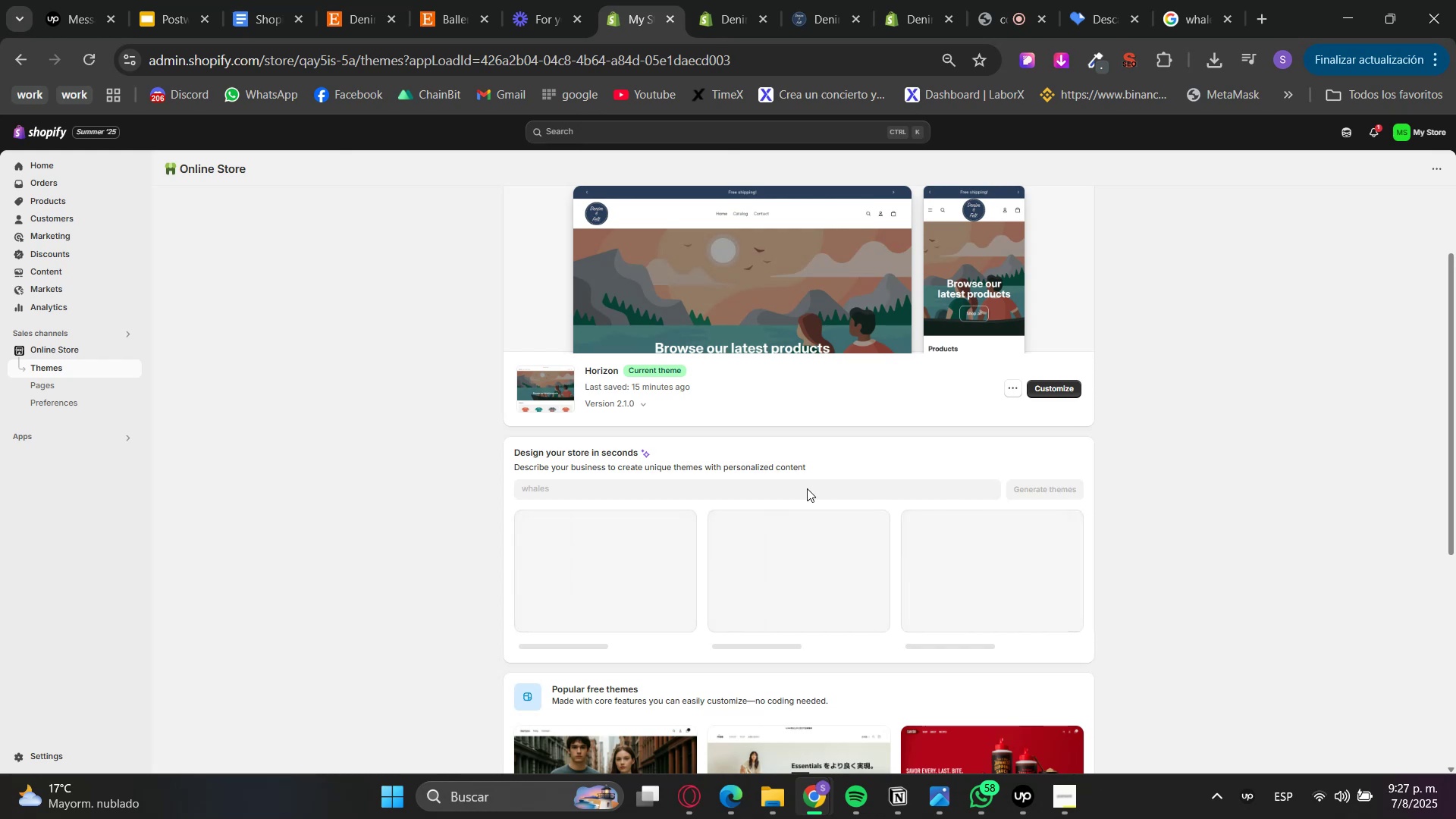 
left_click([723, 0])
 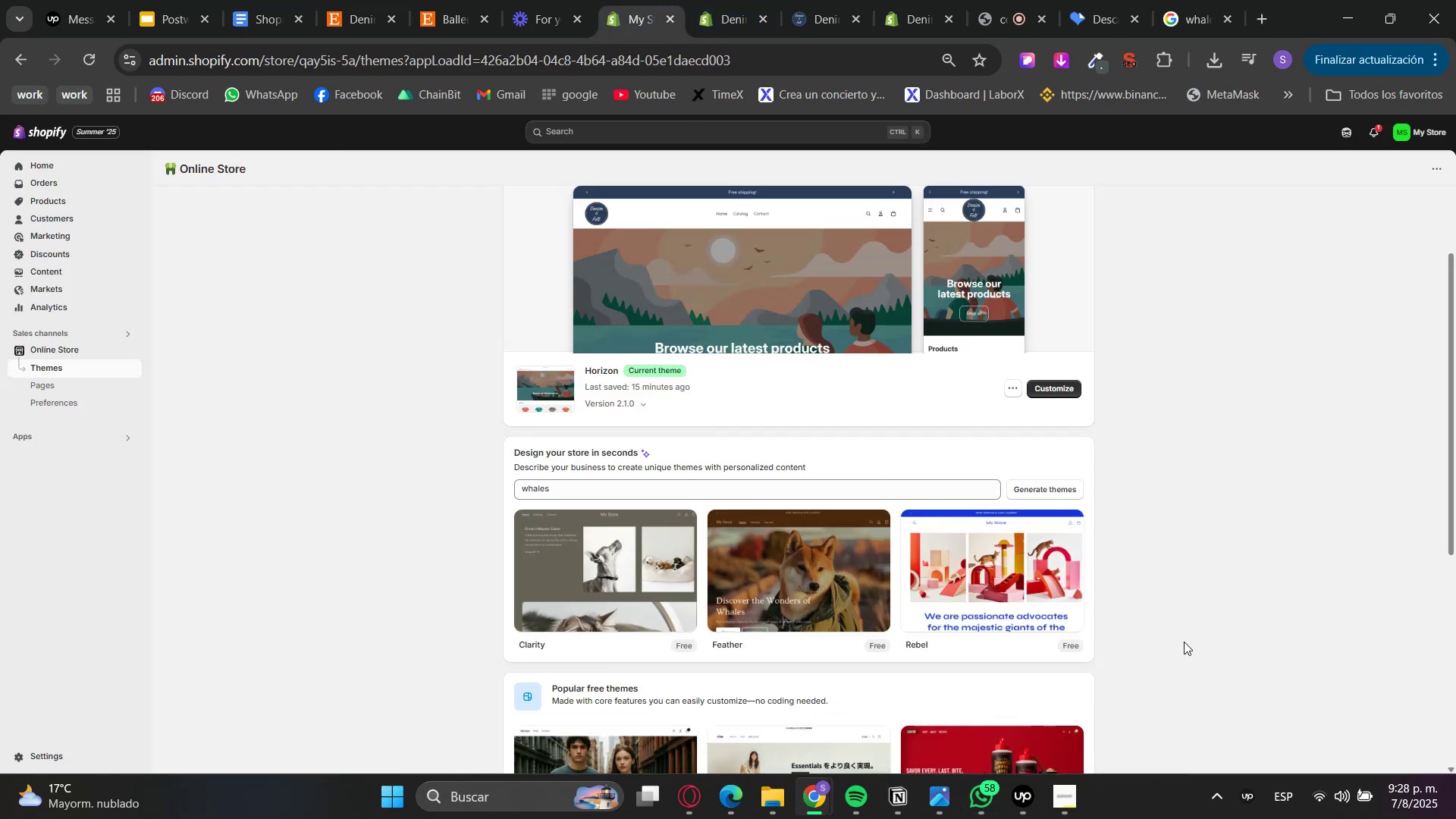 
wait(6.39)
 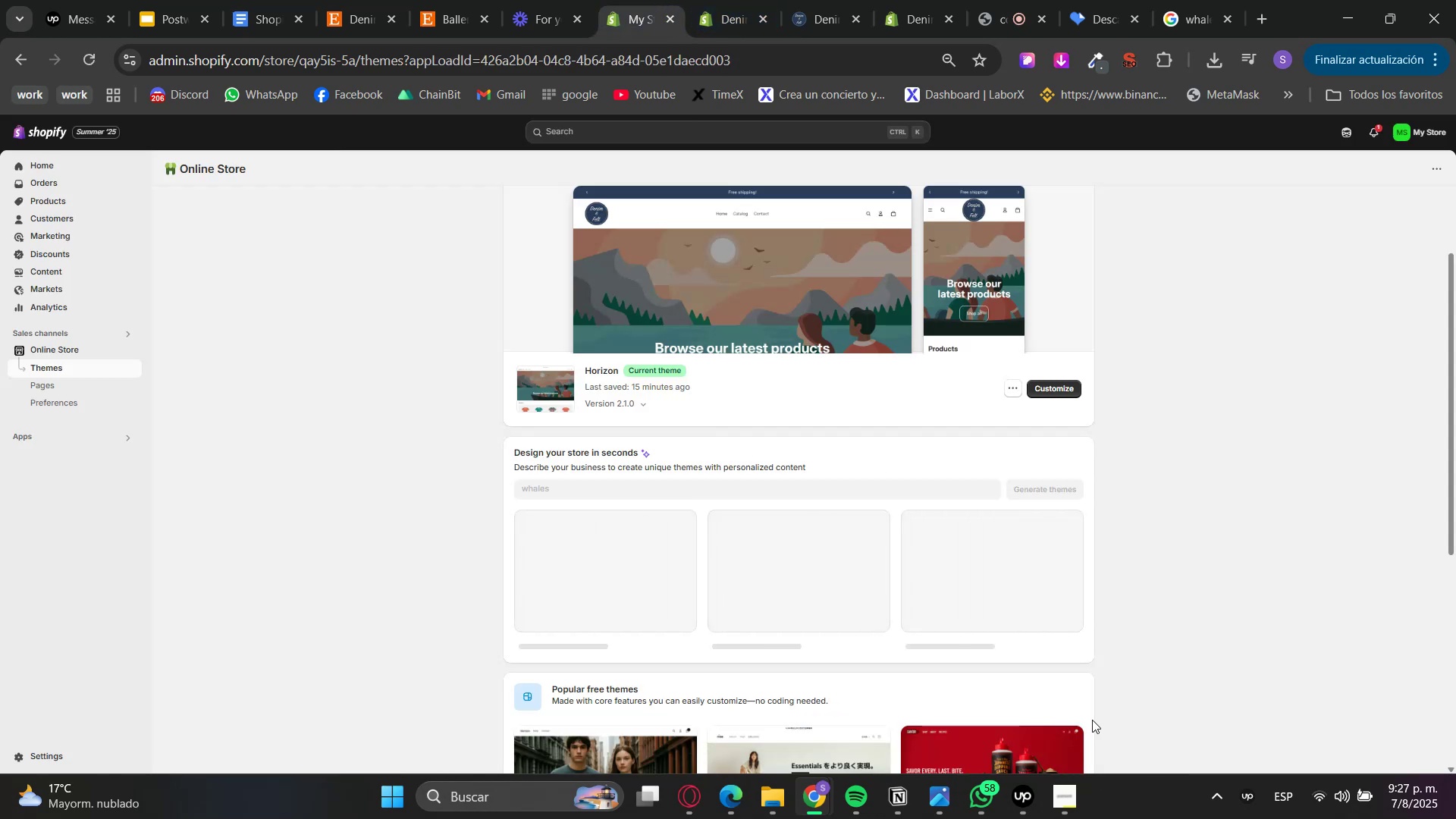 
left_click([645, 485])
 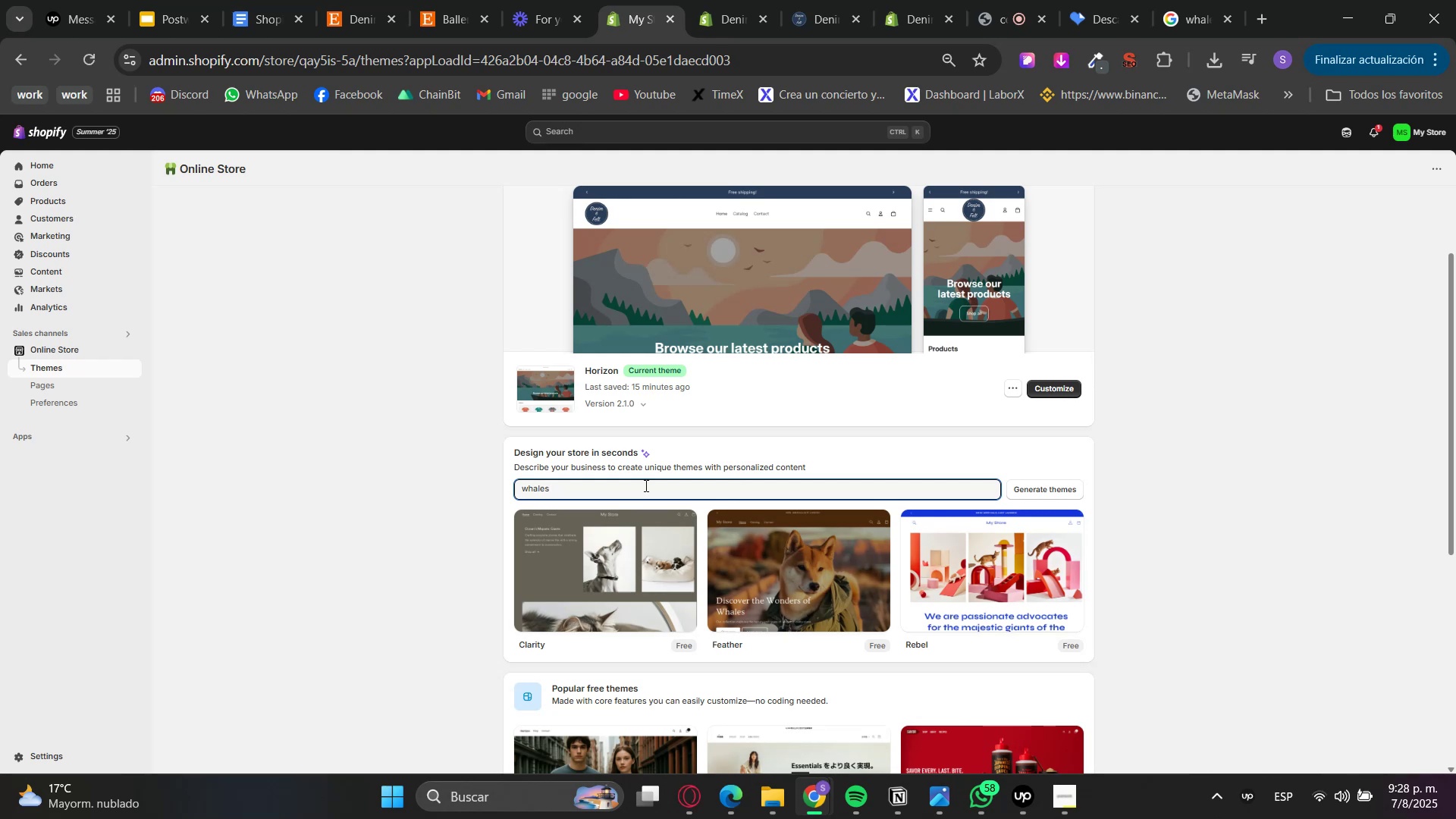 
type( yo)
key(Backspace)
key(Backspace)
type(tosy)
key(Backspace)
key(Backspace)
type(ys)
 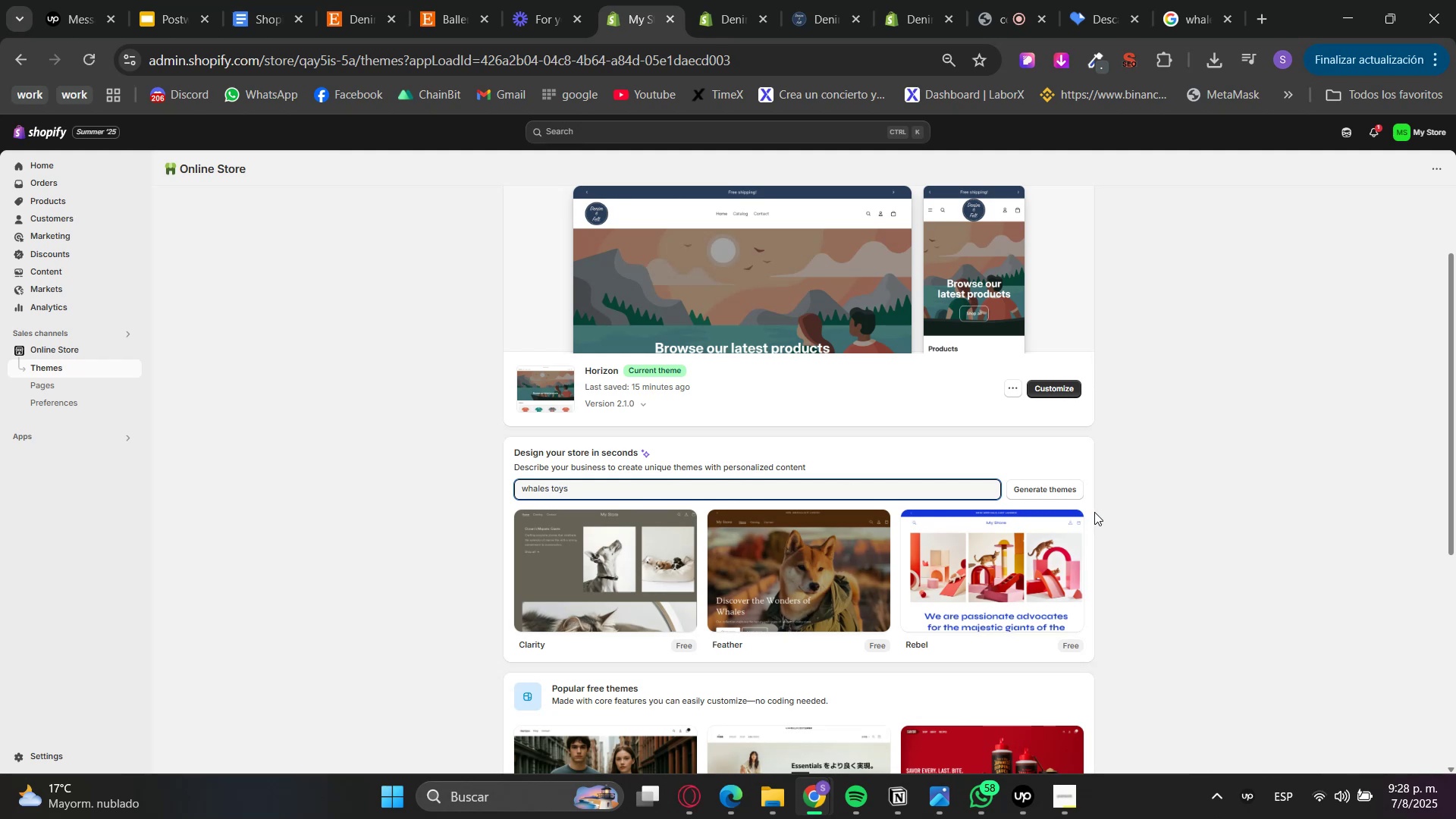 
left_click([1072, 488])
 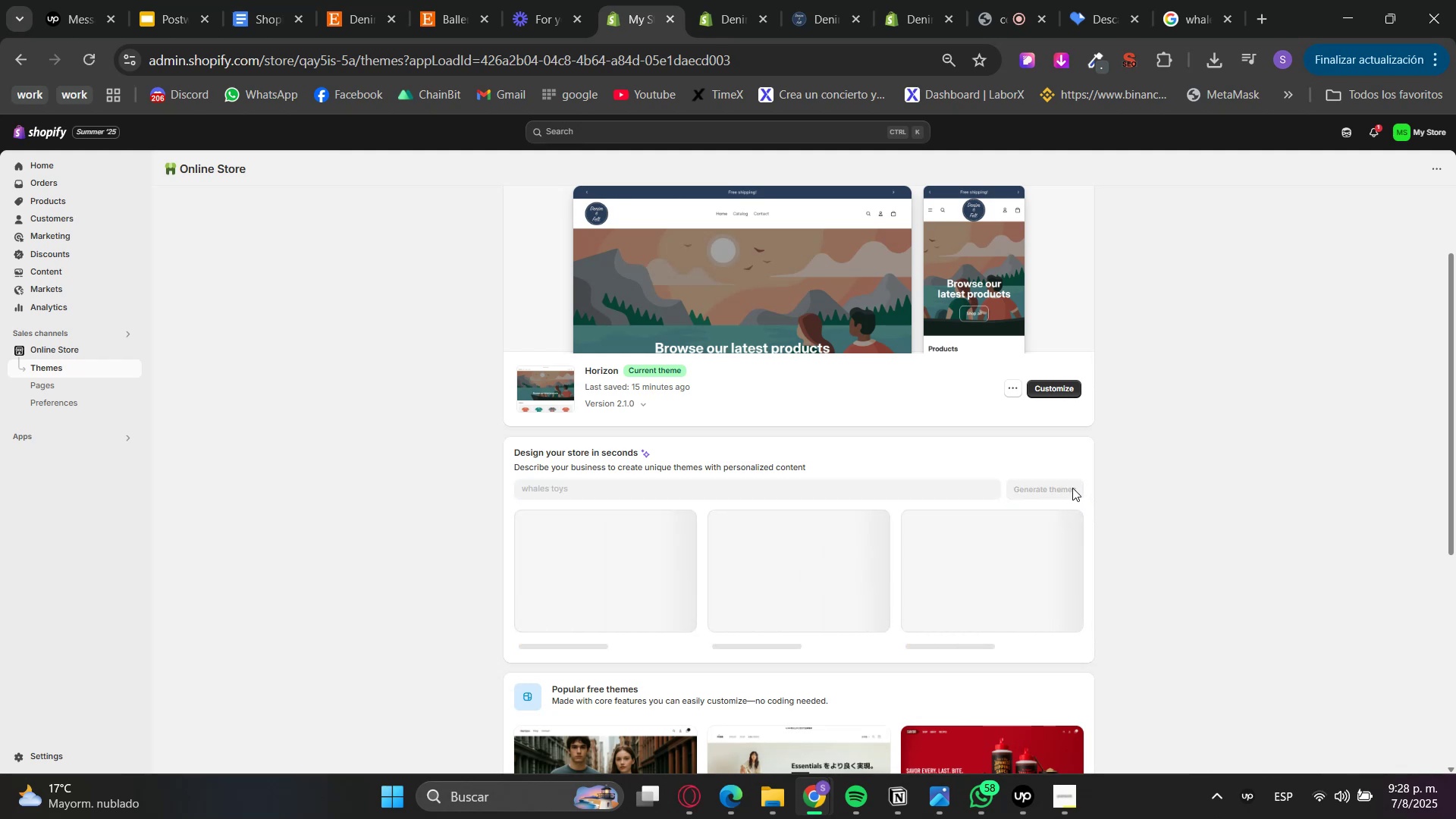 
wait(8.5)
 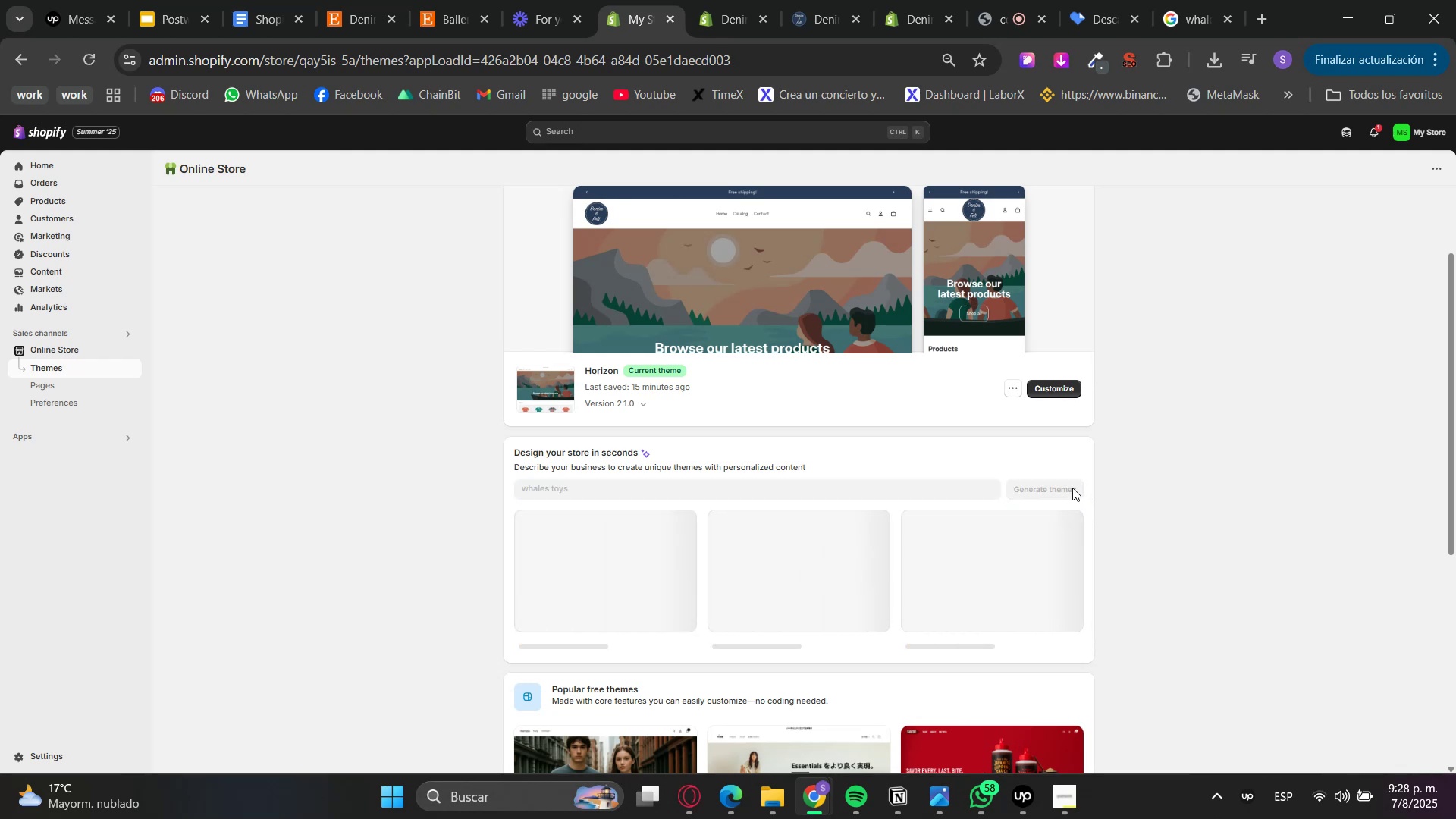 
left_click([752, 0])
 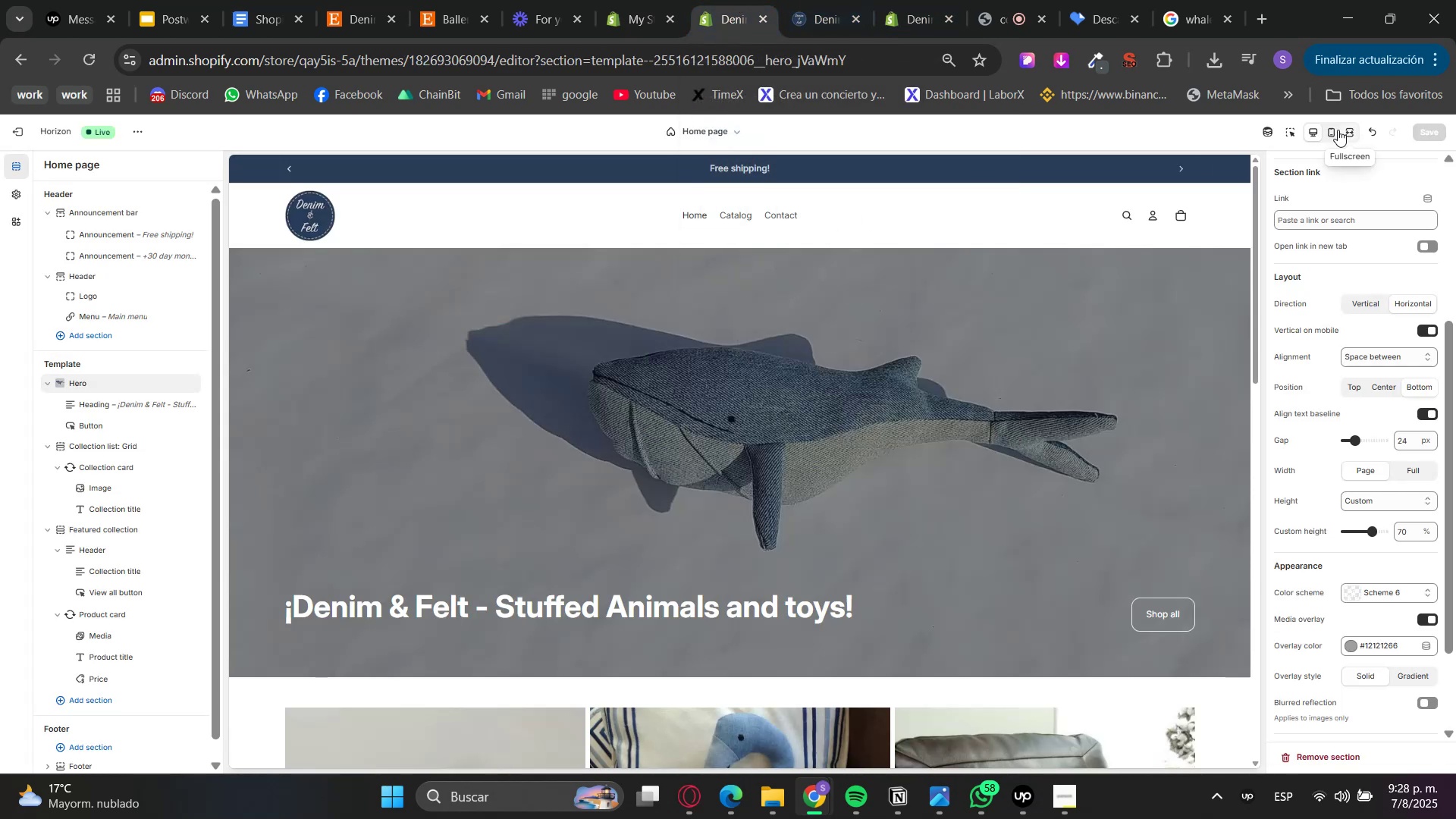 
left_click([1292, 130])
 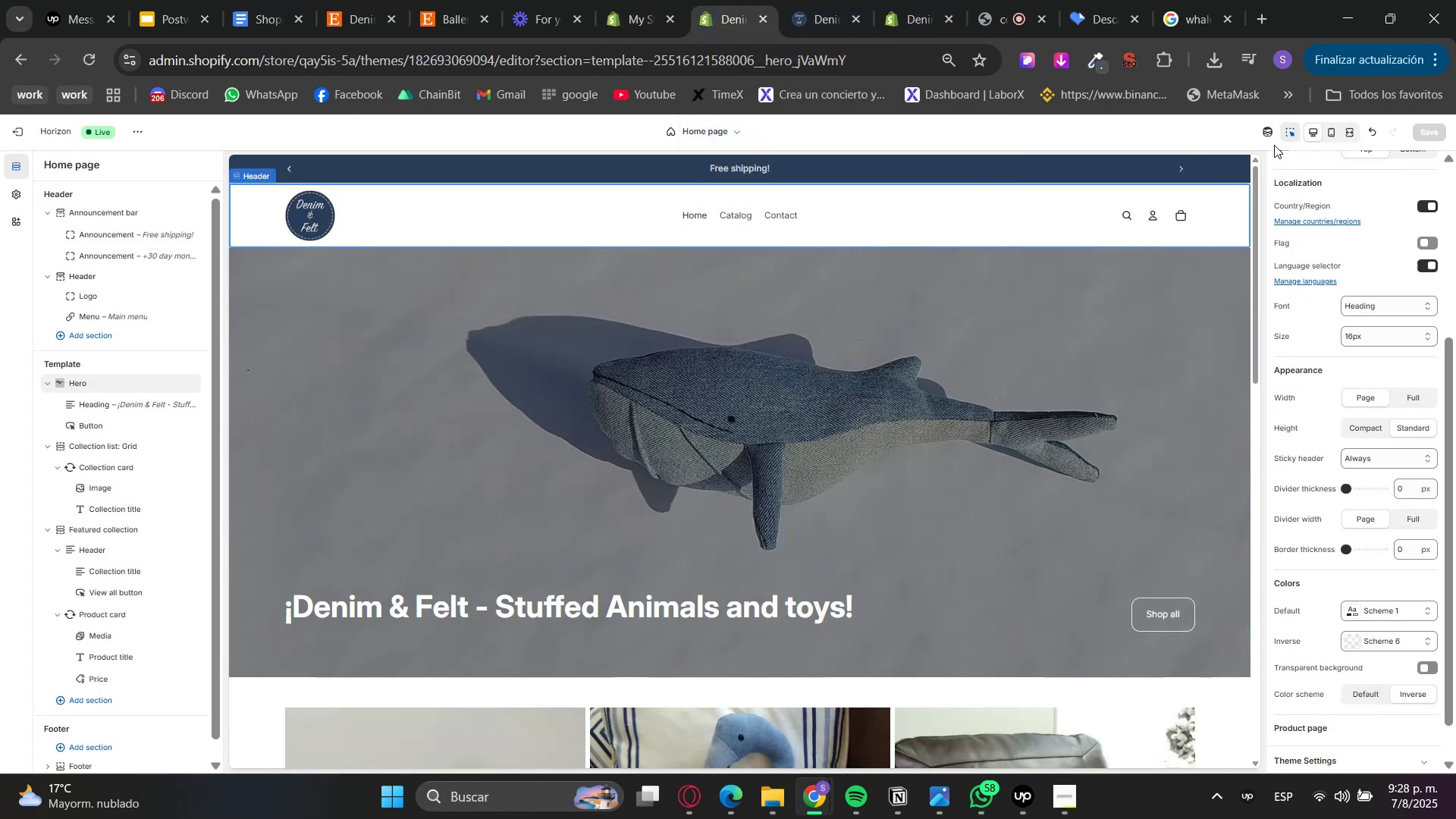 
left_click([1286, 132])
 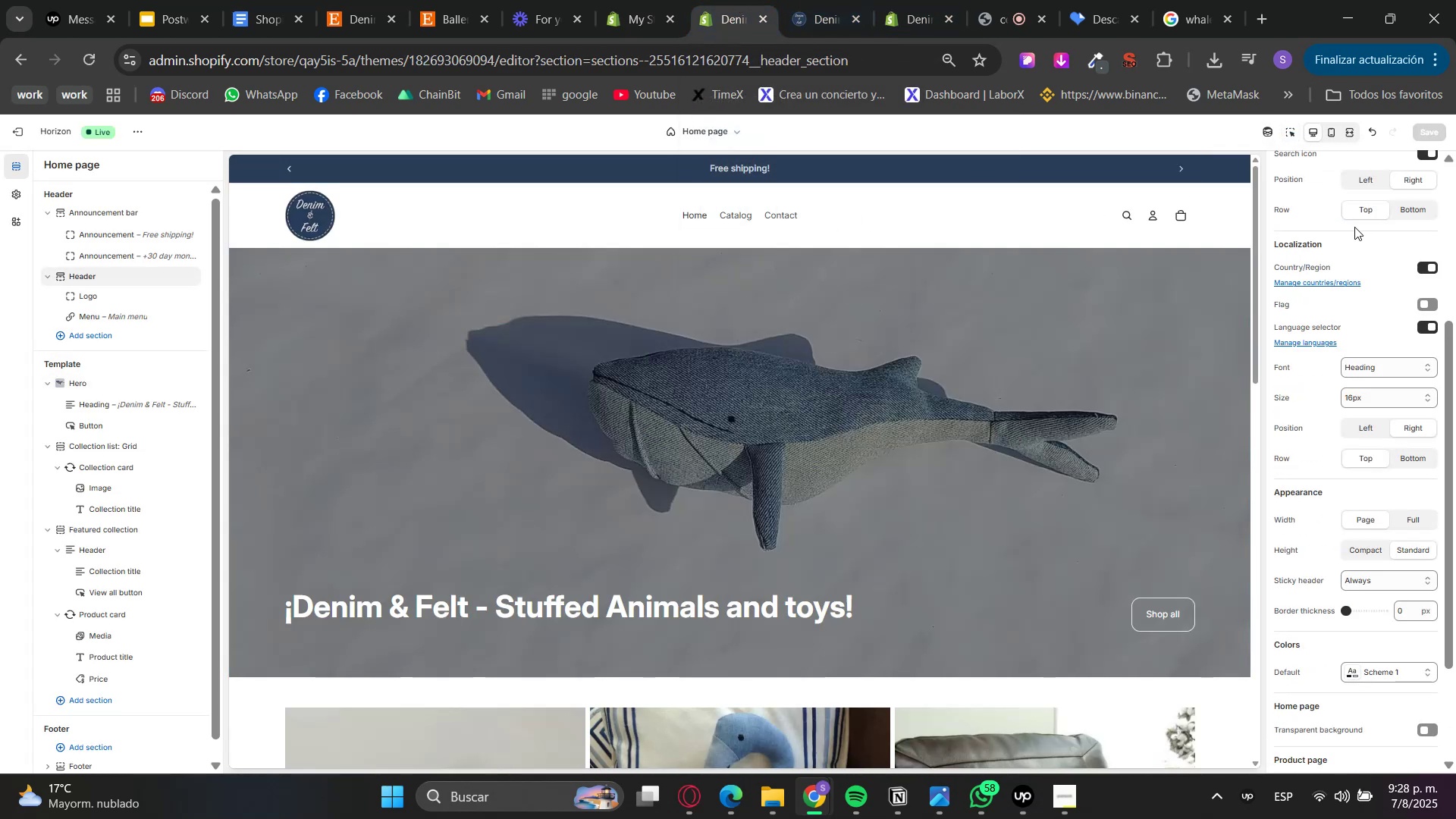 
scroll: coordinate [1381, 528], scroll_direction: up, amount: 2.0
 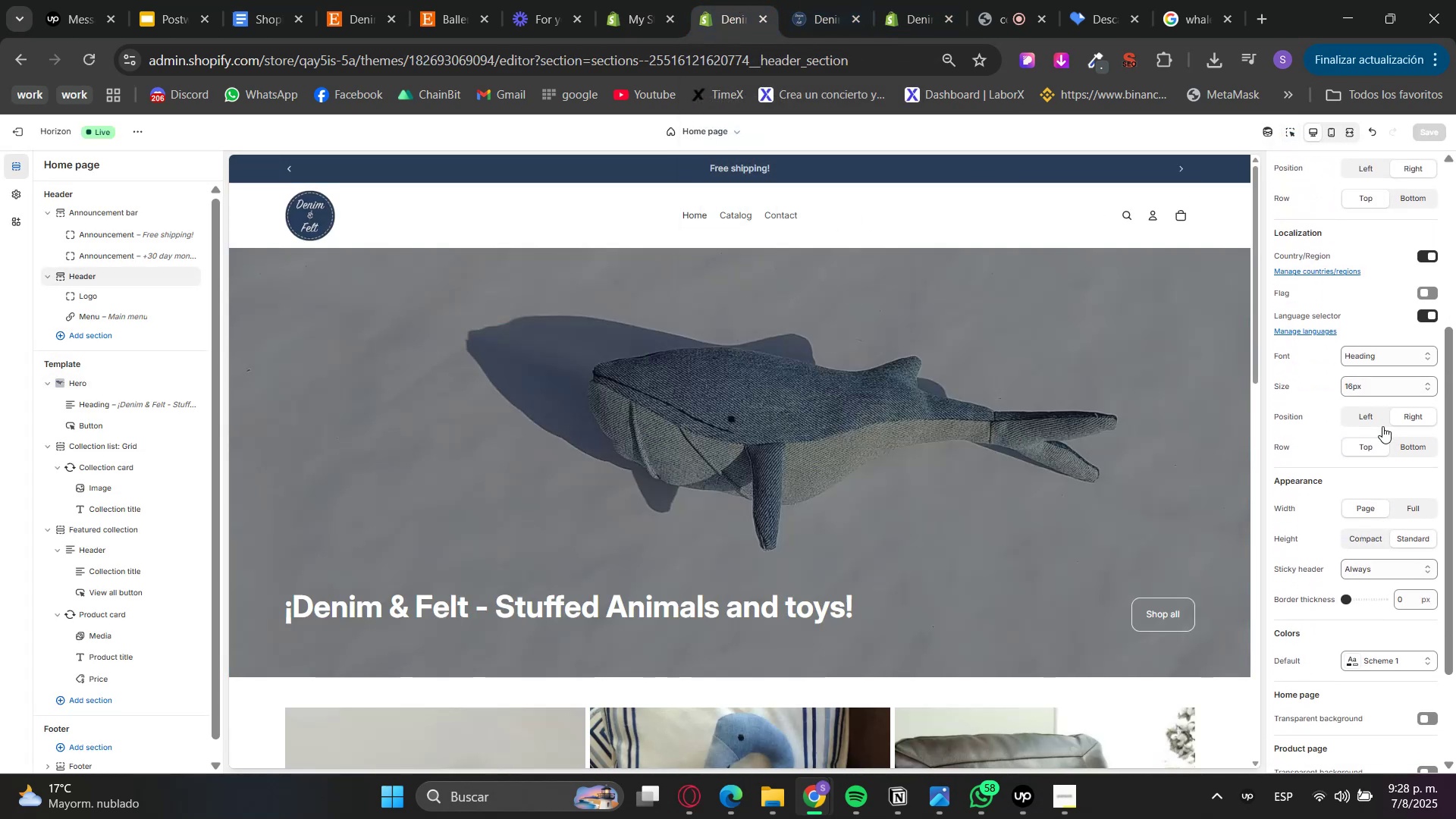 
scroll: coordinate [1373, 467], scroll_direction: down, amount: 2.0
 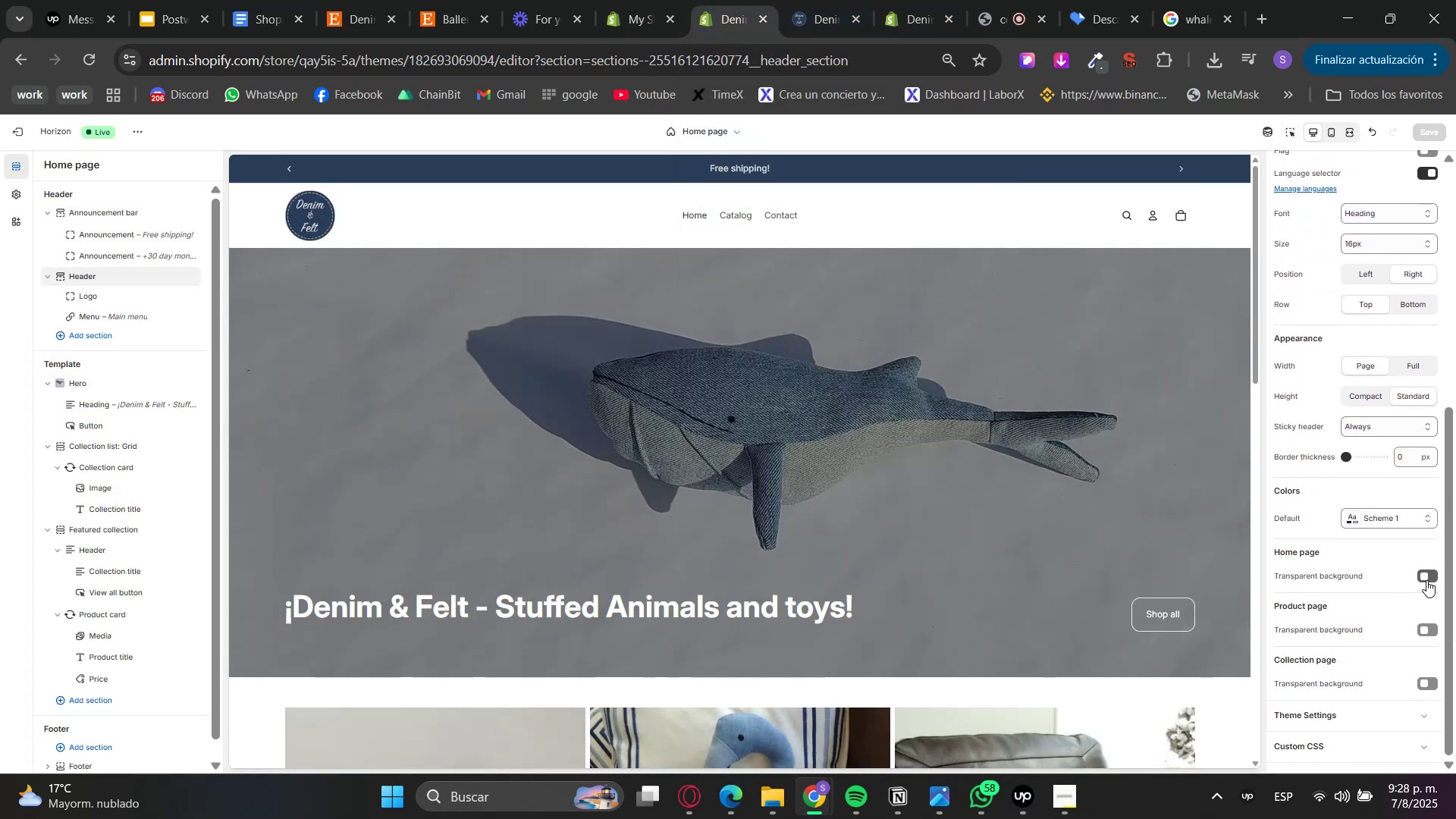 
left_click([1426, 580])
 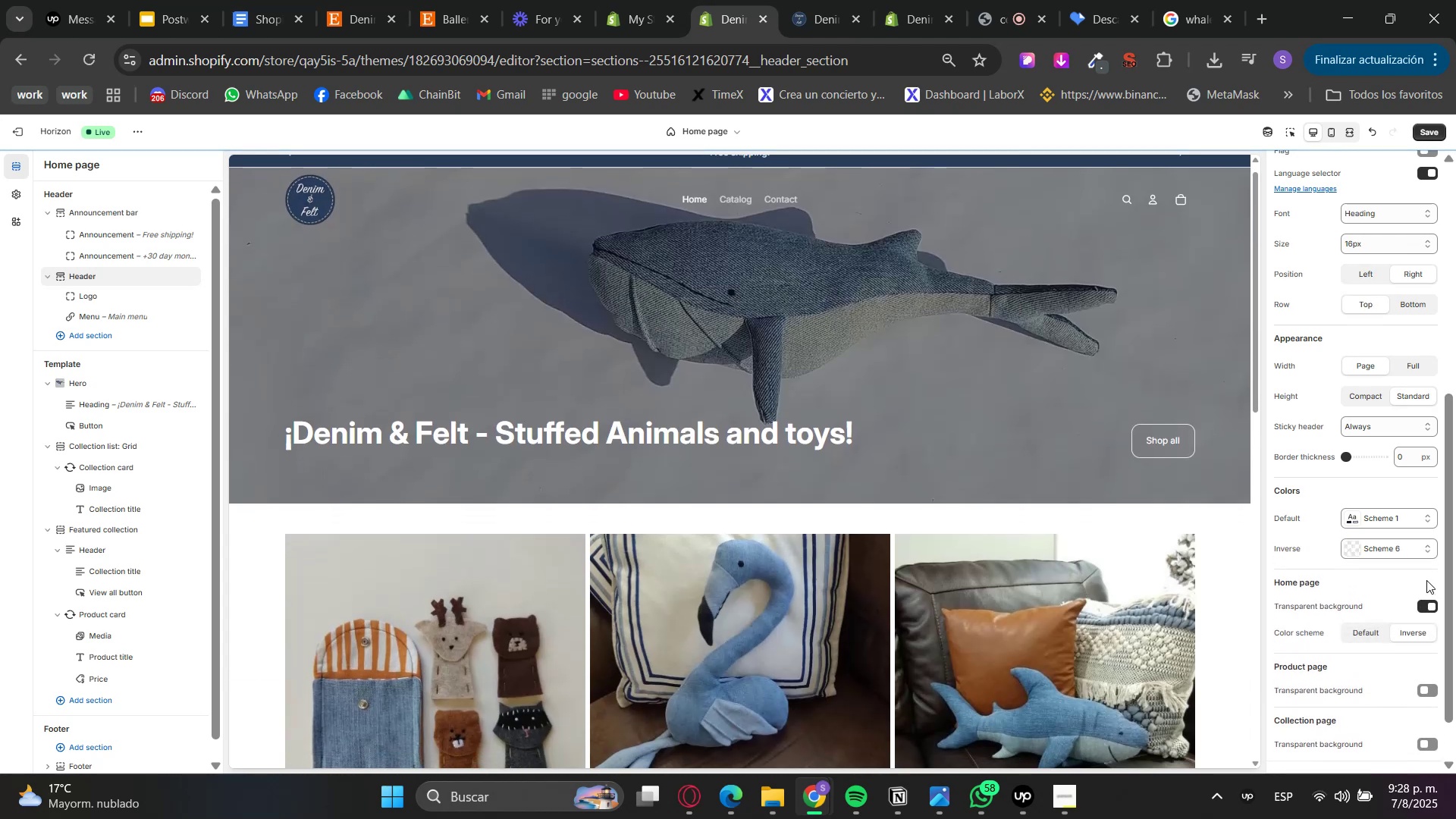 
scroll: coordinate [1105, 516], scroll_direction: up, amount: 4.0
 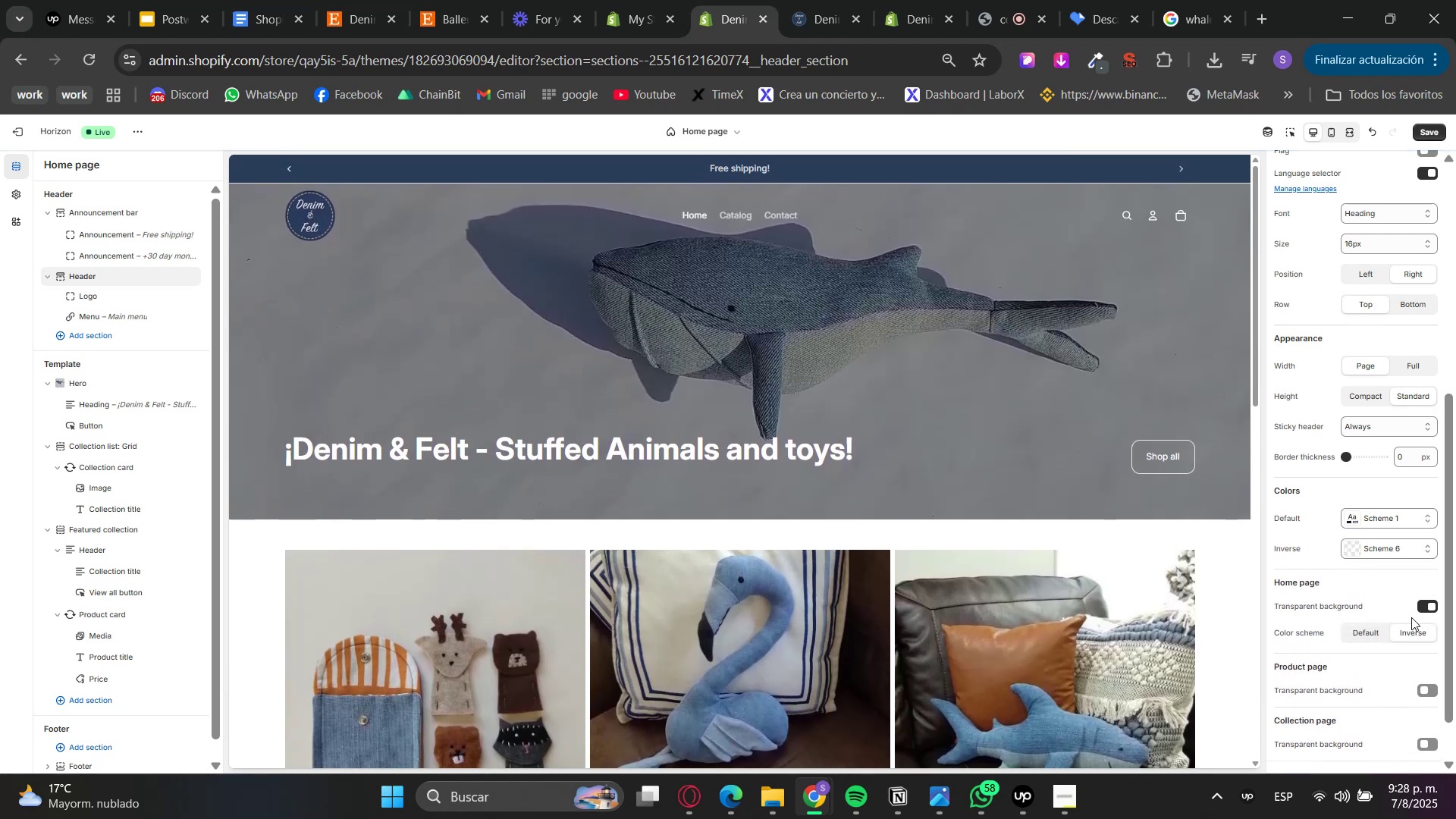 
left_click([1427, 607])
 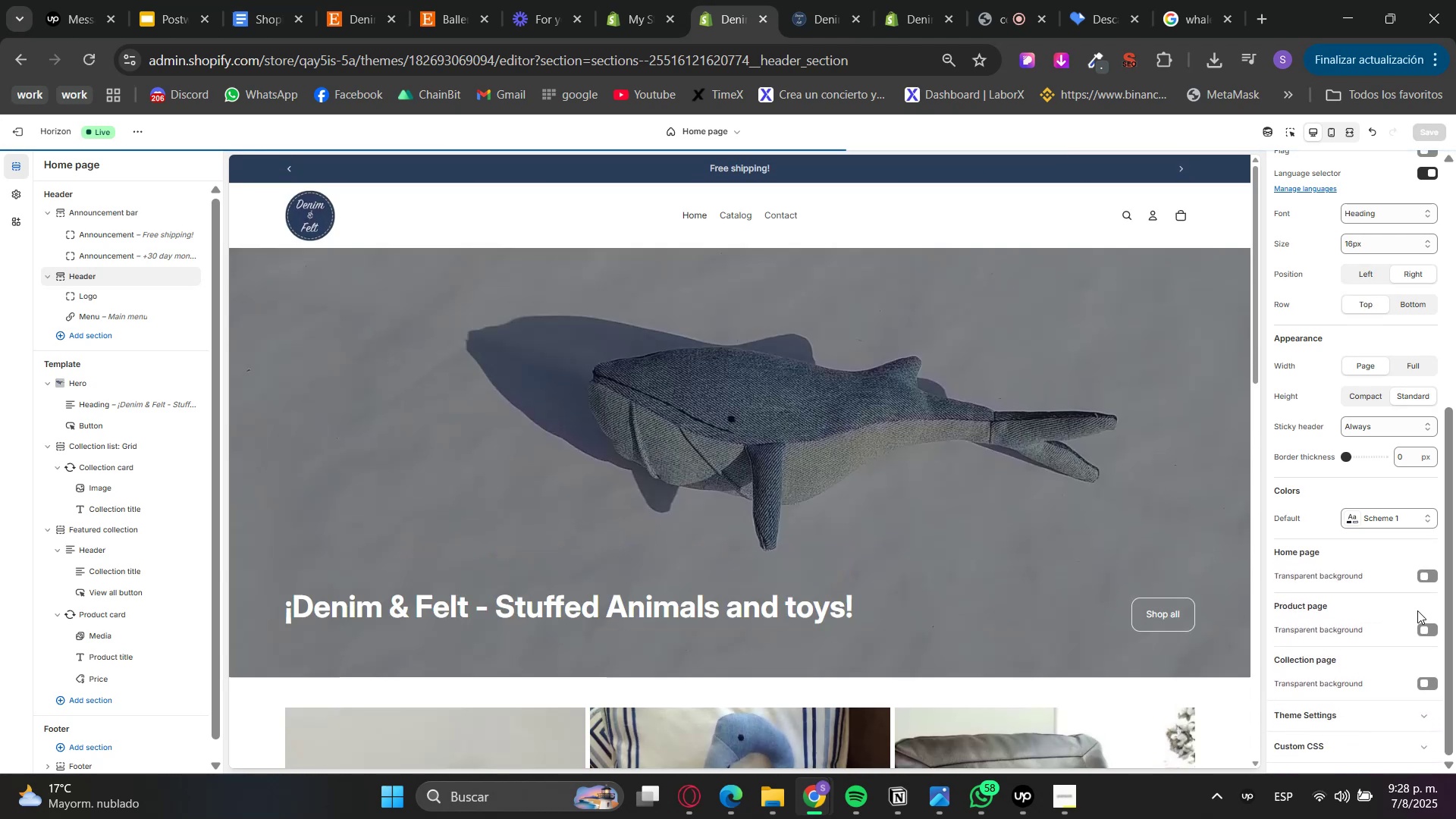 
scroll: coordinate [1373, 620], scroll_direction: up, amount: 5.0
 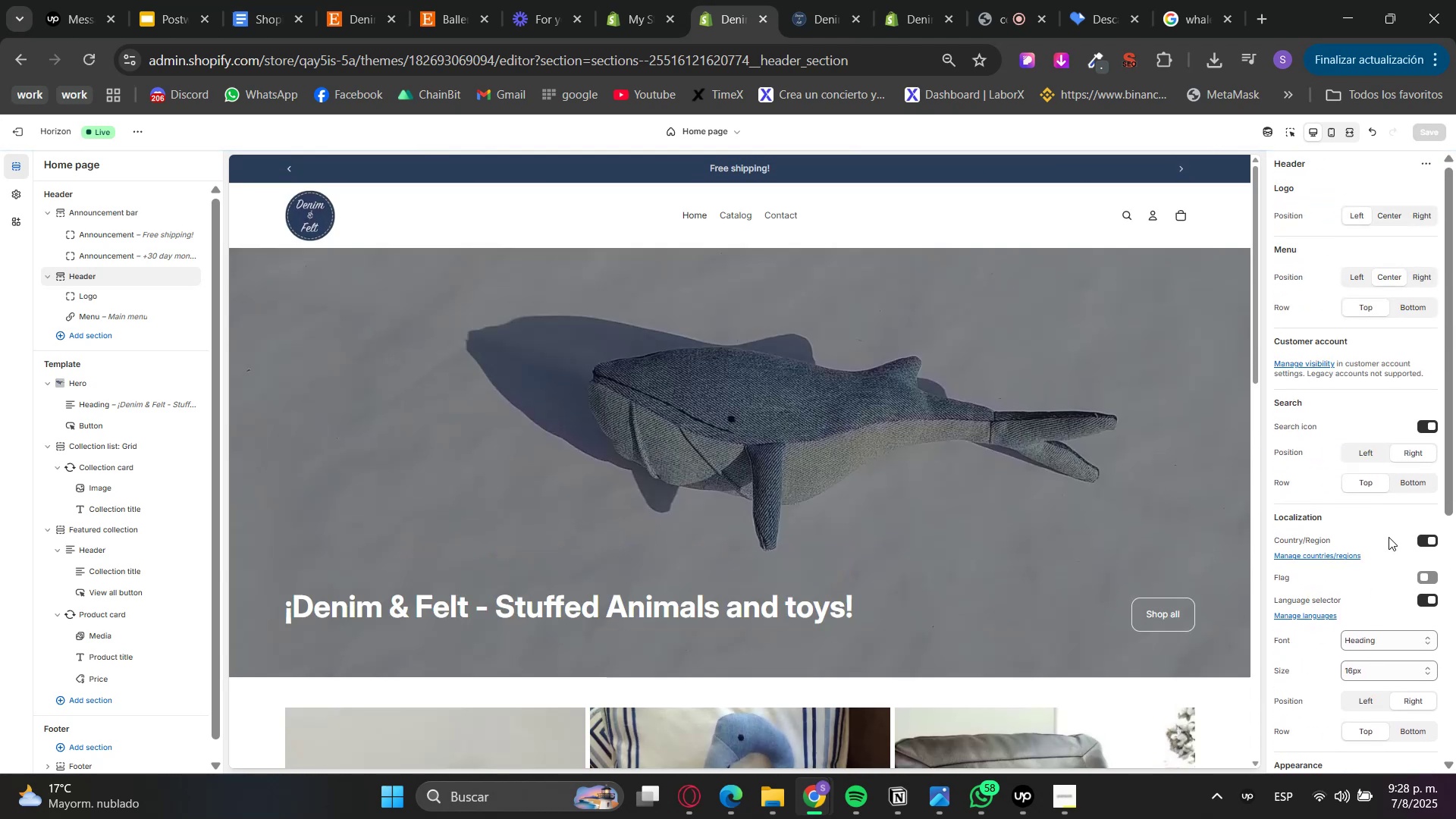 
scroll: coordinate [1387, 516], scroll_direction: down, amount: 1.0
 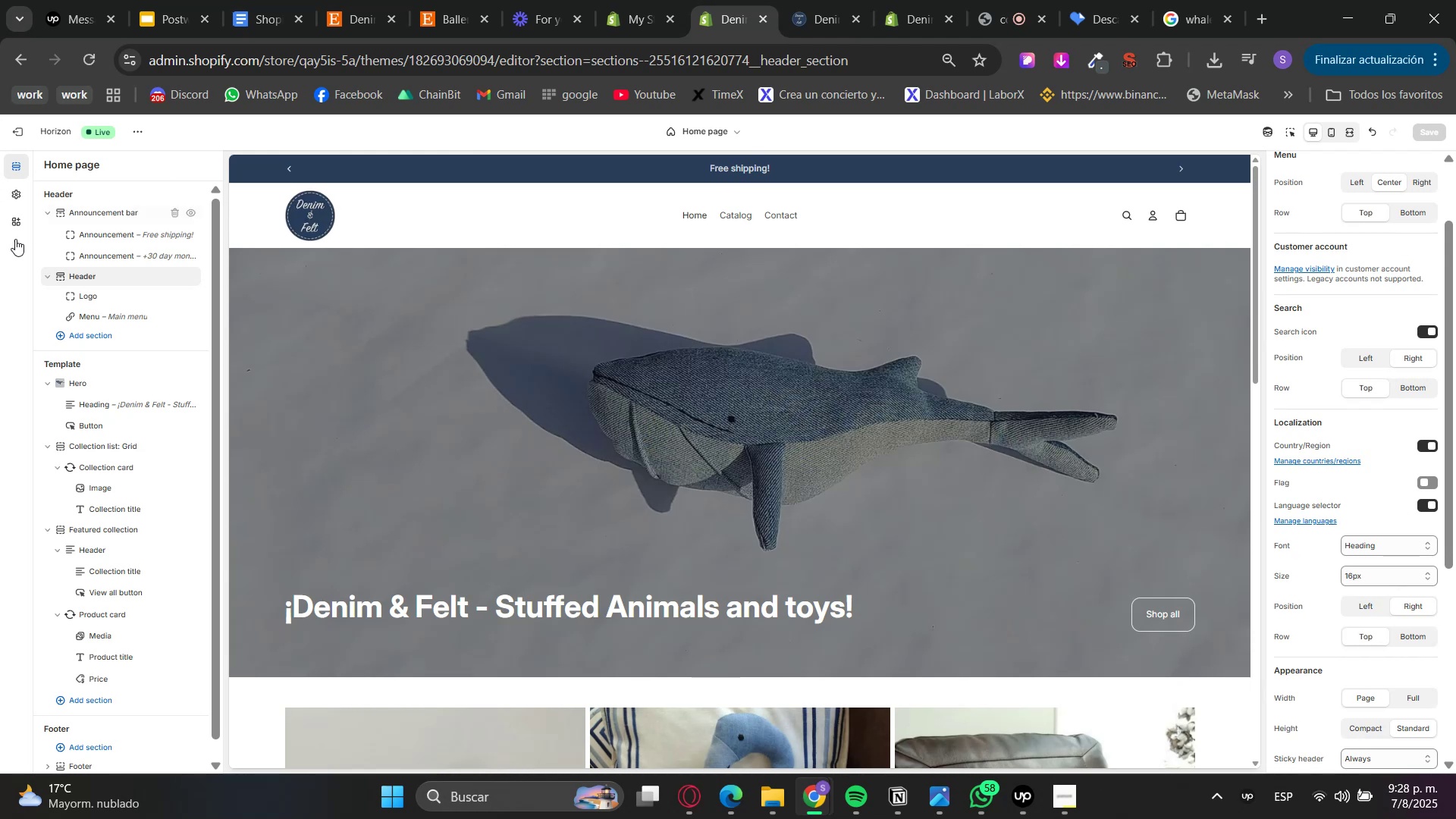 
left_click([617, 0])
 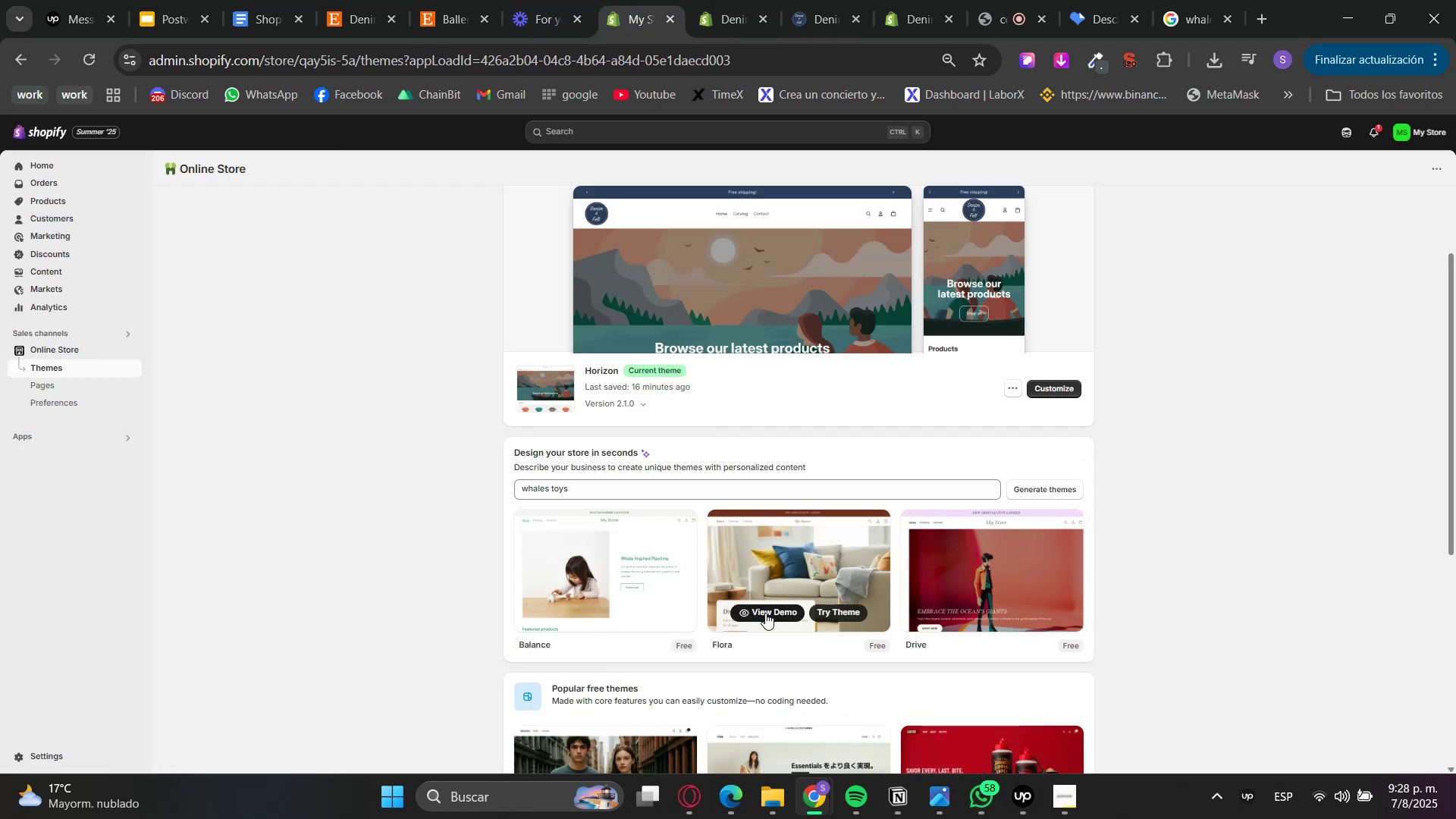 
wait(7.77)
 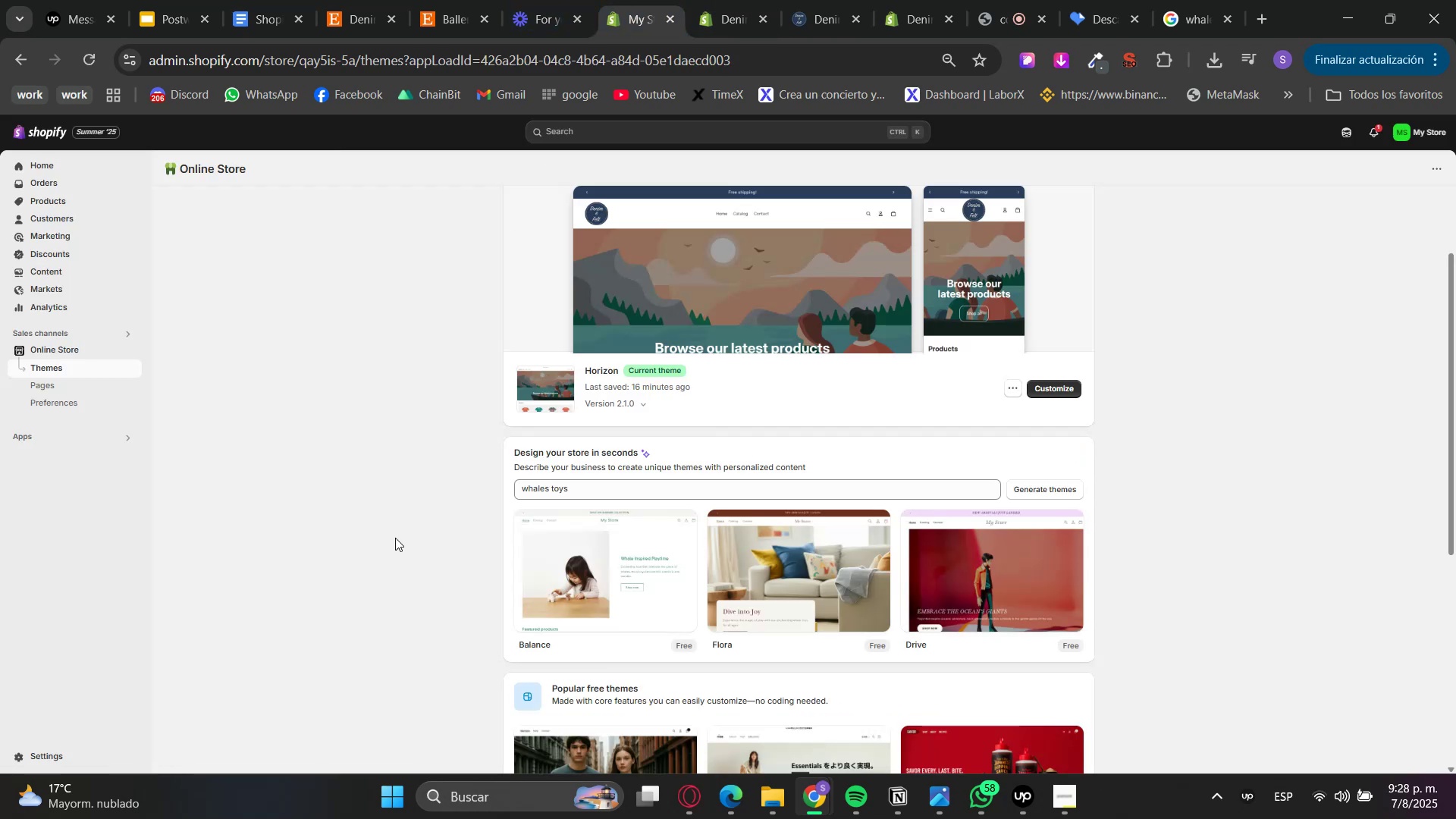 
left_click([765, 613])
 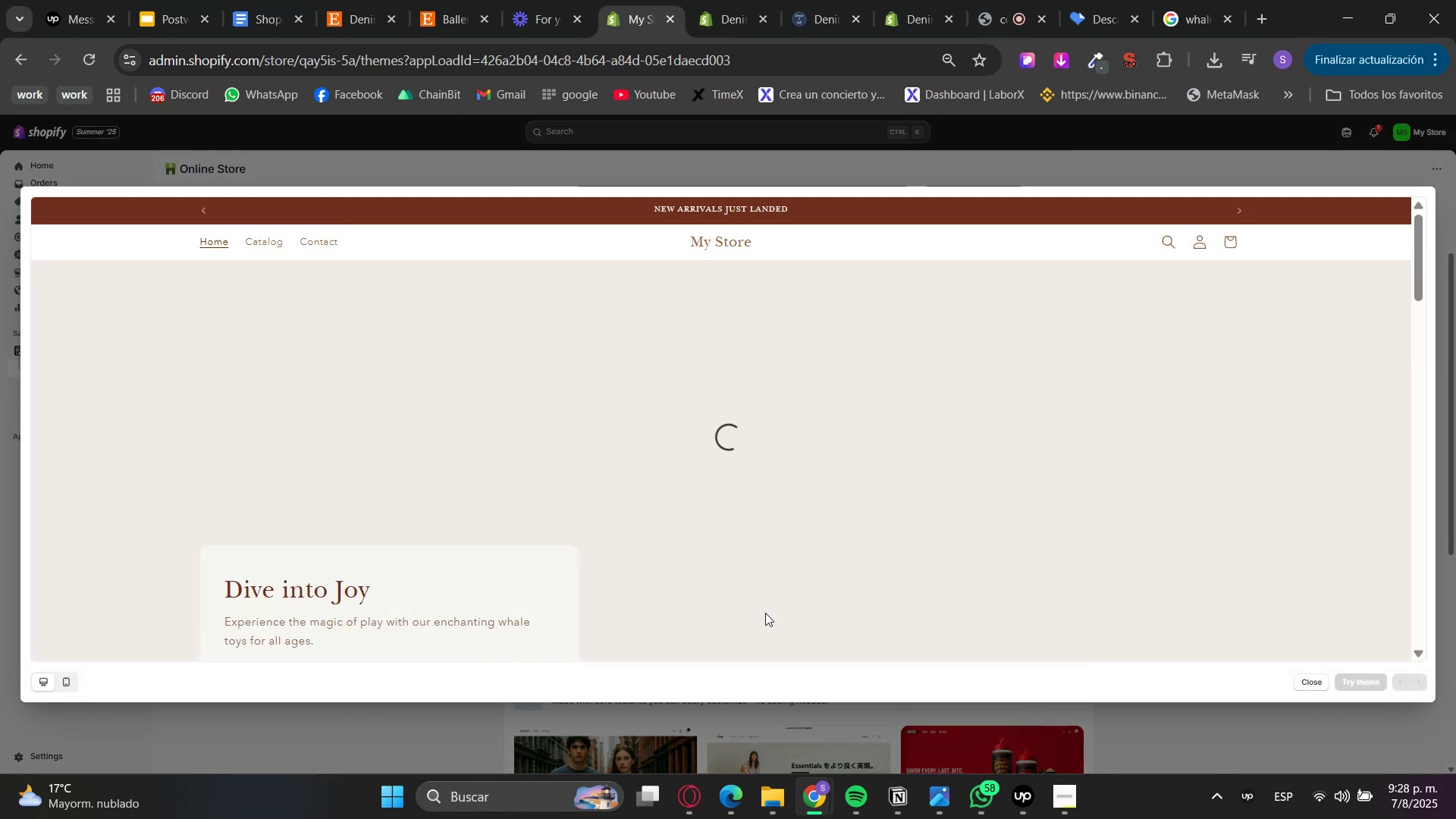 
scroll: coordinate [766, 610], scroll_direction: down, amount: 2.0
 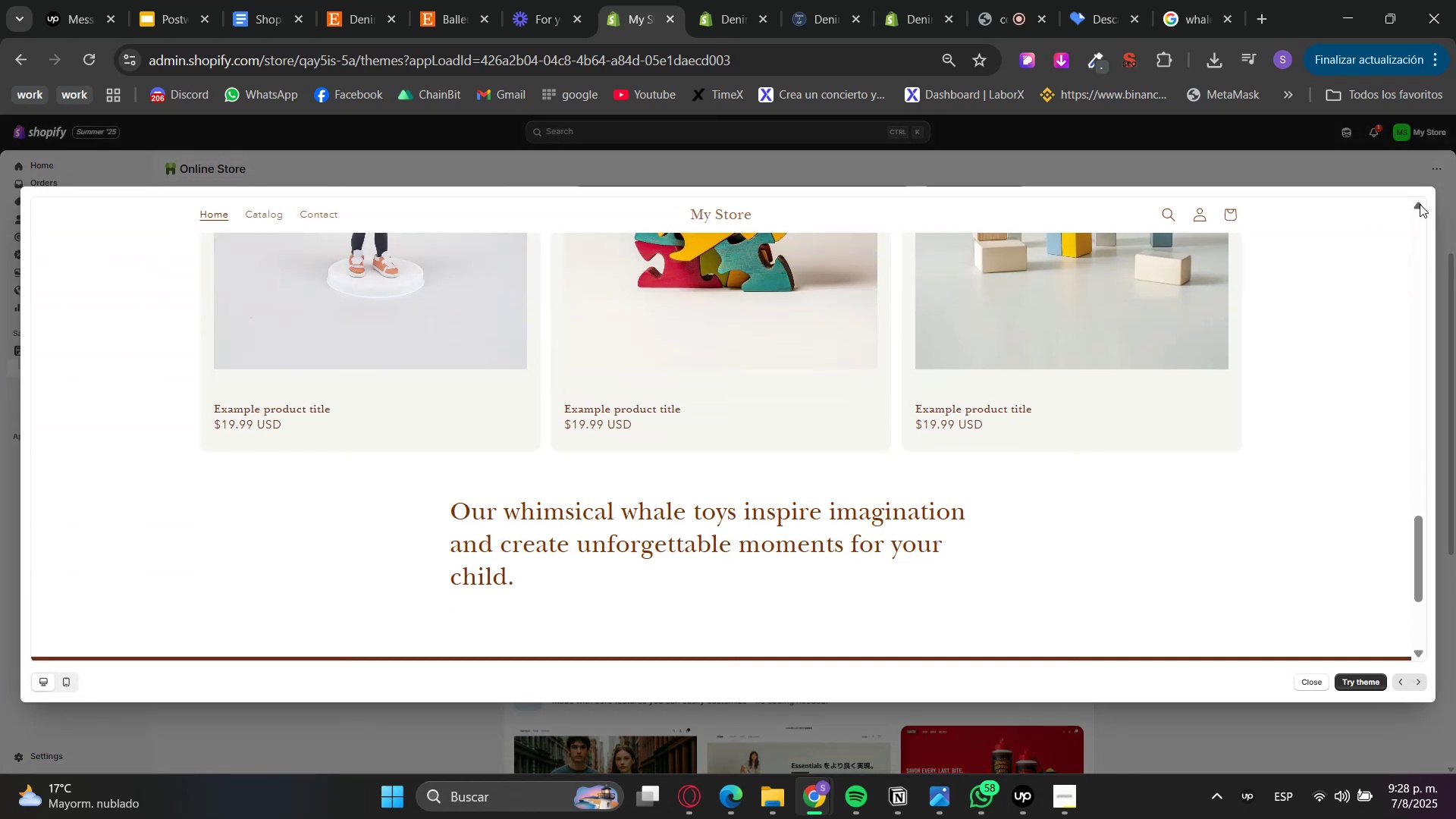 
left_click([1419, 168])
 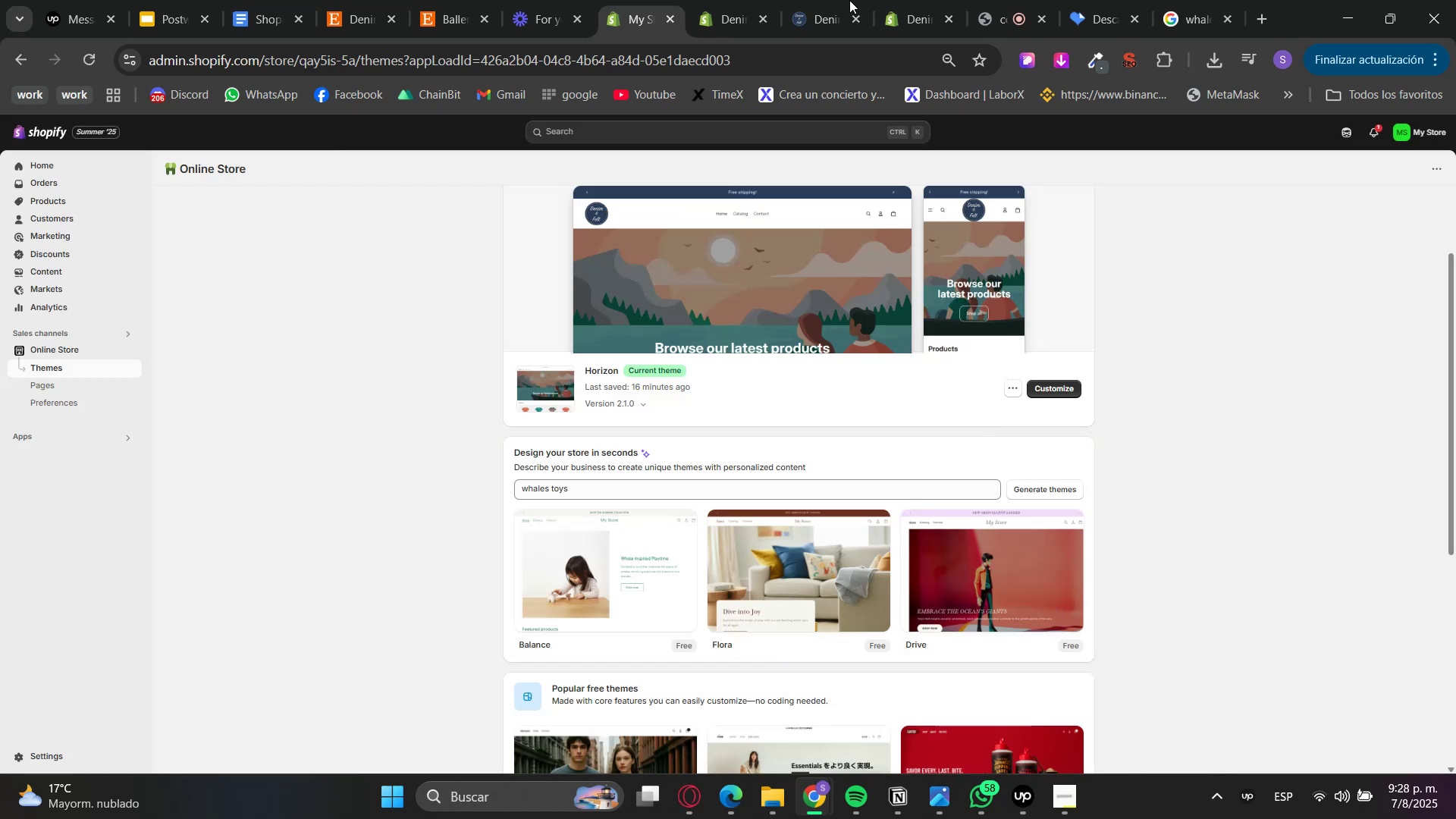 
left_click([771, 0])
 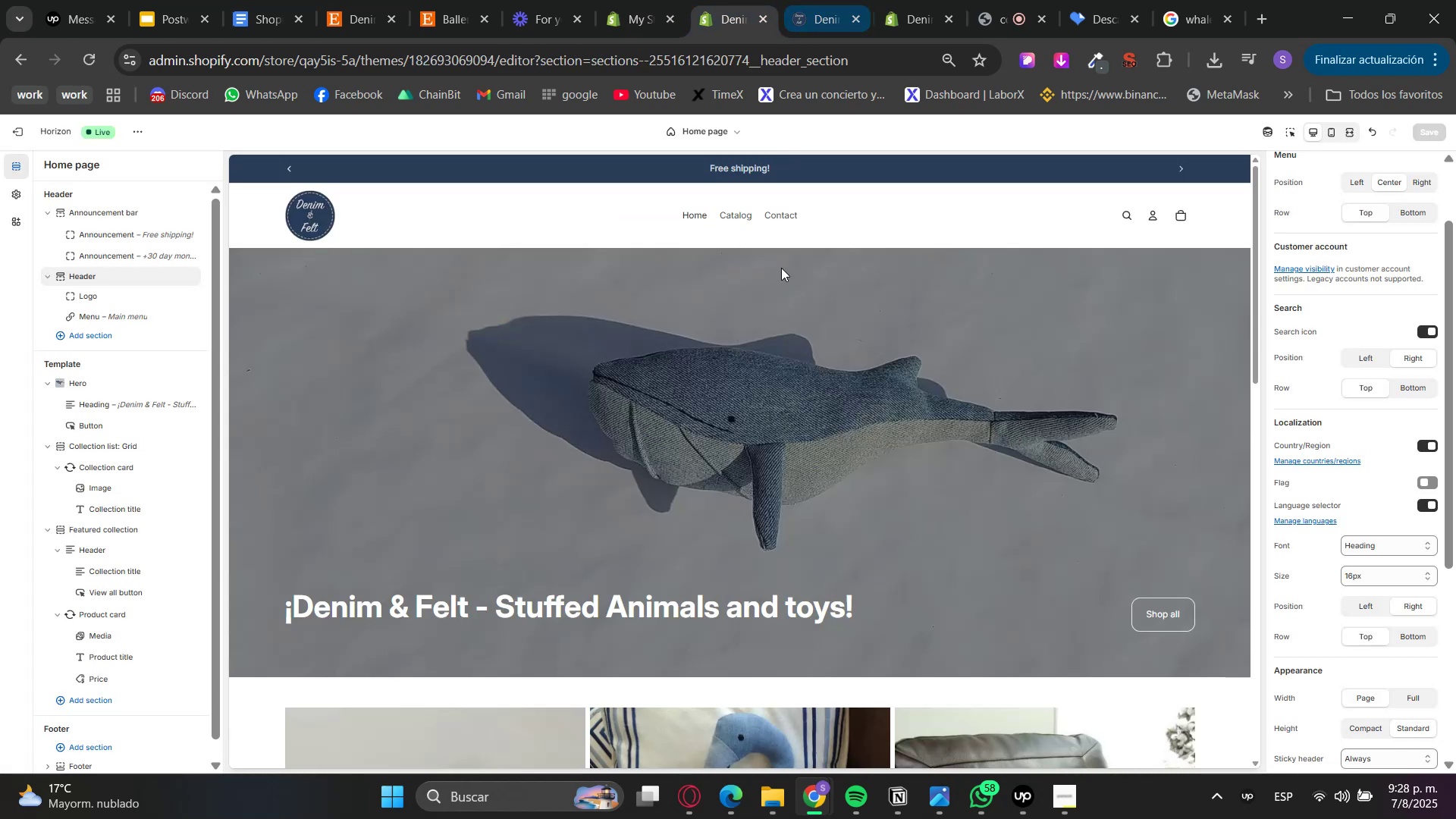 
scroll: coordinate [779, 425], scroll_direction: down, amount: 8.0
 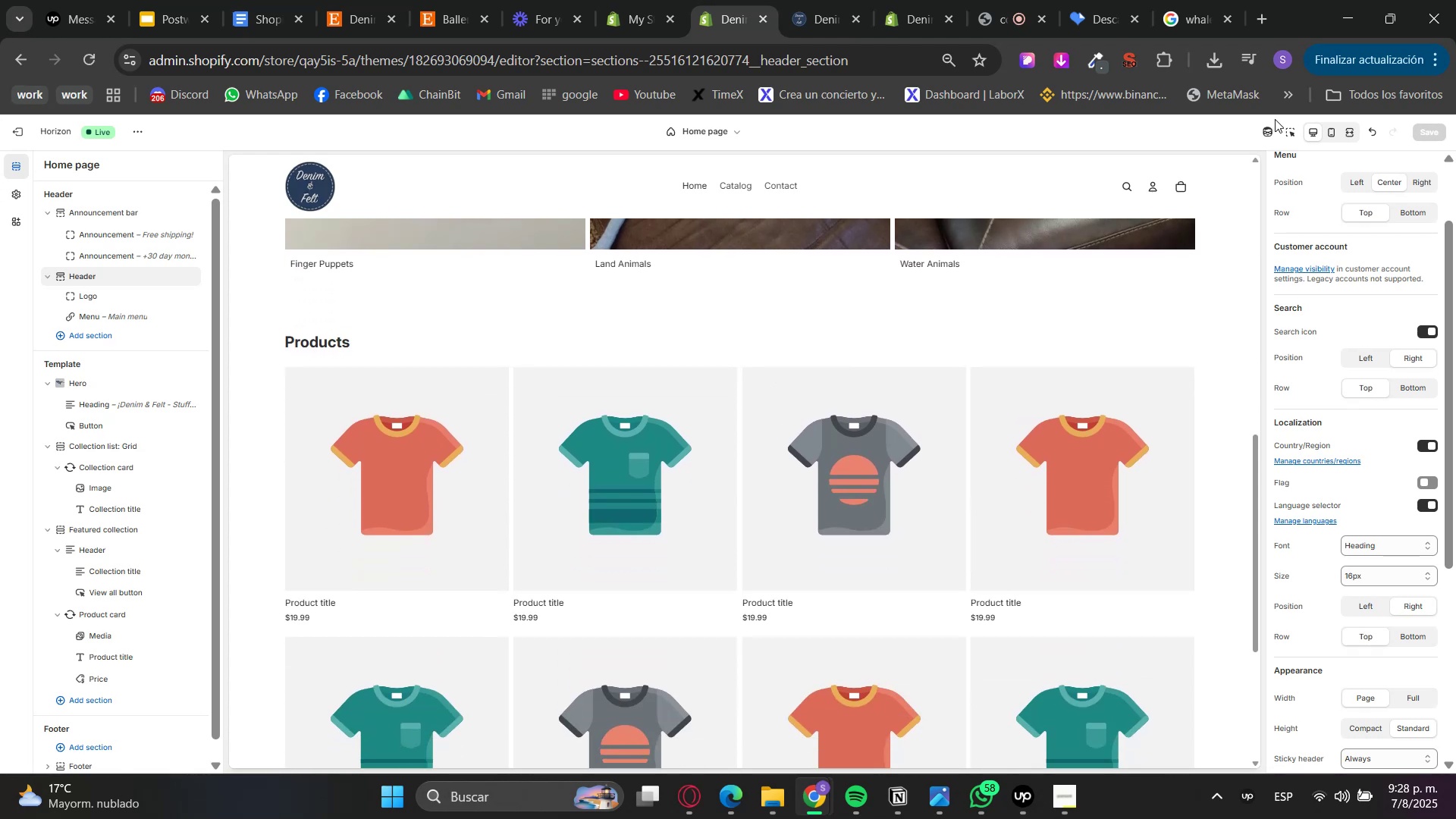 
left_click([1288, 129])
 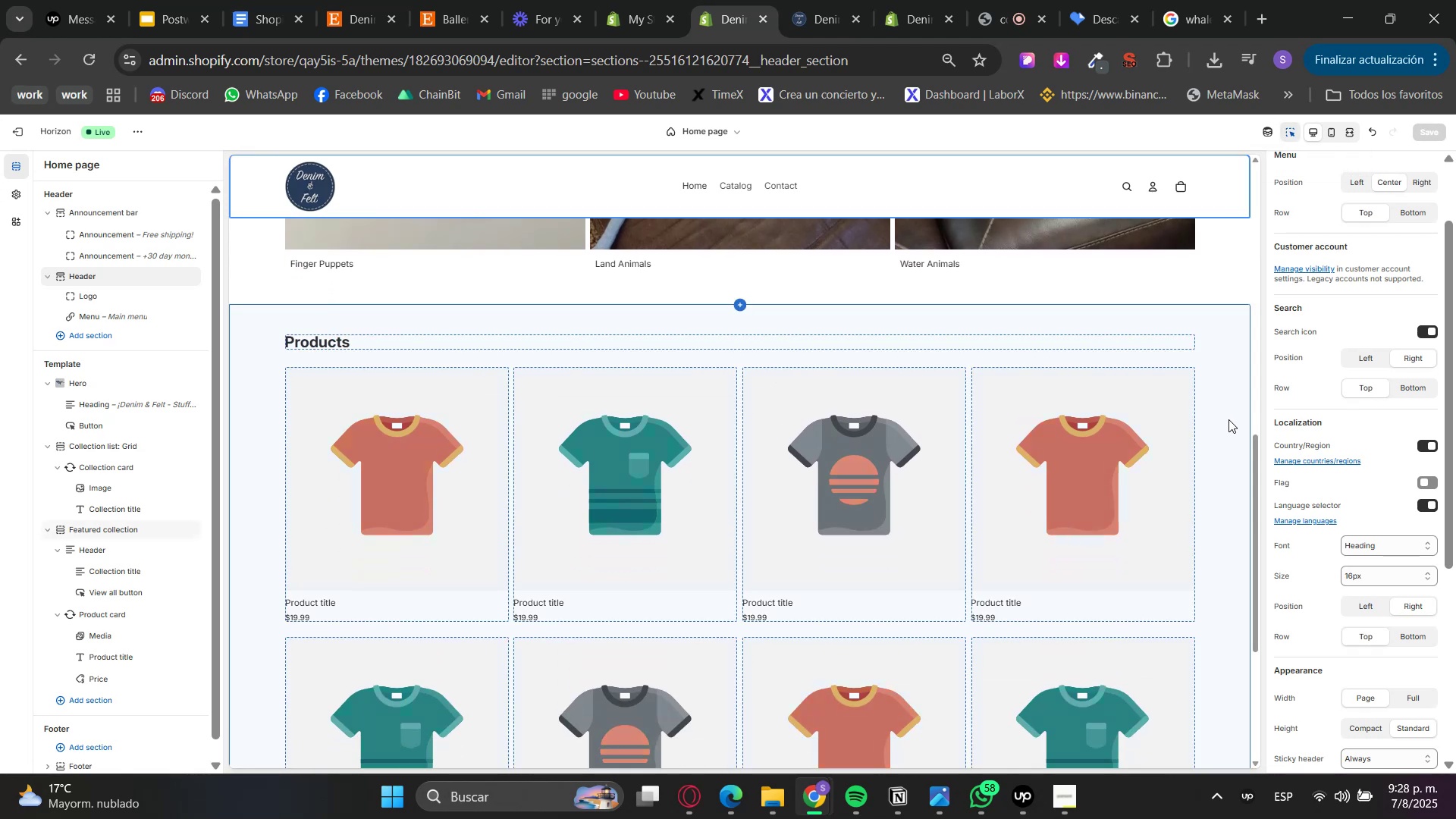 
right_click([1228, 419])
 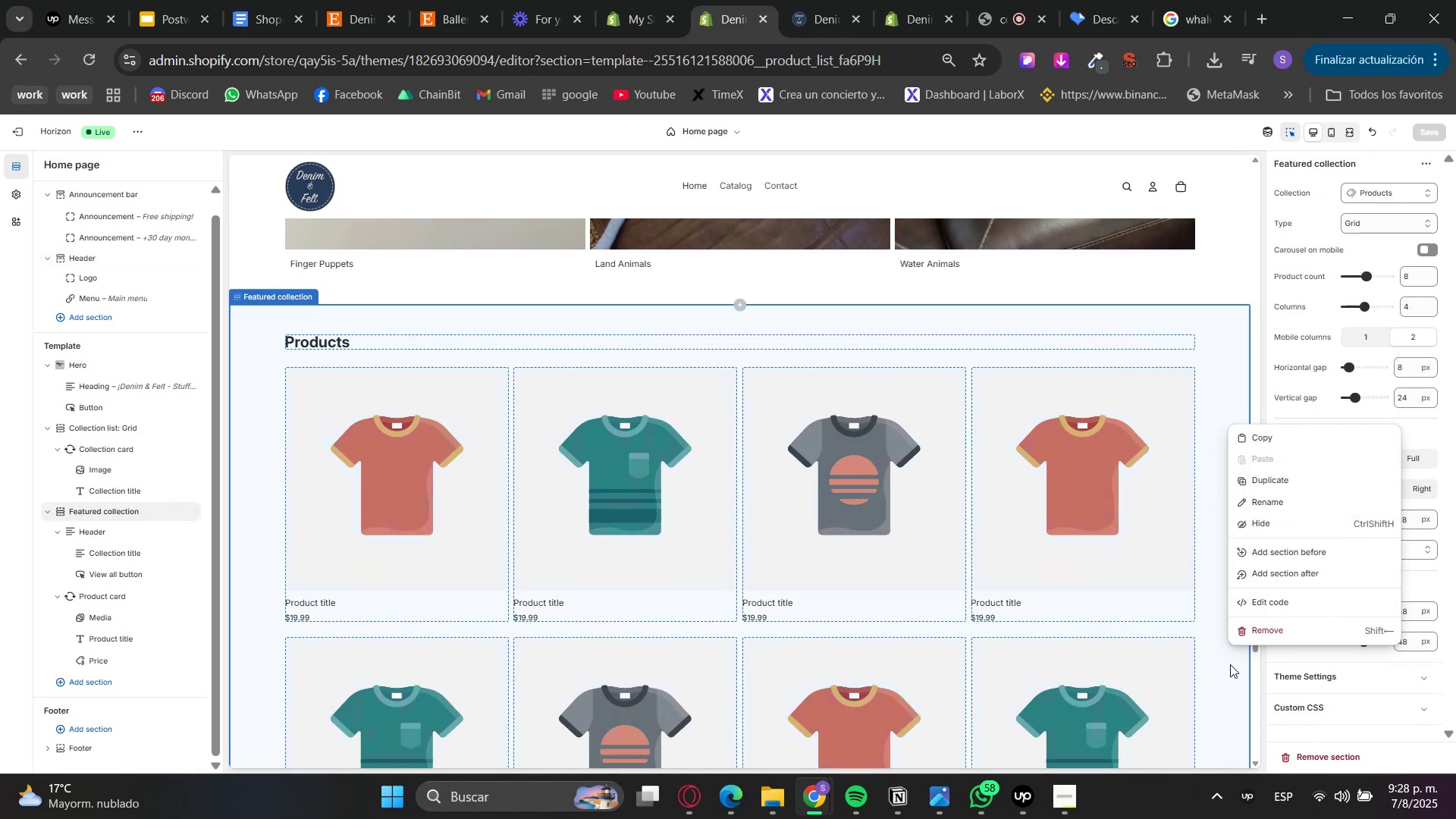 
left_click([1273, 629])
 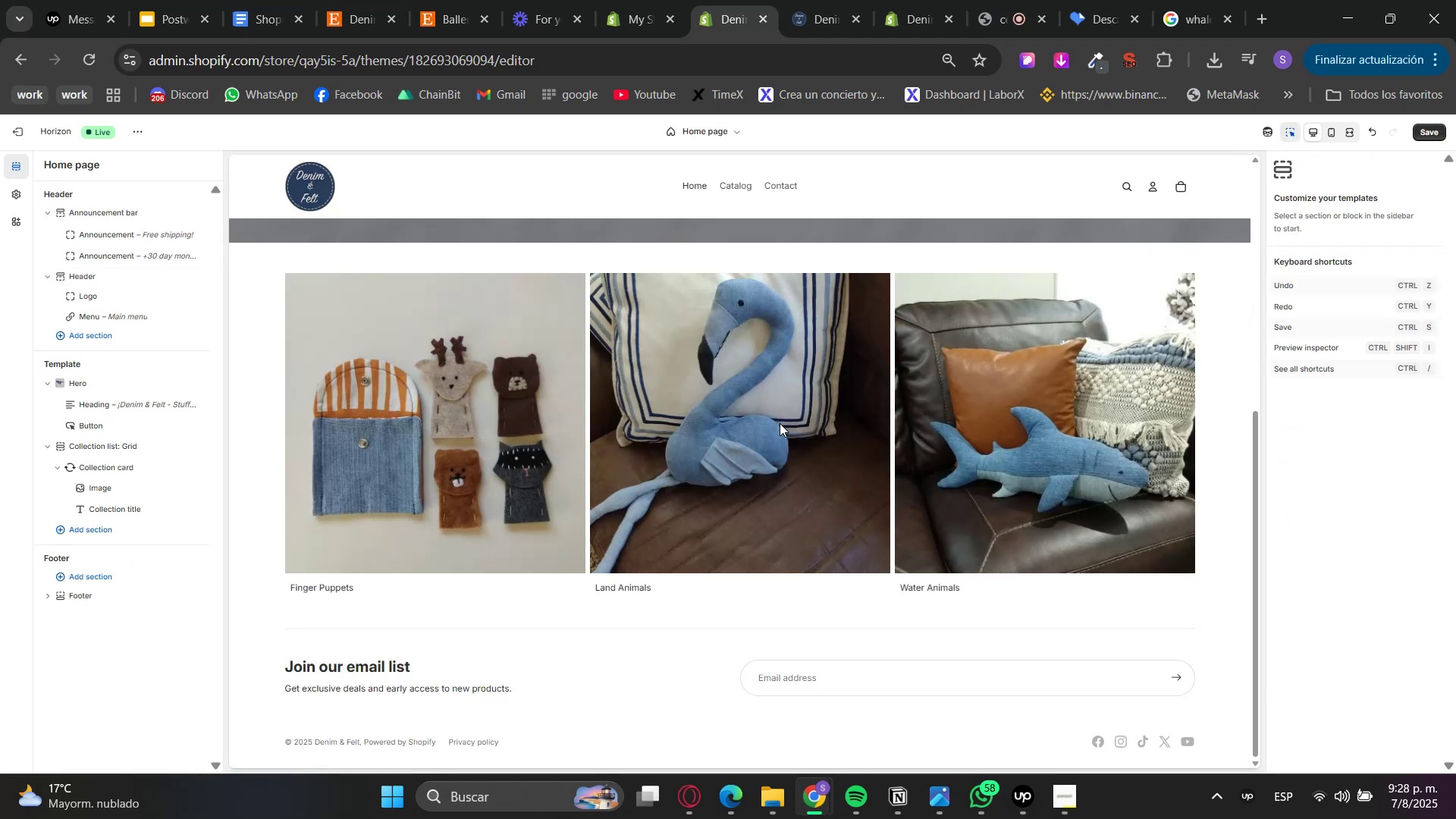 
scroll: coordinate [783, 631], scroll_direction: down, amount: 1.0
 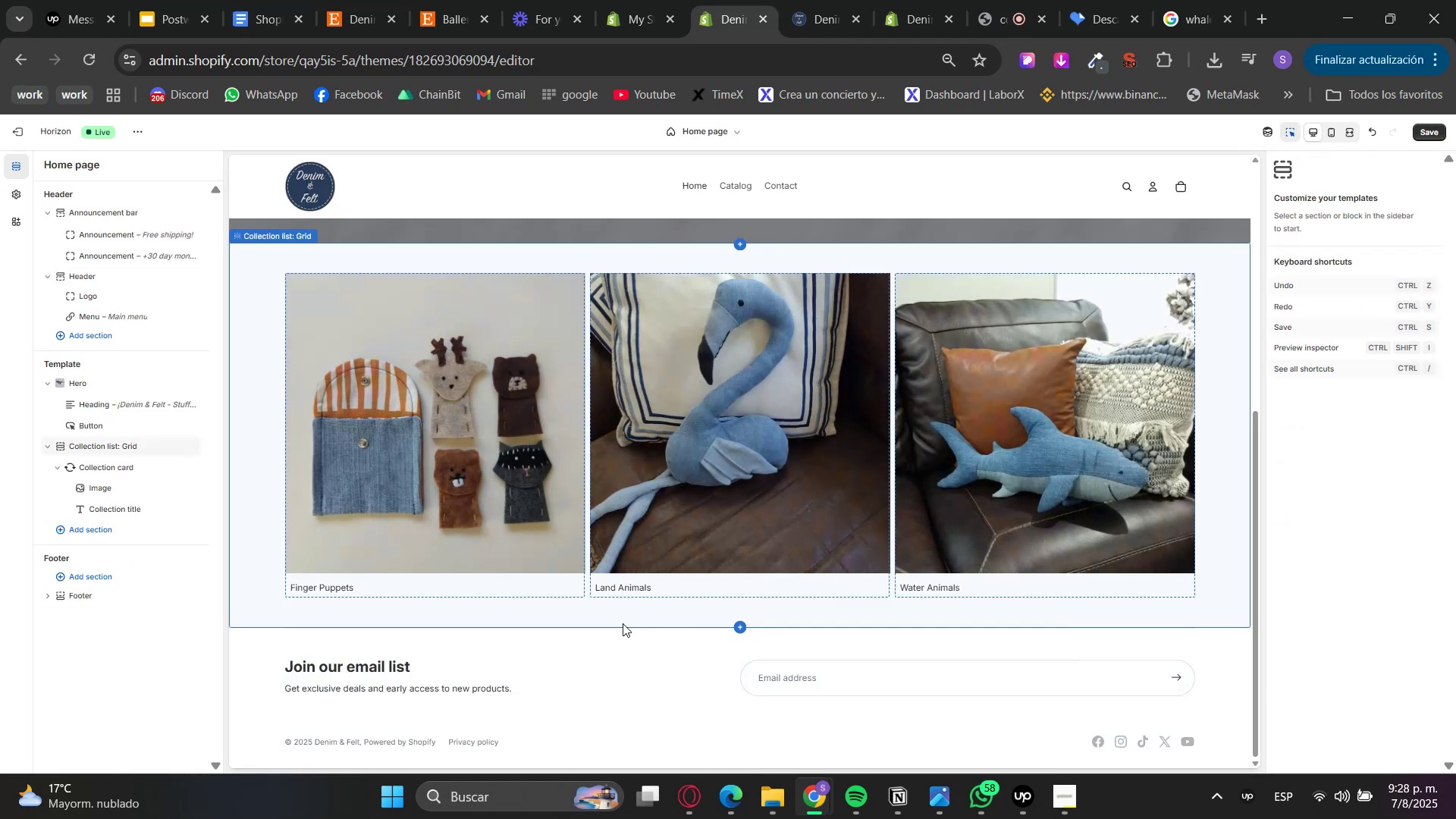 
left_click([618, 623])
 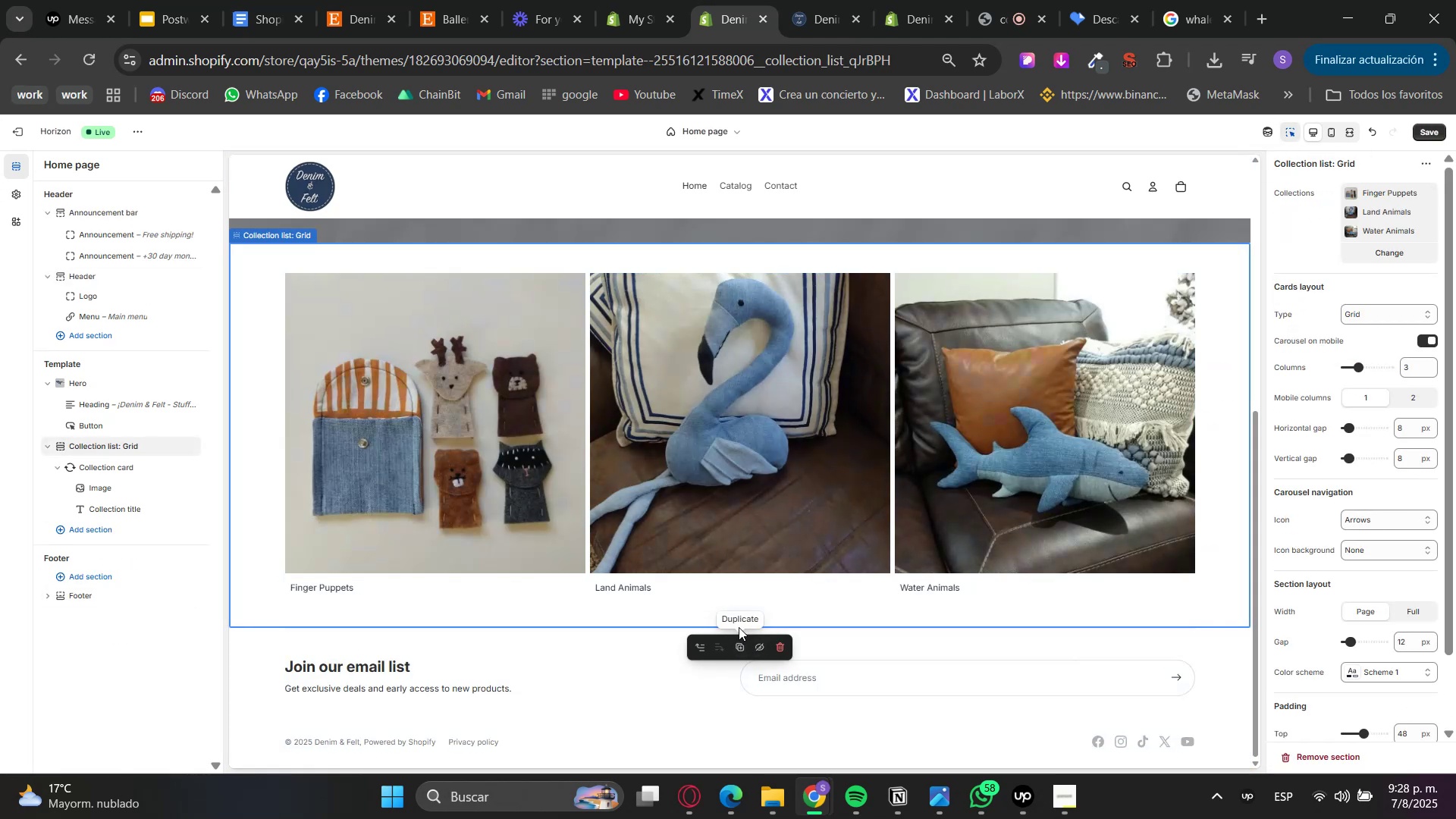 
left_click([693, 605])
 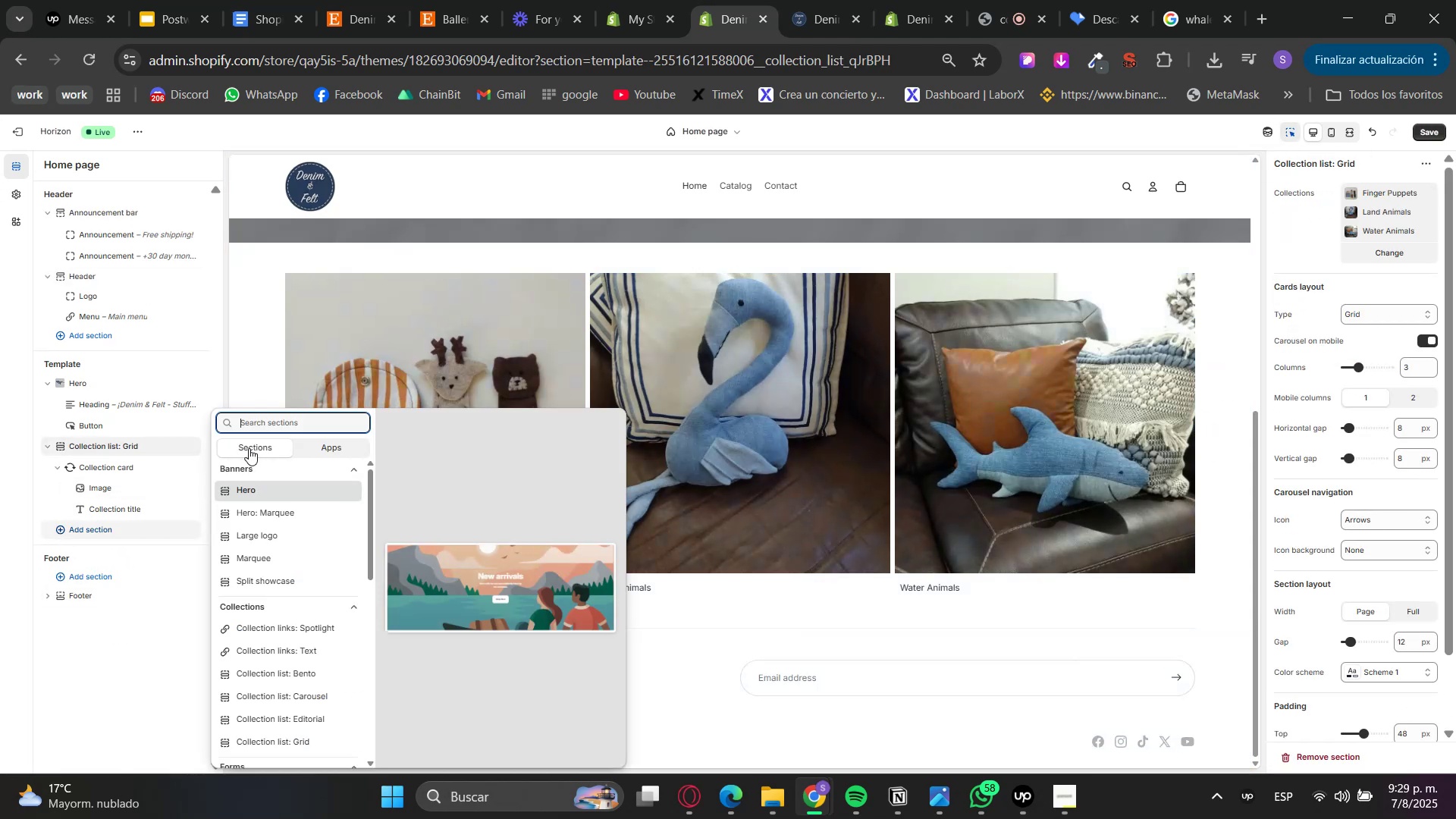 
type(test)
key(Backspace)
key(Backspace)
key(Backspace)
key(Backspace)
type(rev)
key(Backspace)
key(Backspace)
key(Backspace)
 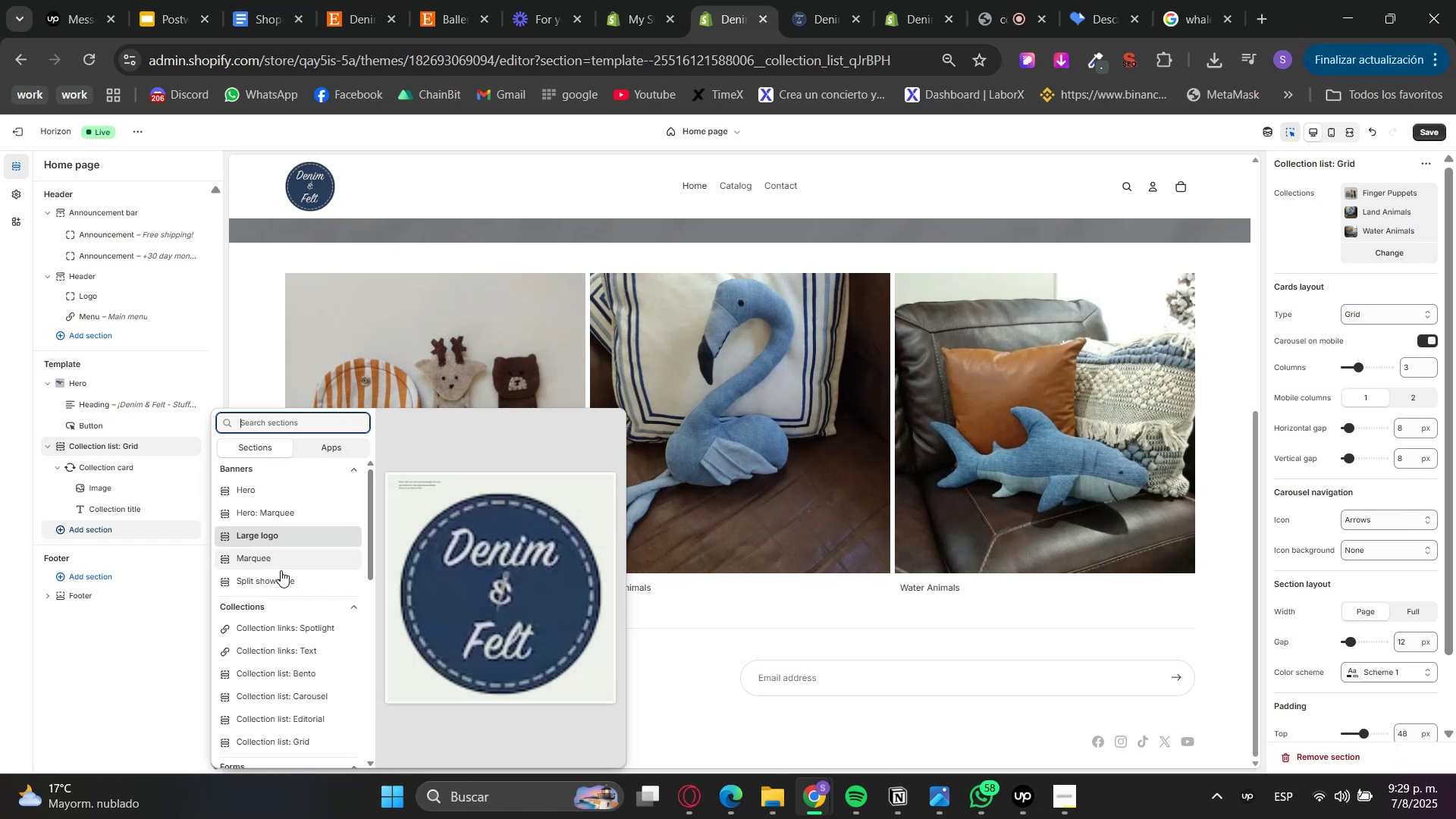 
scroll: coordinate [267, 688], scroll_direction: down, amount: 6.0
 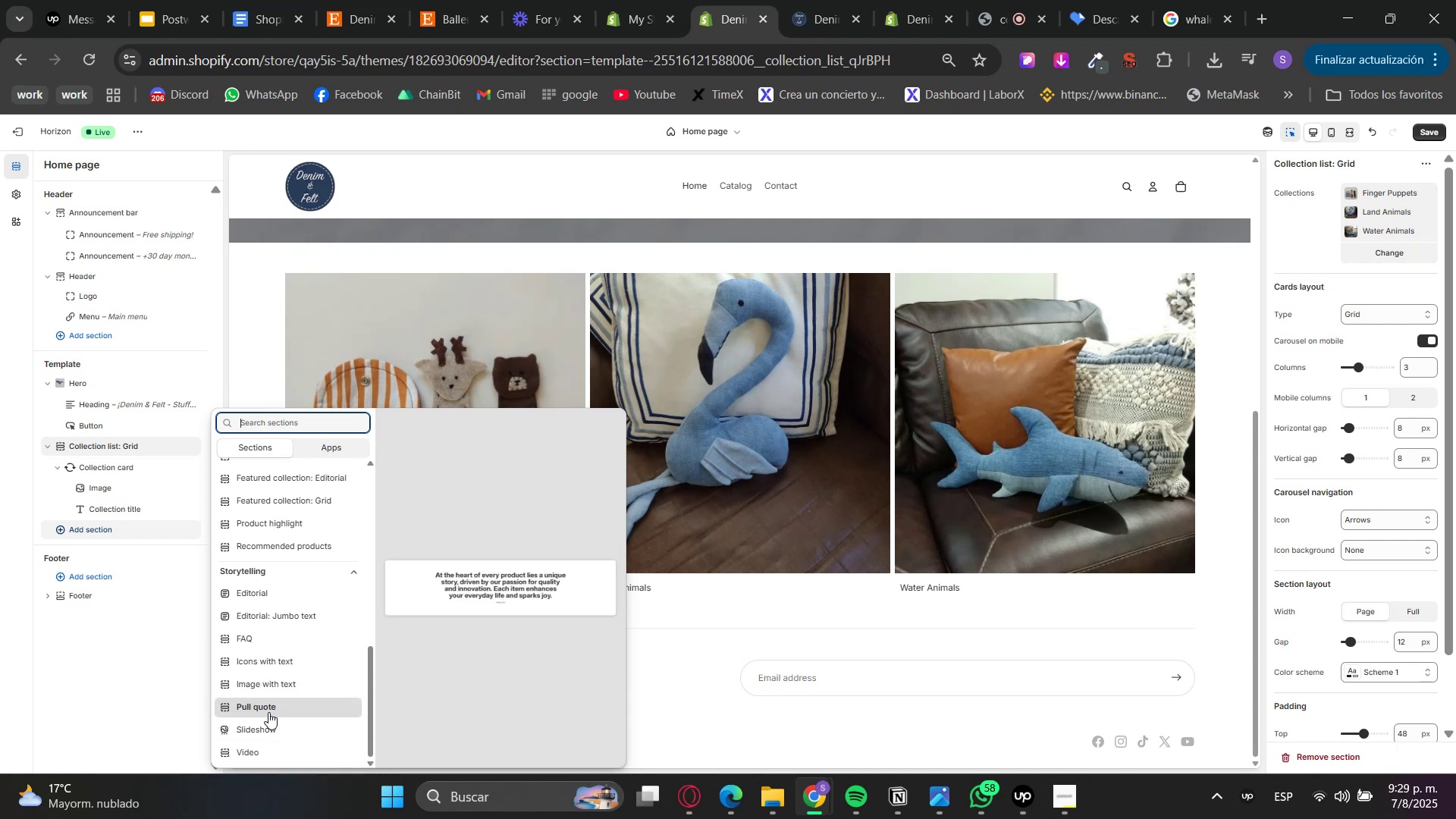 
wait(8.58)
 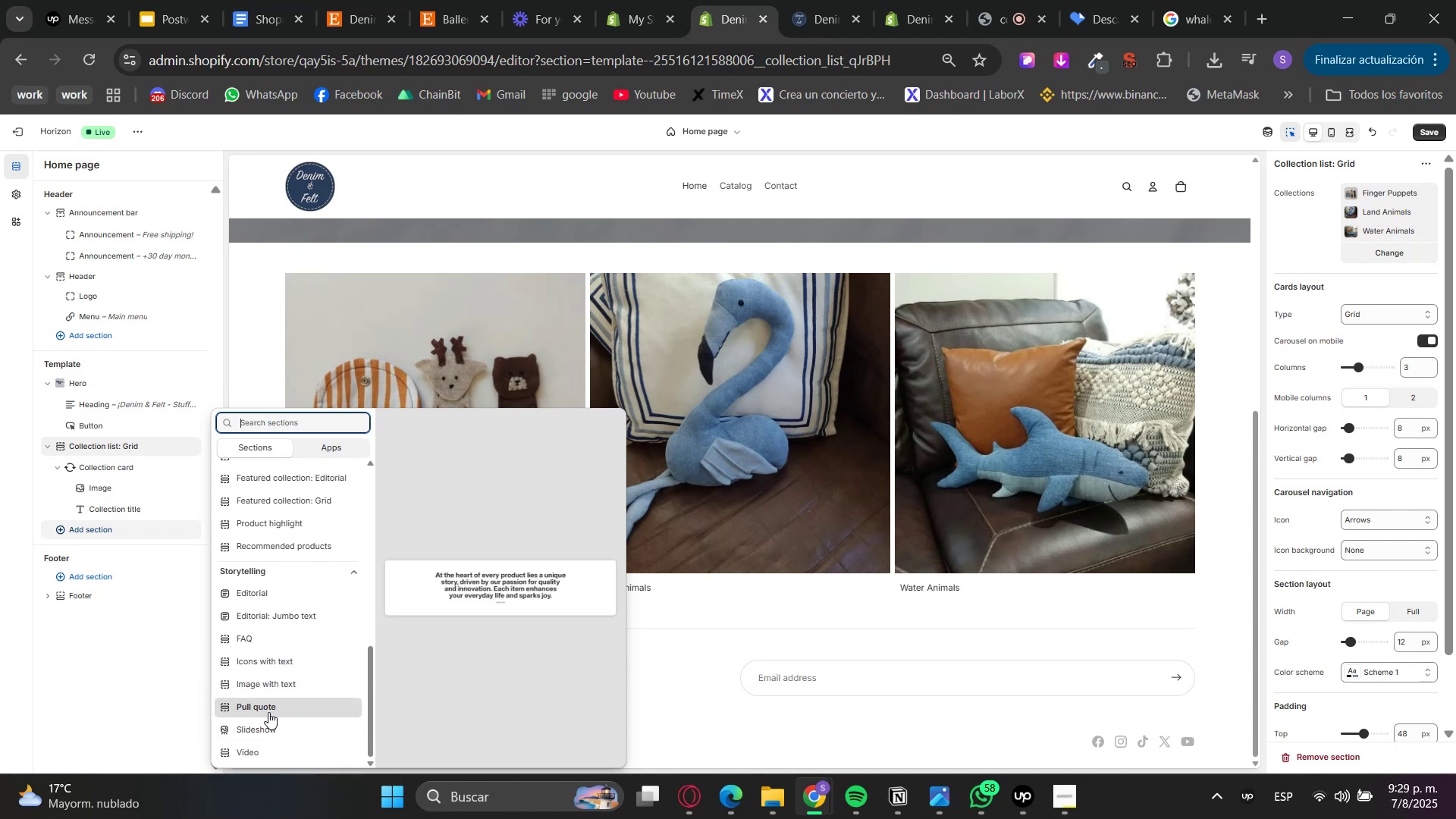 
scroll: coordinate [291, 601], scroll_direction: up, amount: 5.0
 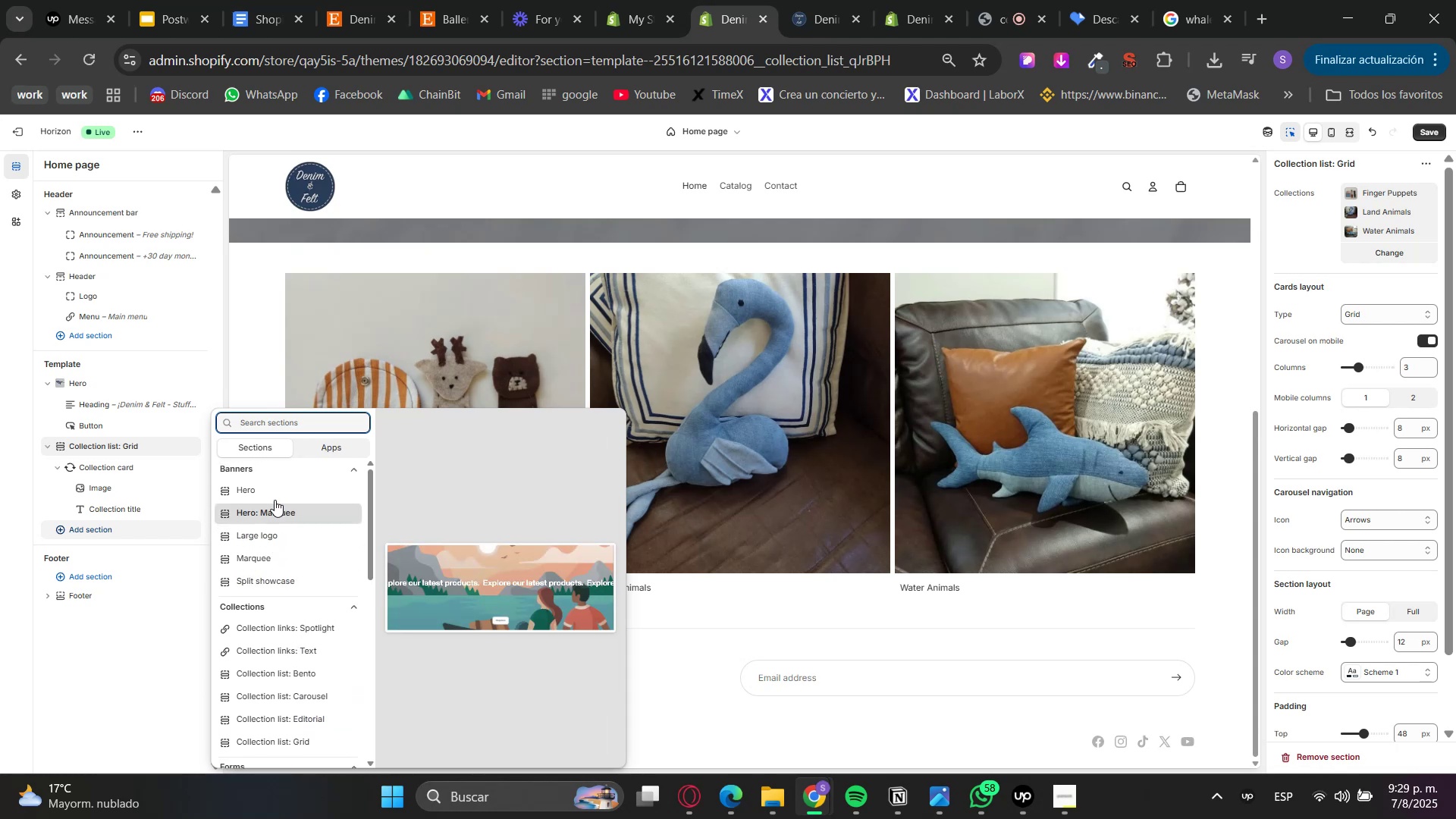 
left_click([331, 444])
 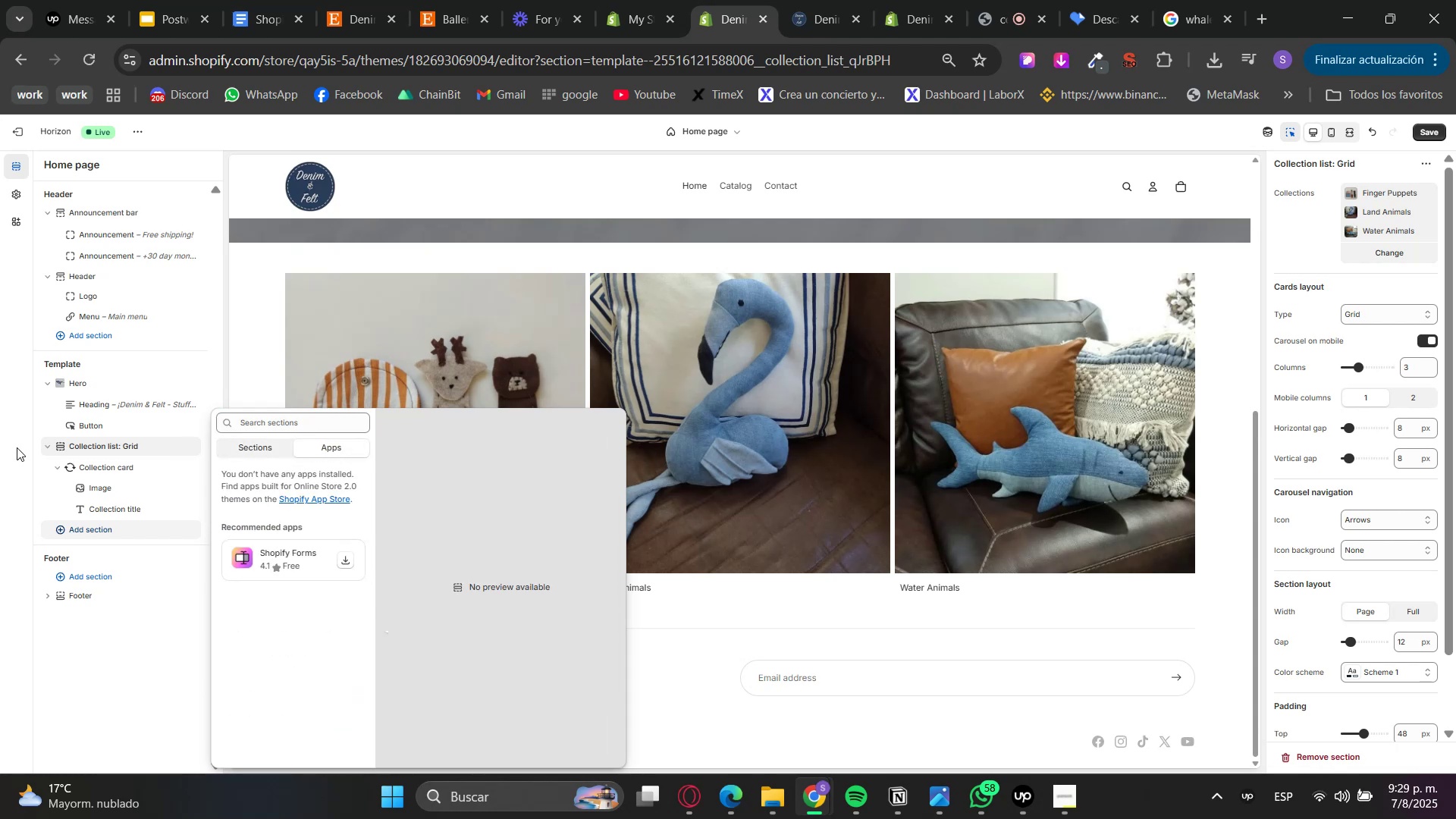 
left_click([0, 468])
 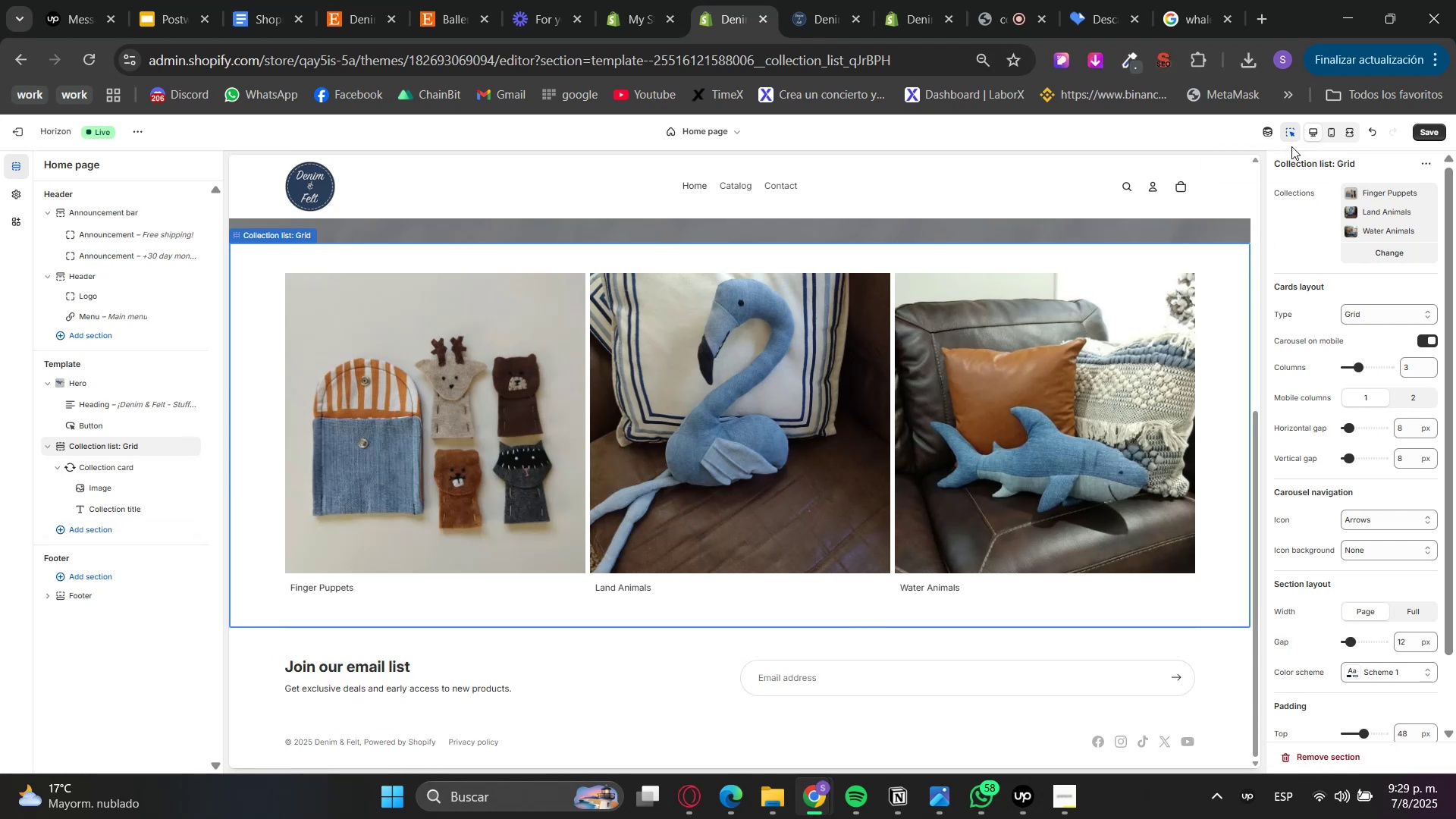 
left_click([1277, 140])
 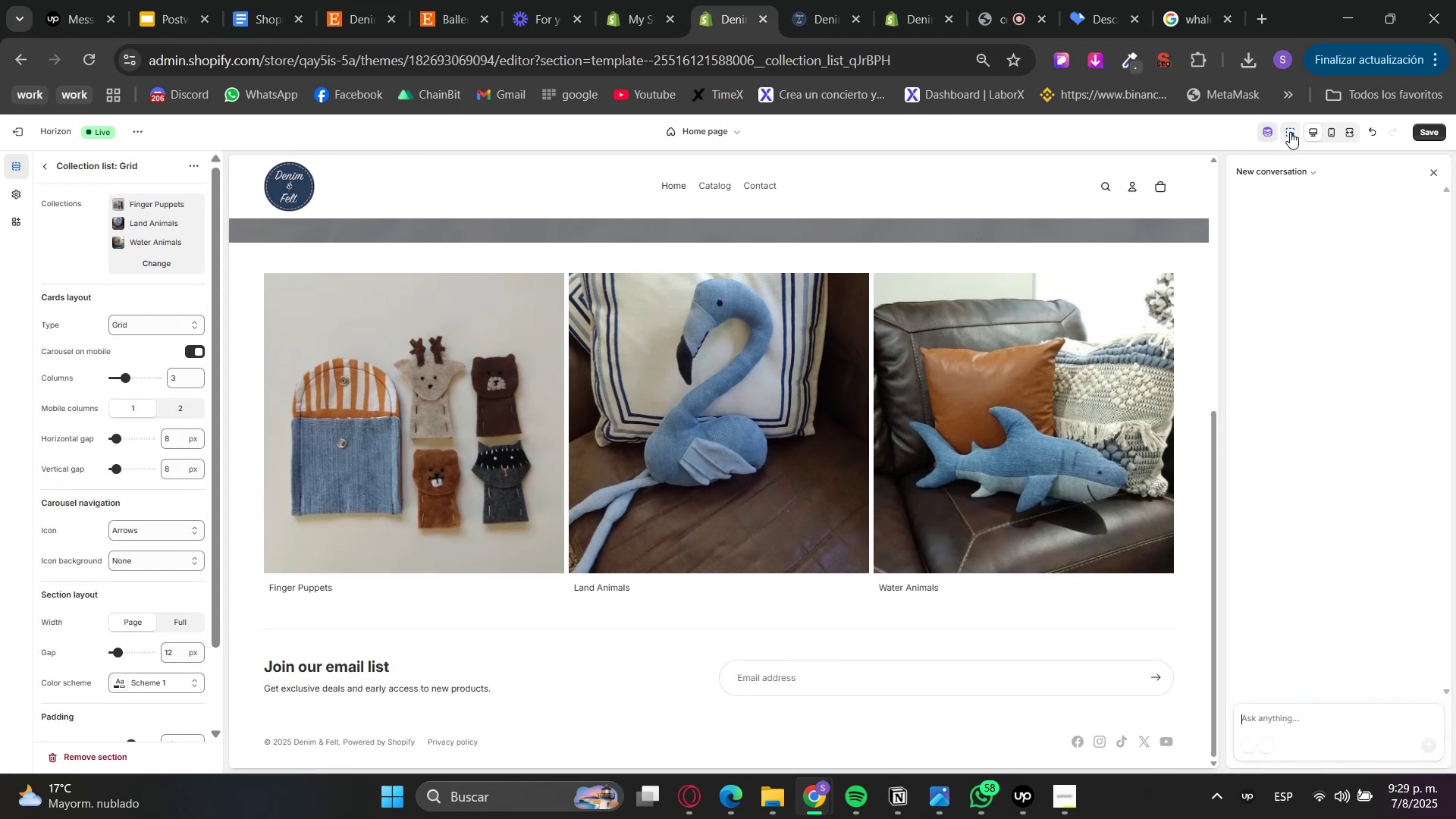 
double_click([1263, 141])
 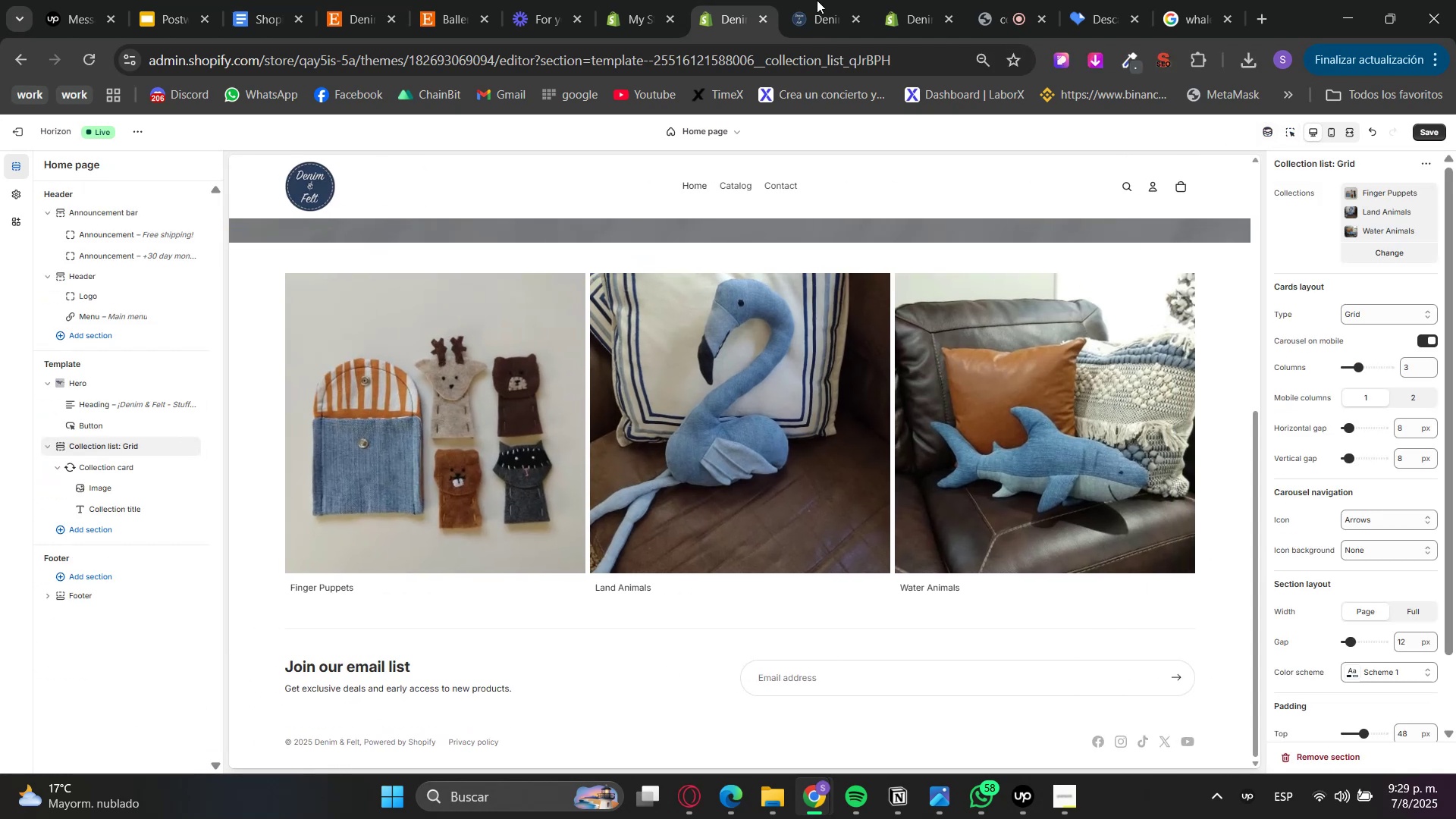 
left_click([657, 0])
 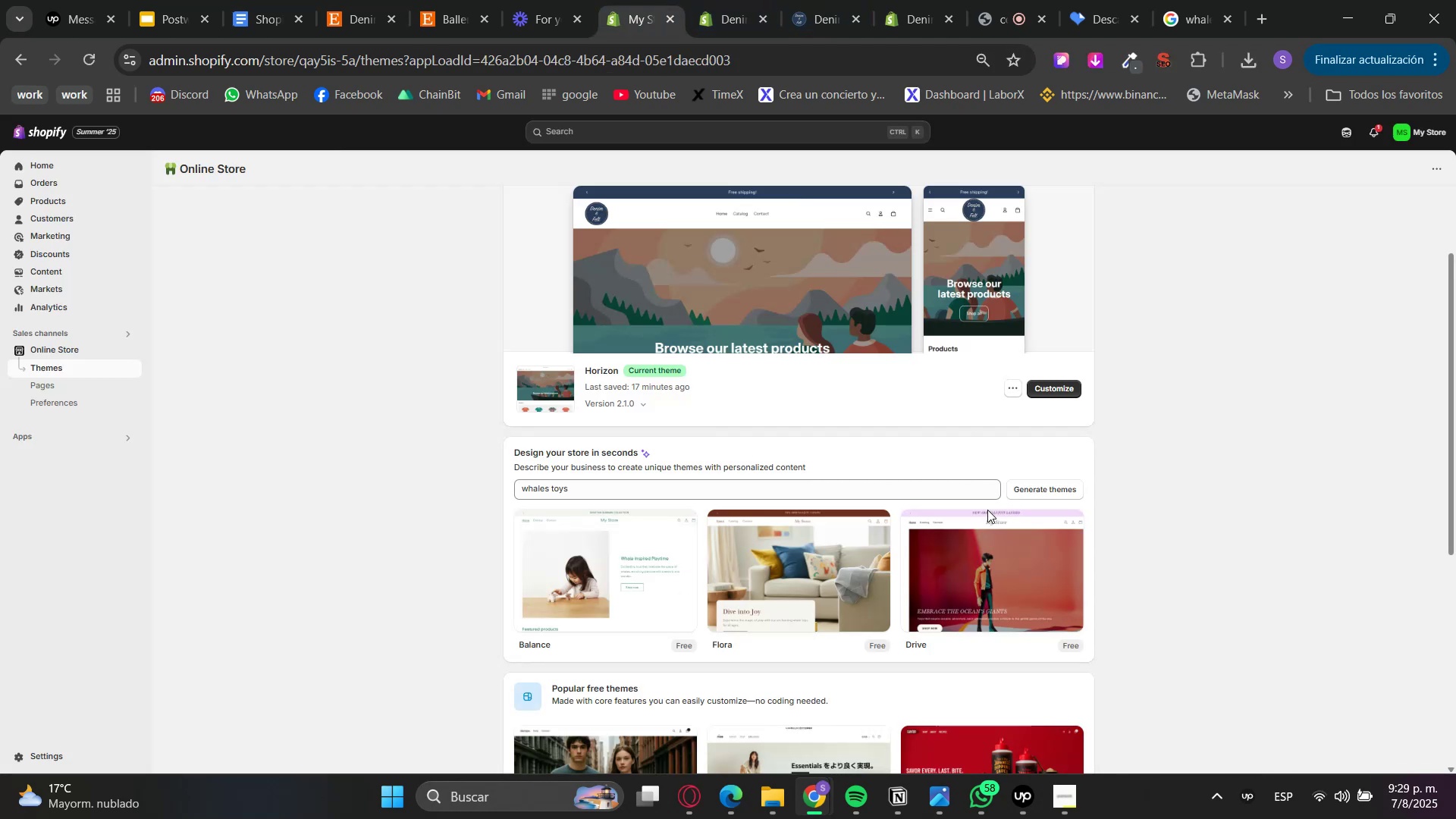 
scroll: coordinate [1147, 538], scroll_direction: down, amount: 4.0
 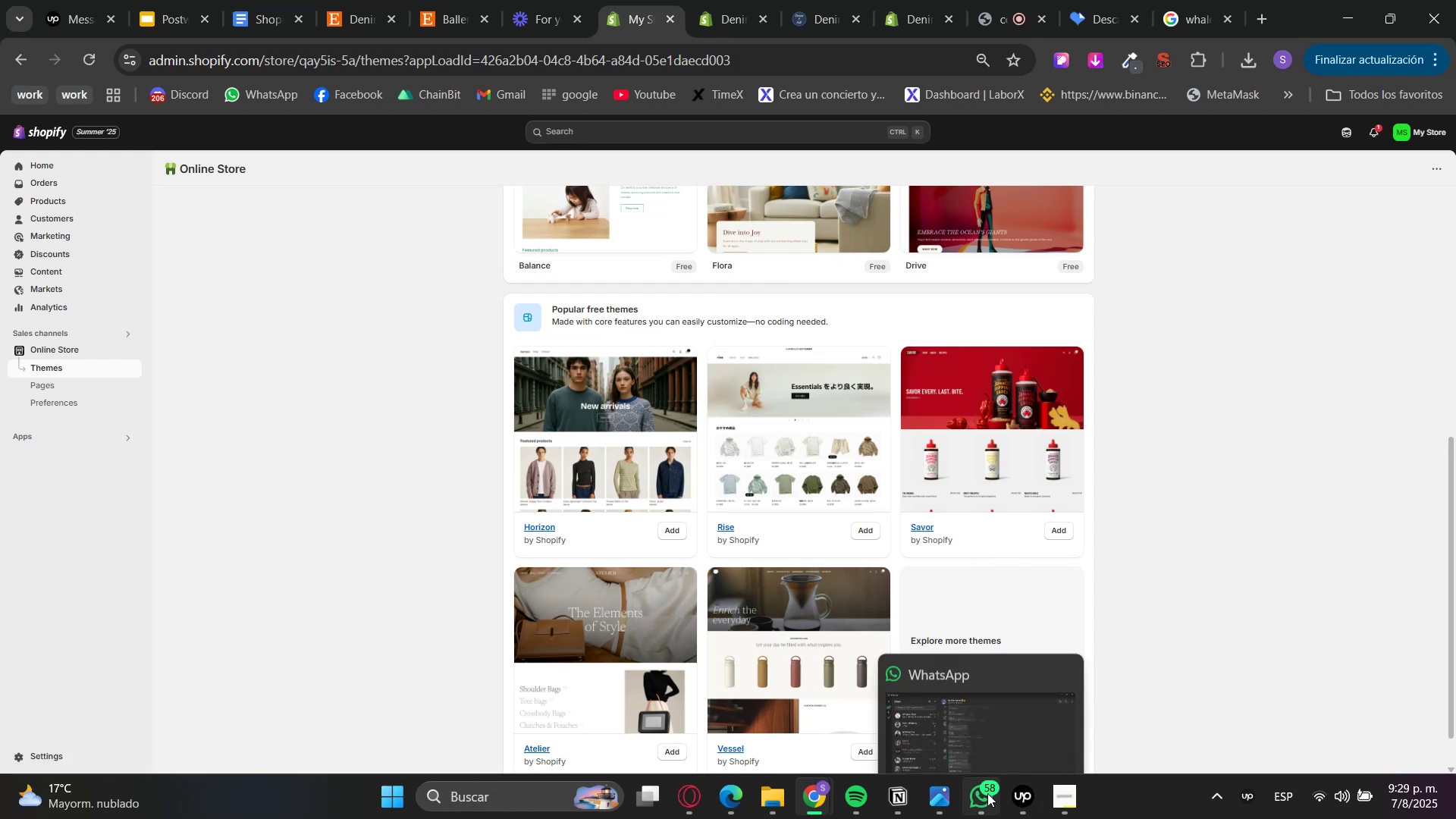 
wait(7.0)
 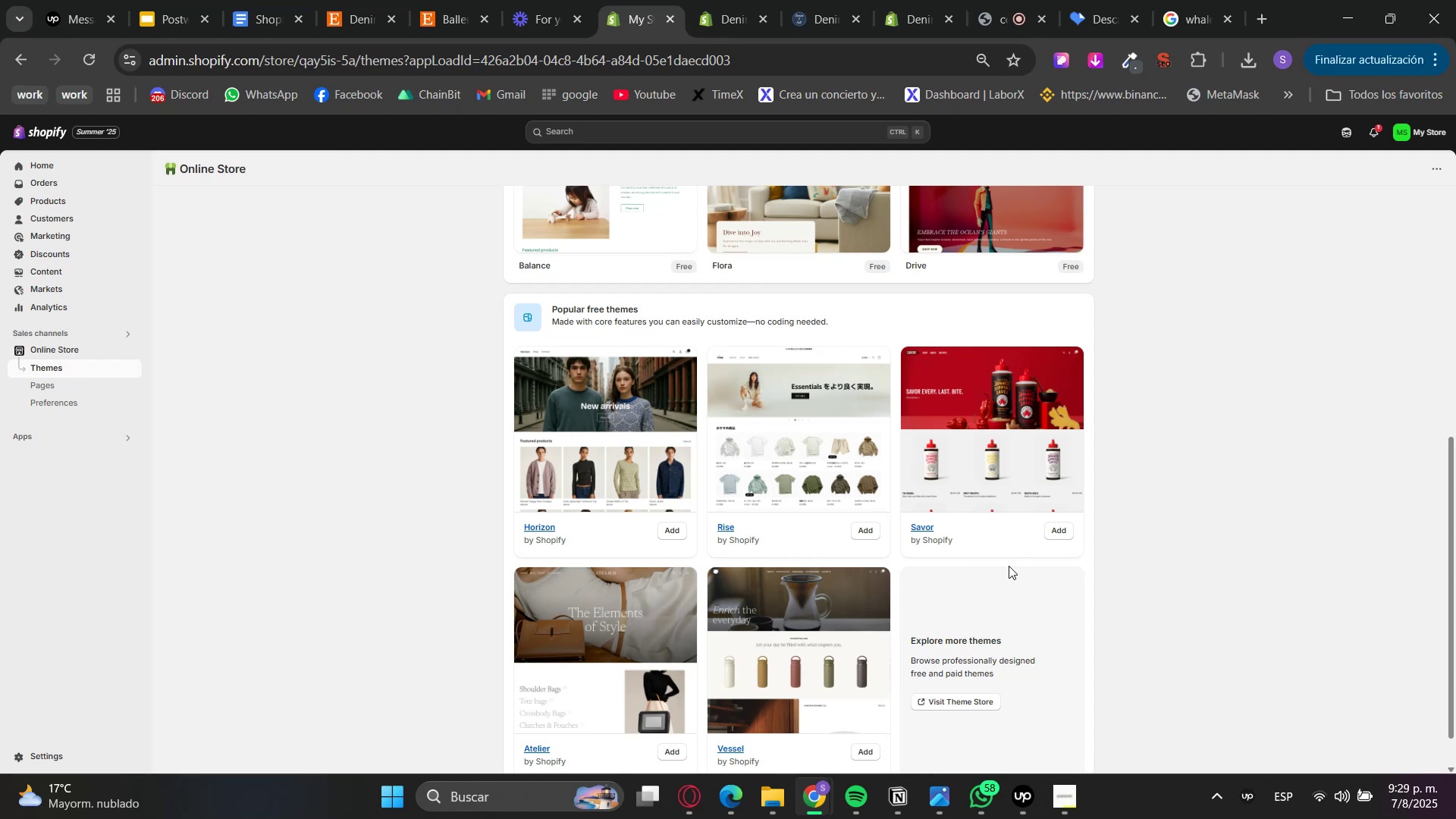 
left_click([1037, 449])
 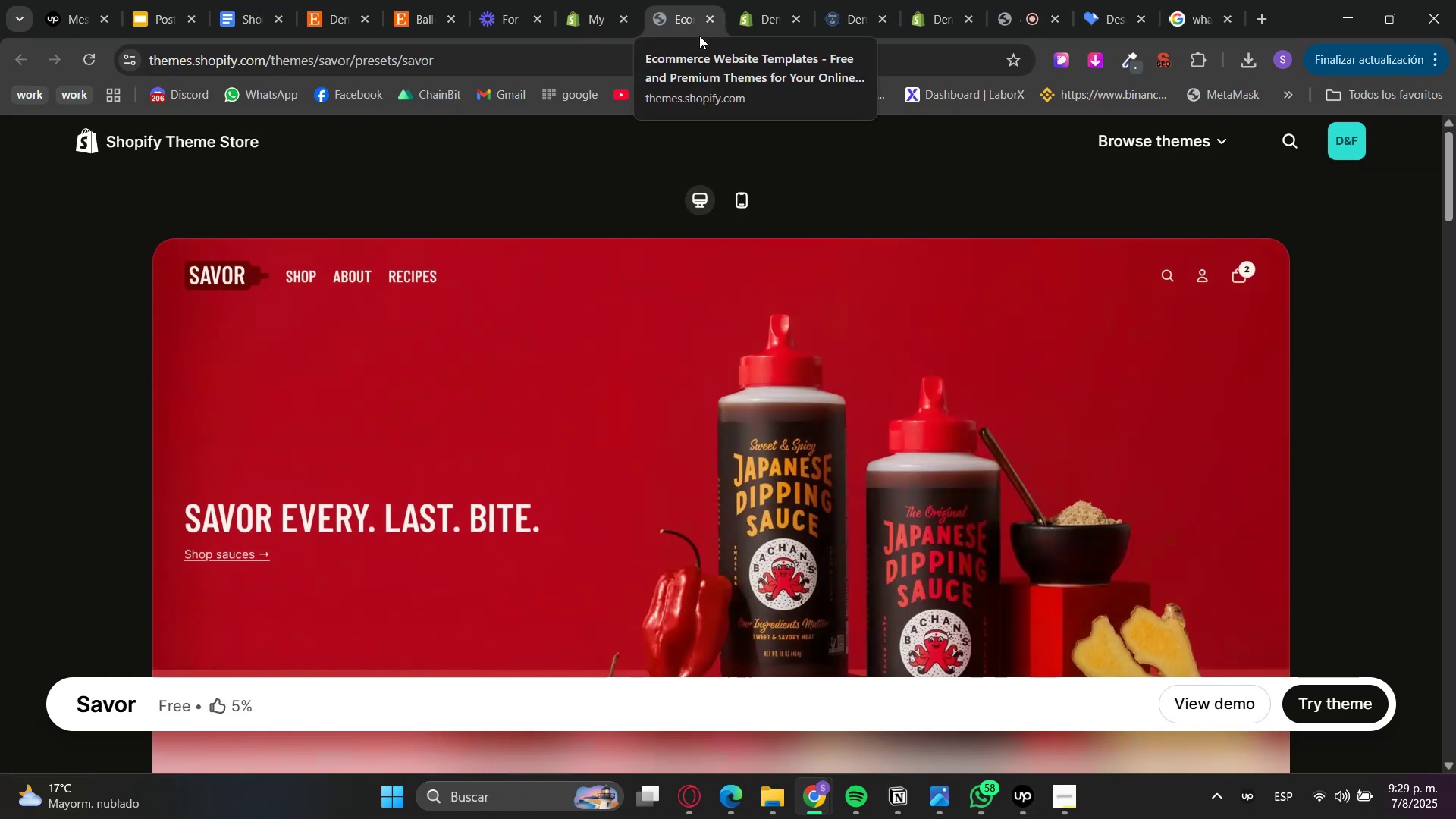 
scroll: coordinate [427, 361], scroll_direction: down, amount: 7.0
 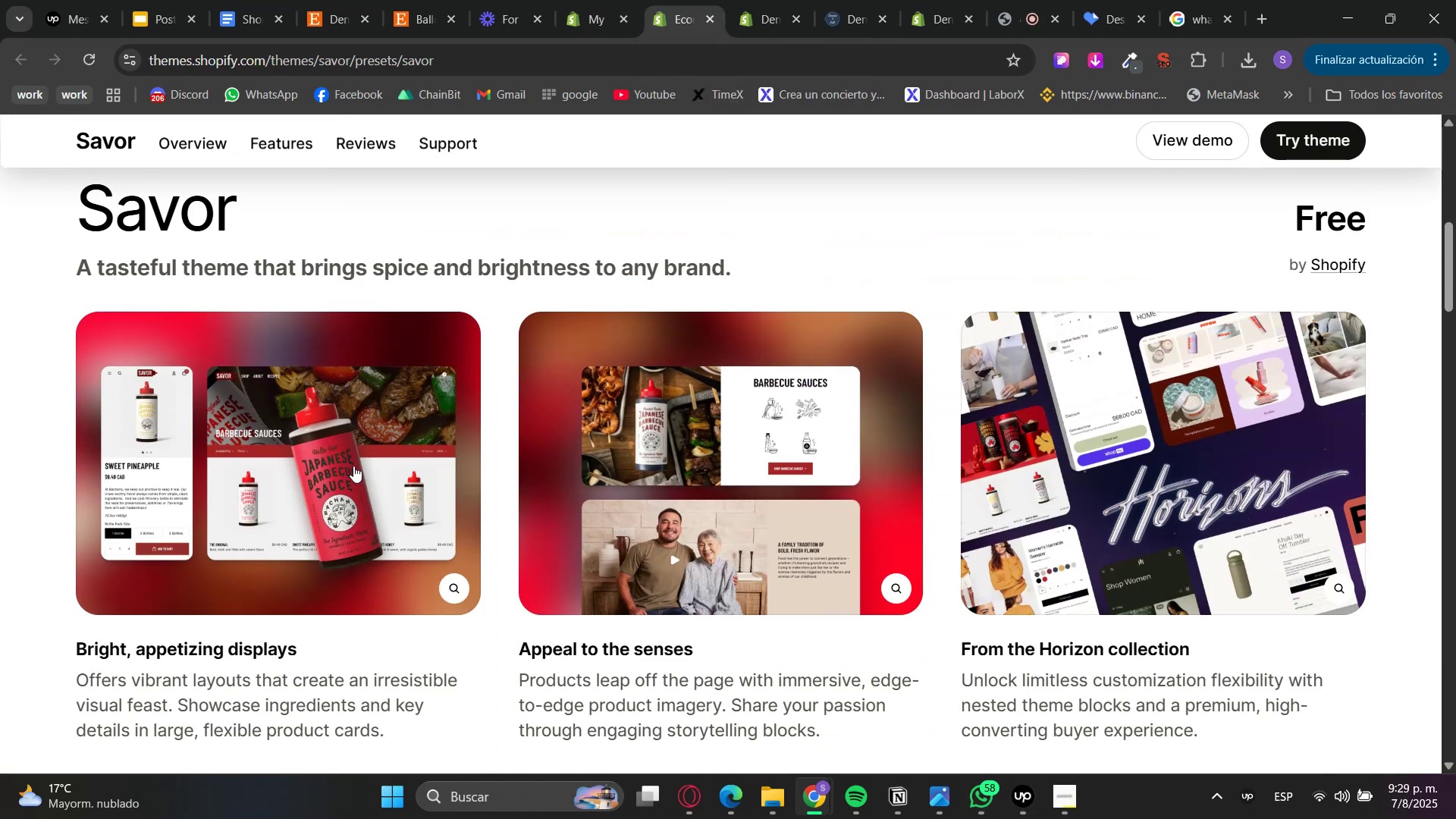 
scroll: coordinate [376, 497], scroll_direction: up, amount: 6.0
 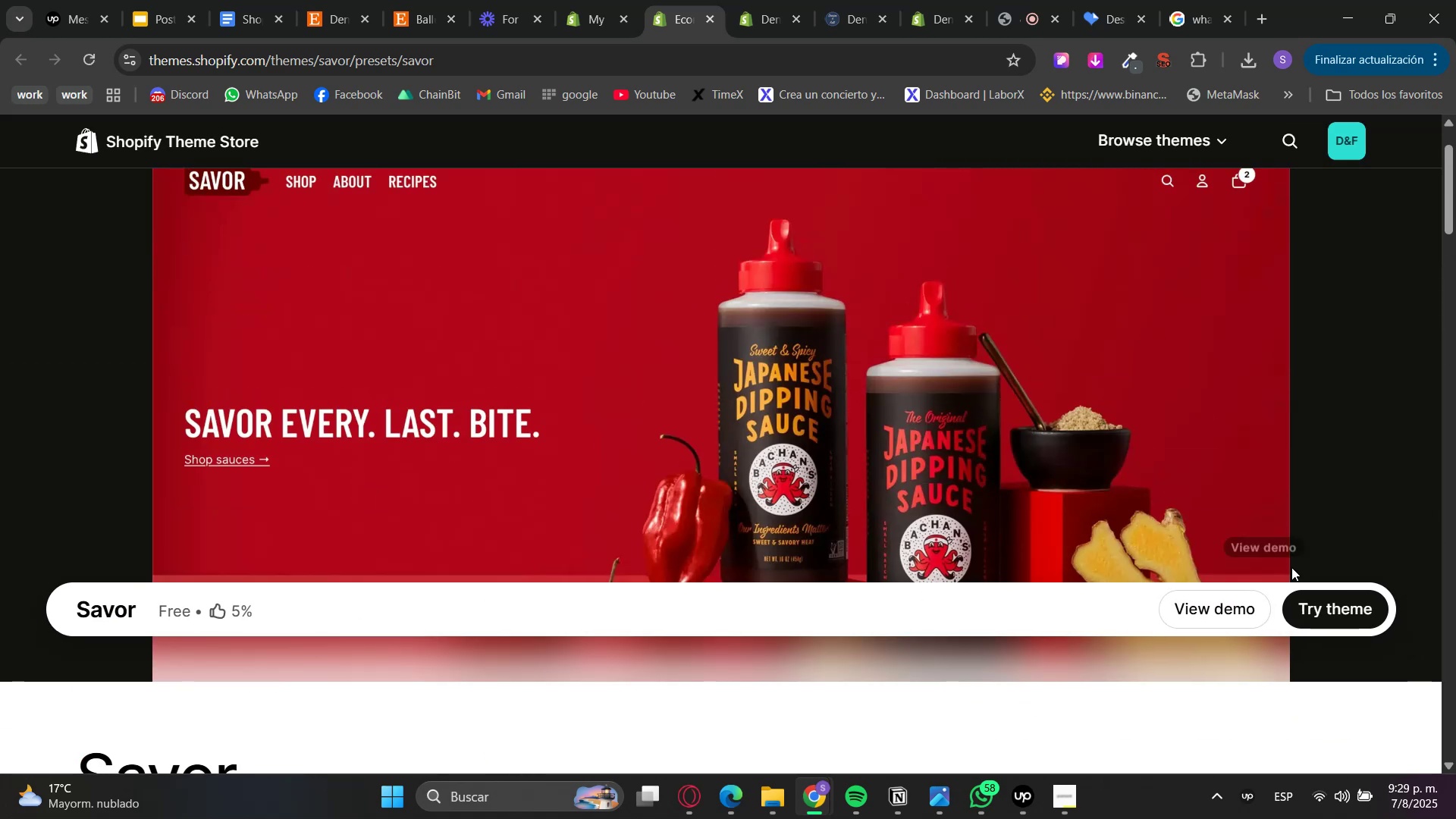 
left_click([1250, 608])
 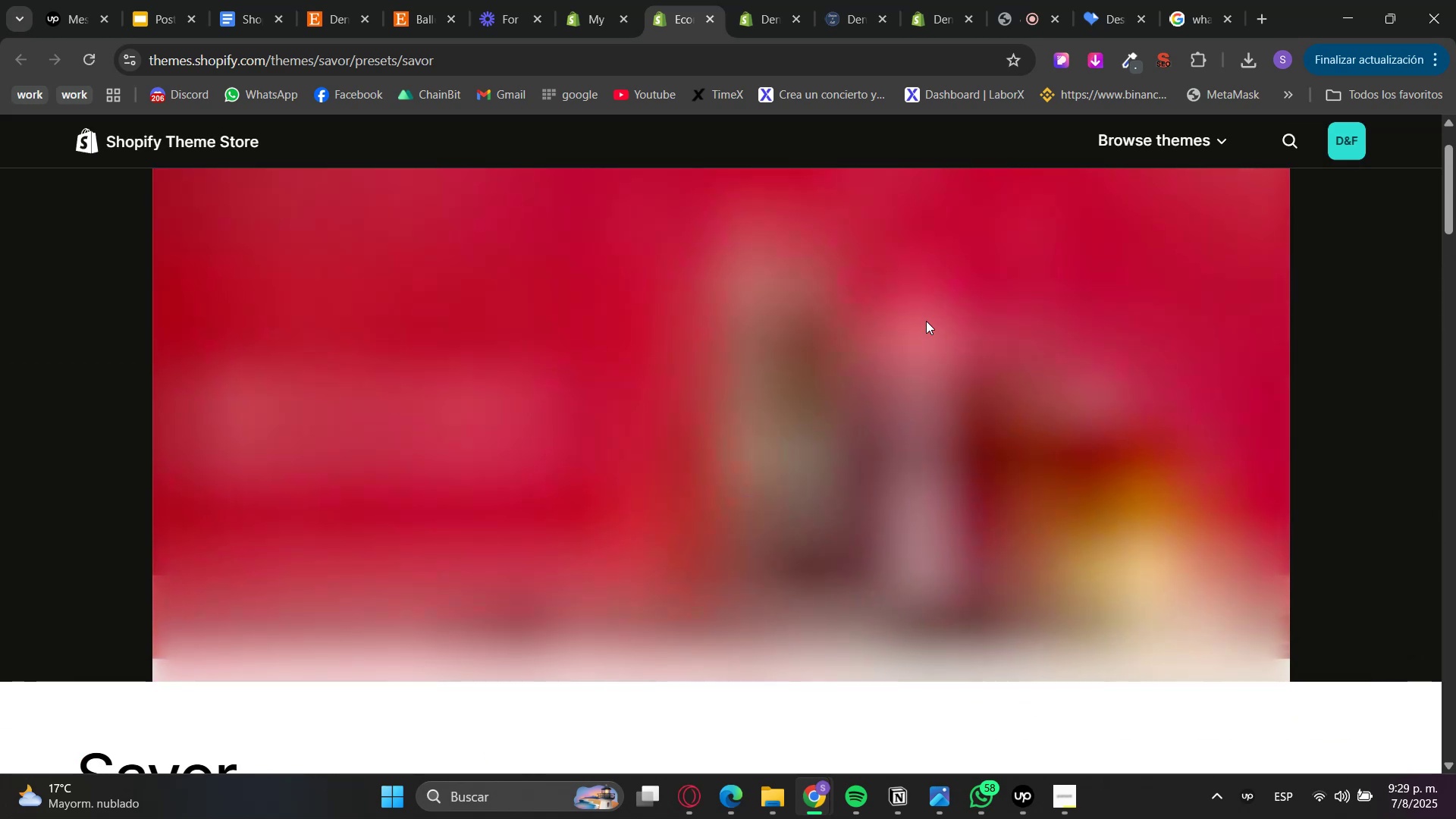 
scroll: coordinate [209, 281], scroll_direction: down, amount: 22.0
 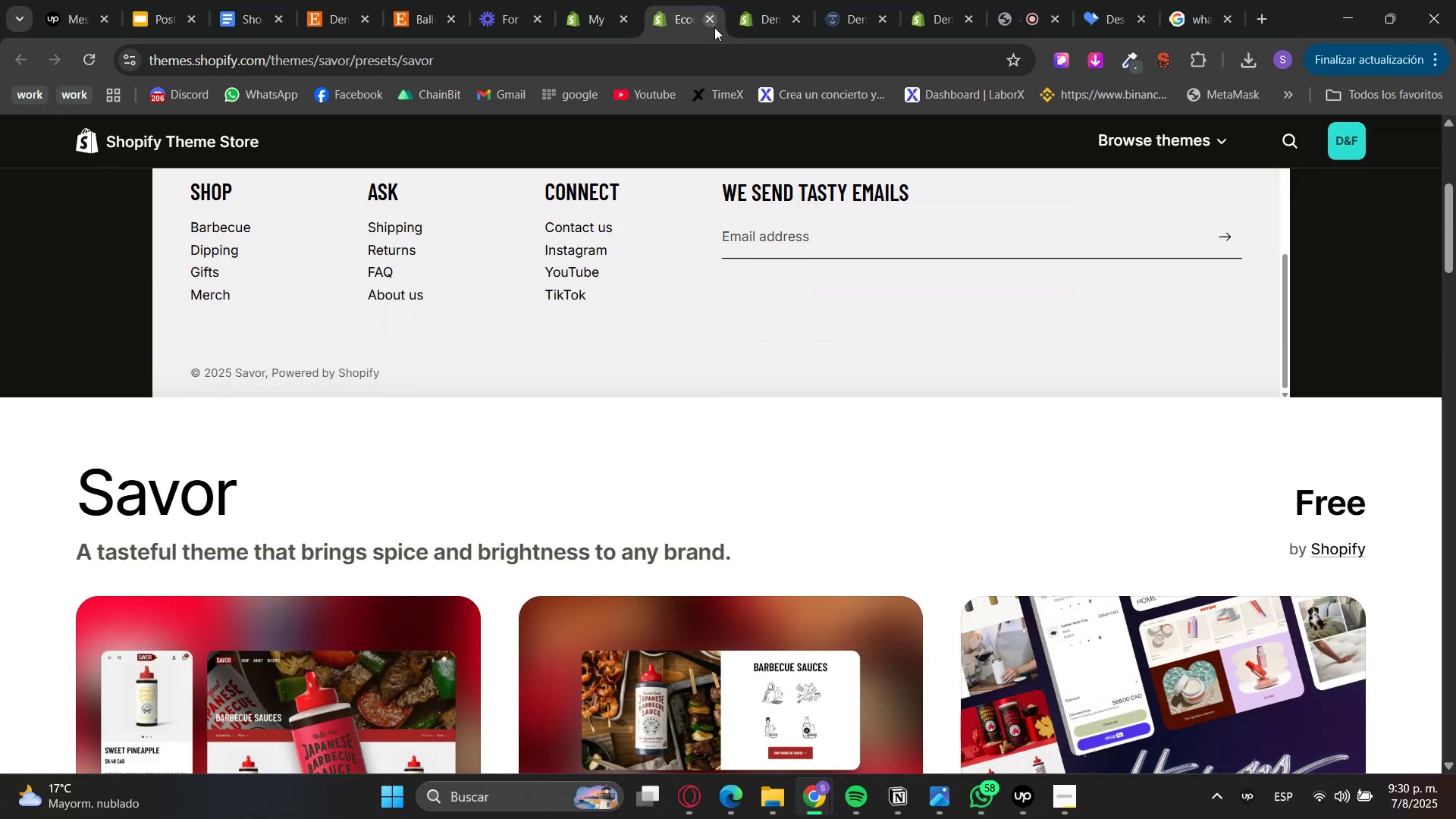 
double_click([742, 0])
 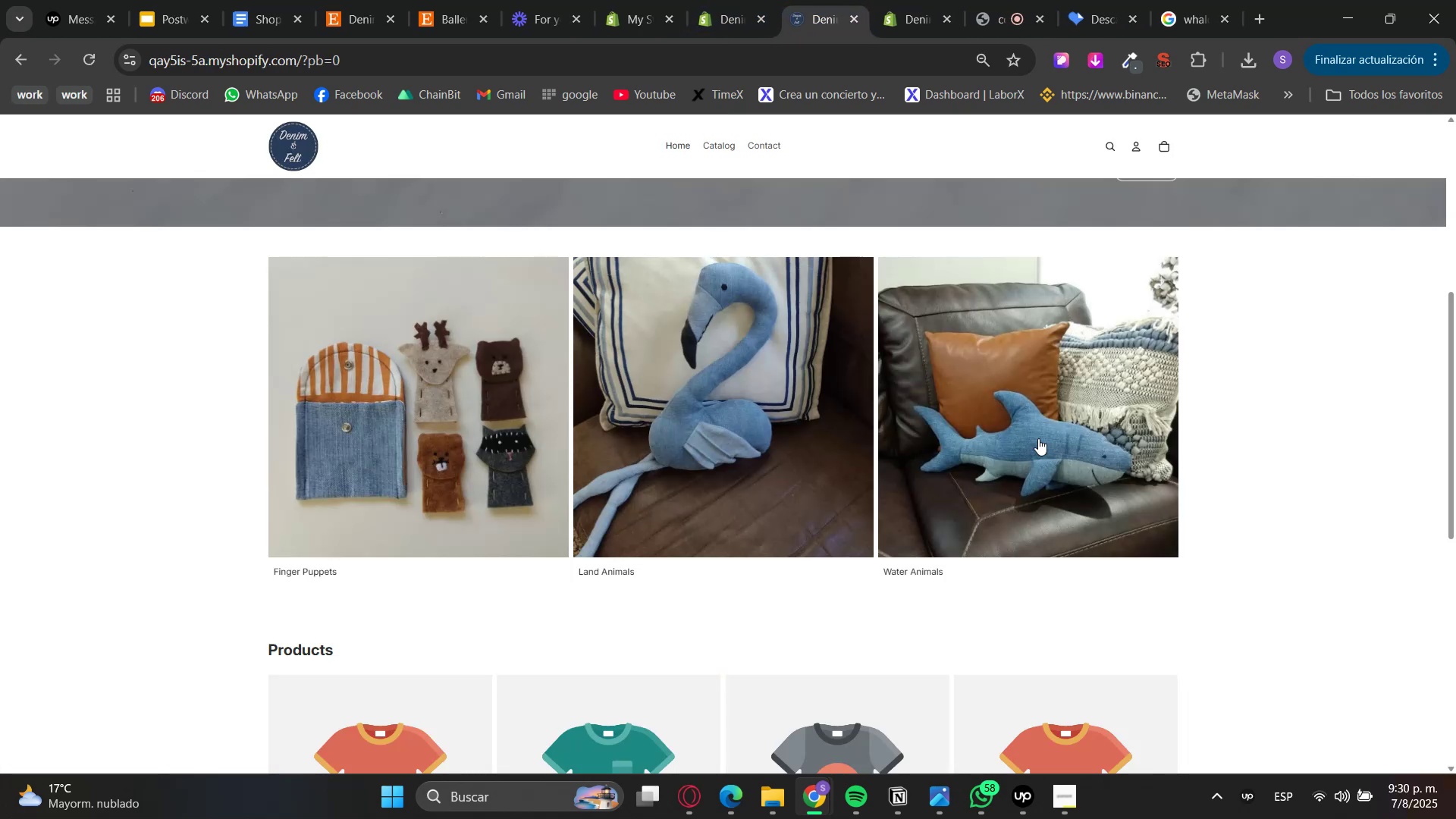 
left_click([642, 0])
 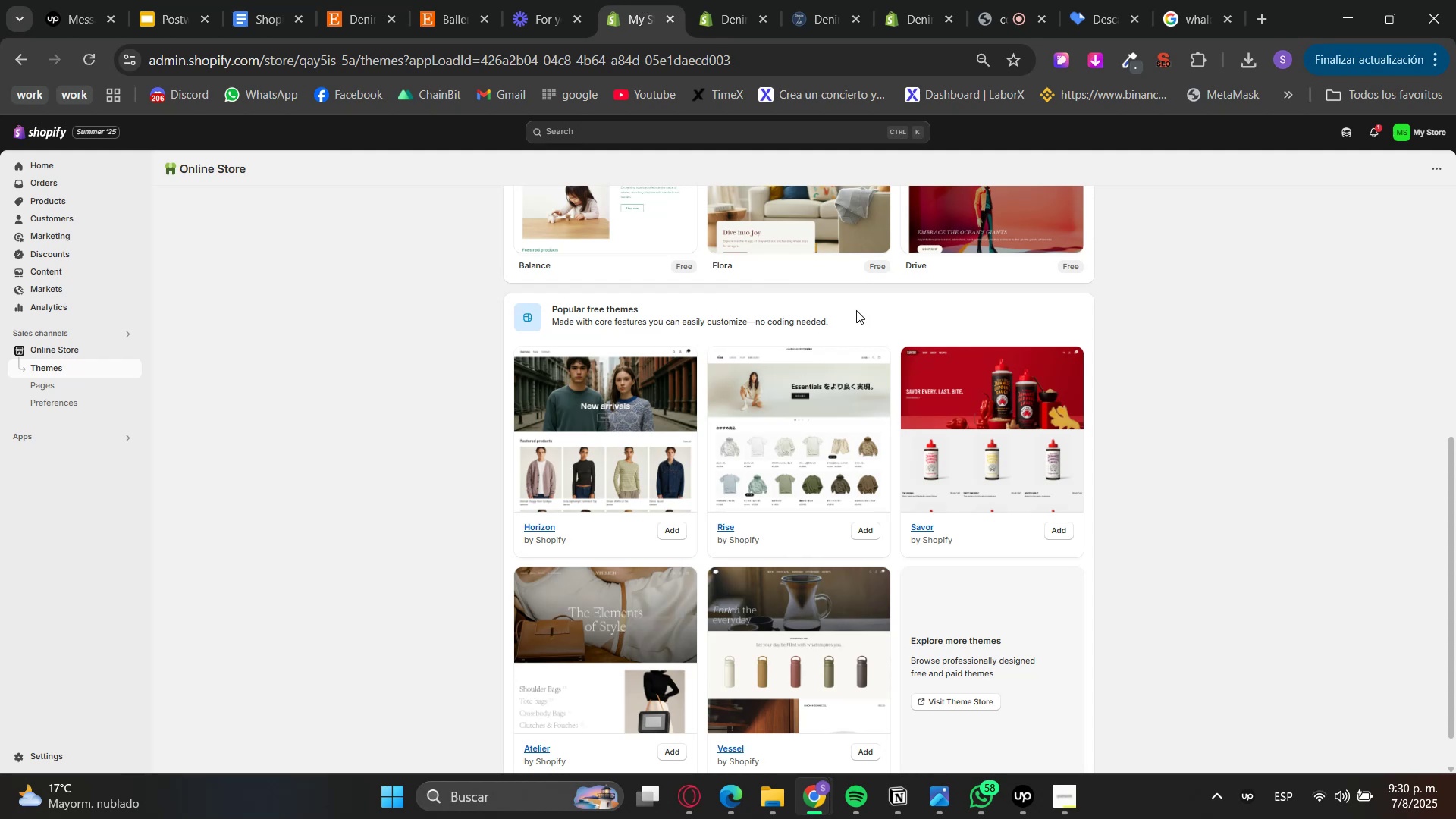 
scroll: coordinate [1235, 514], scroll_direction: up, amount: 5.0
 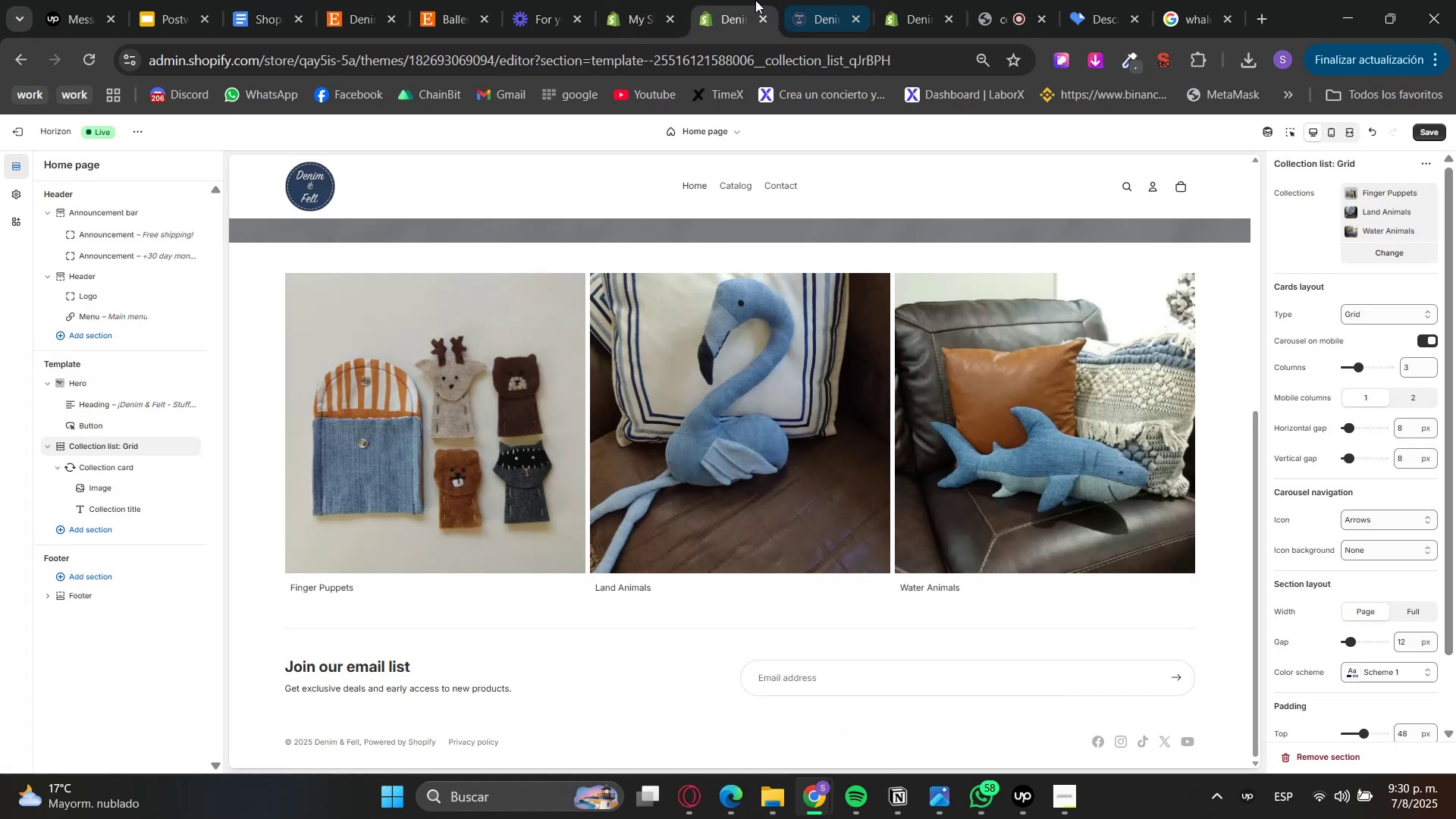 
scroll: coordinate [880, 530], scroll_direction: down, amount: 2.0
 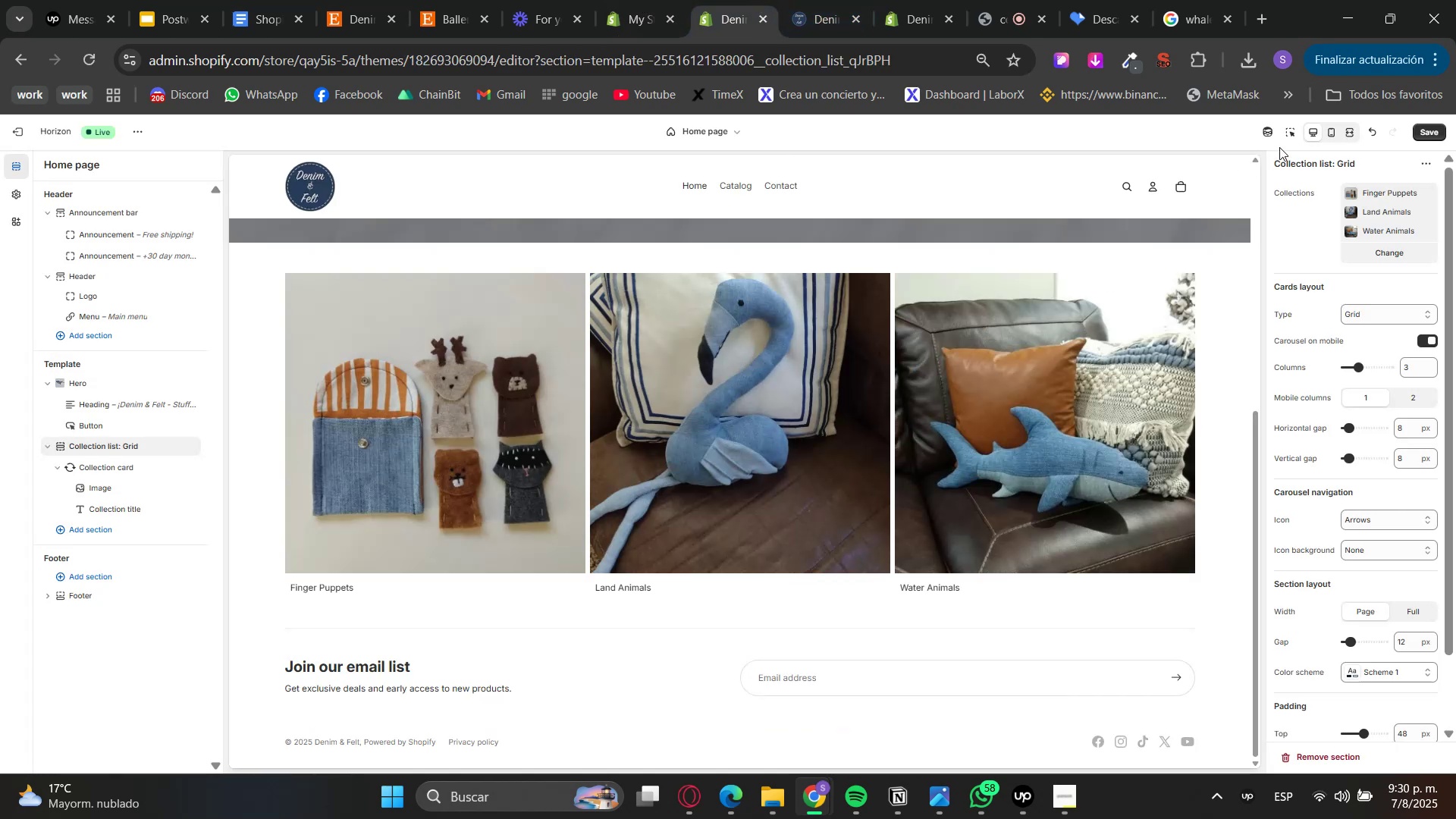 
left_click([1294, 130])
 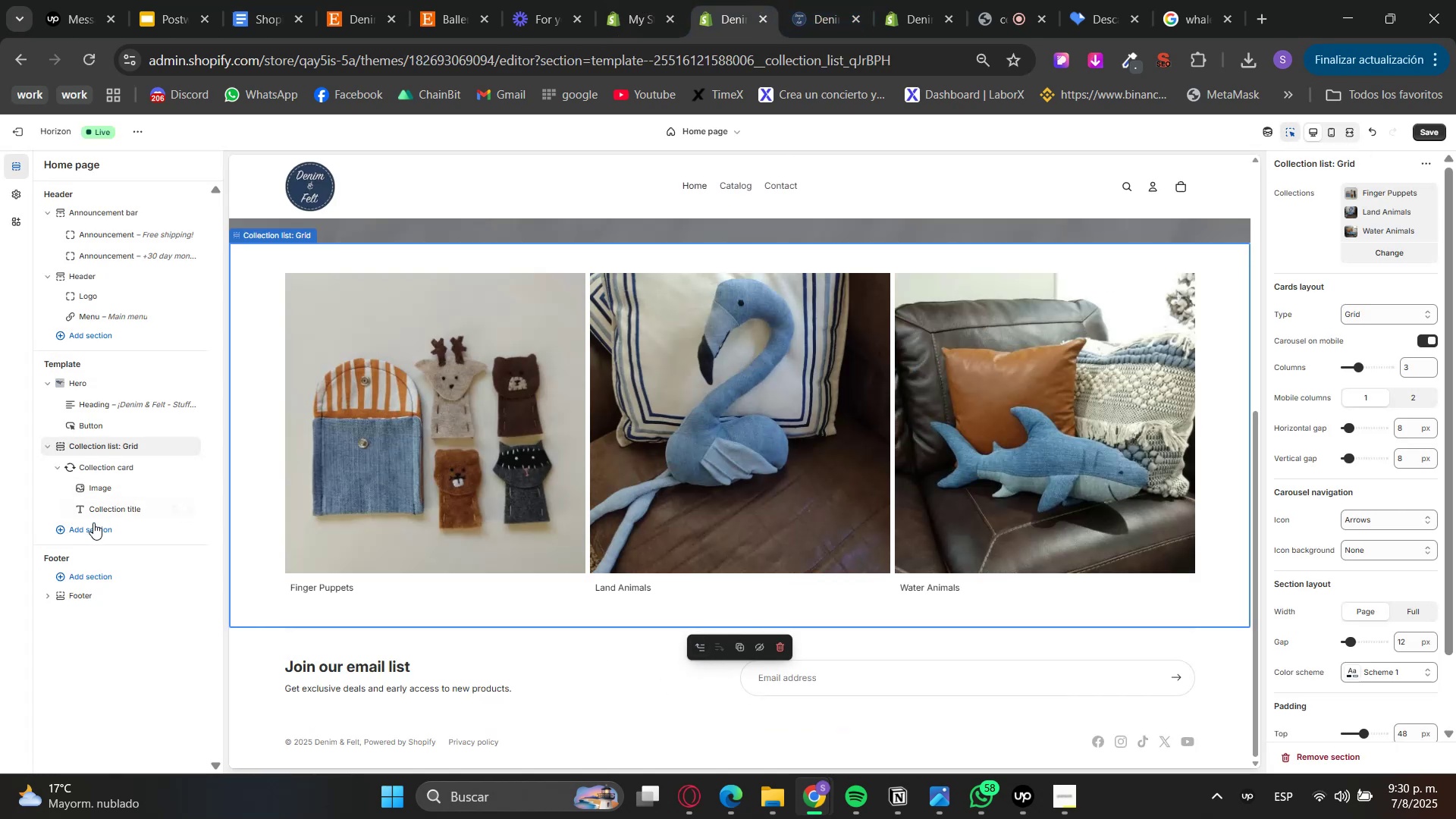 
double_click([81, 538])
 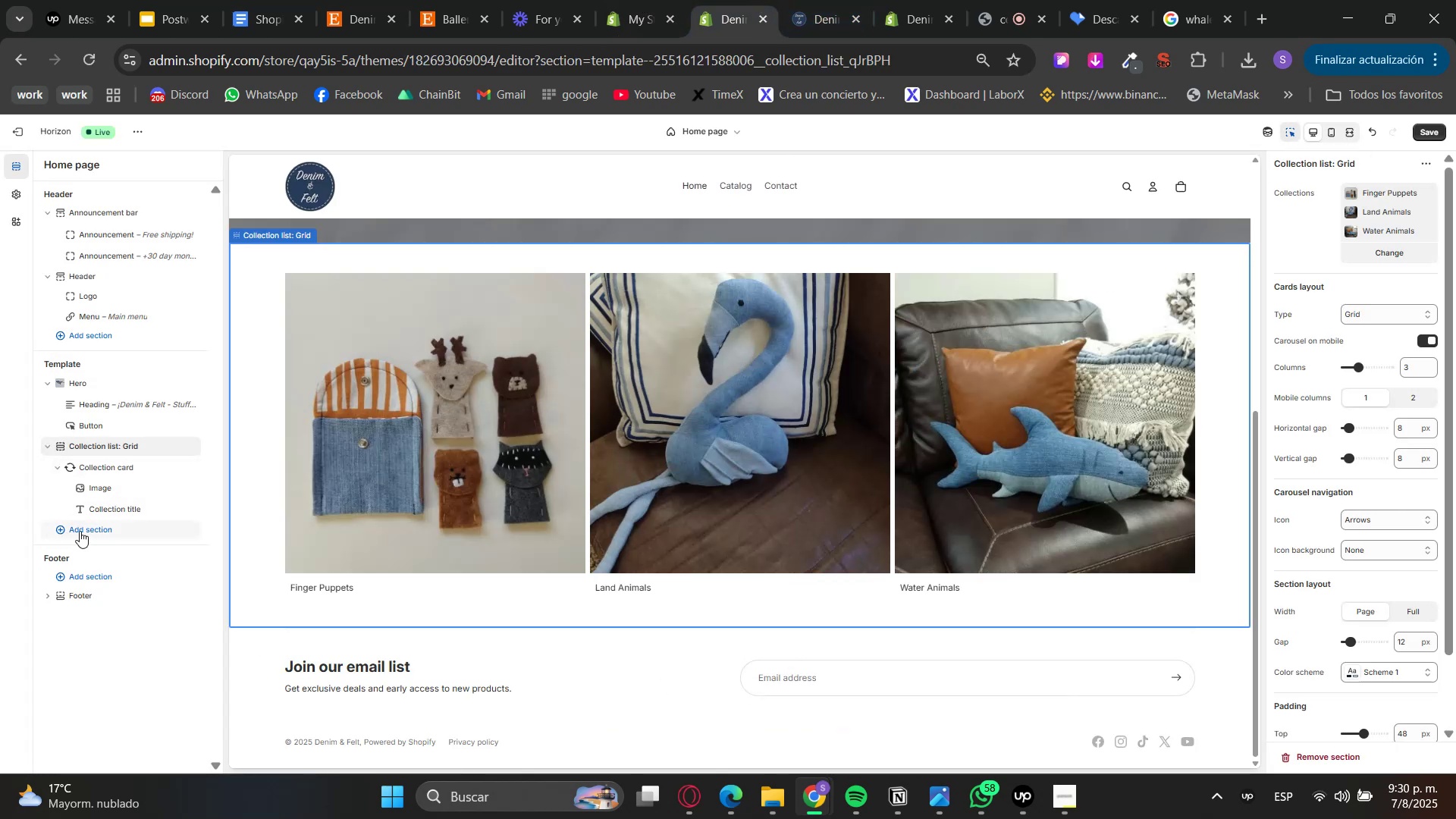 
triple_click([80, 531])
 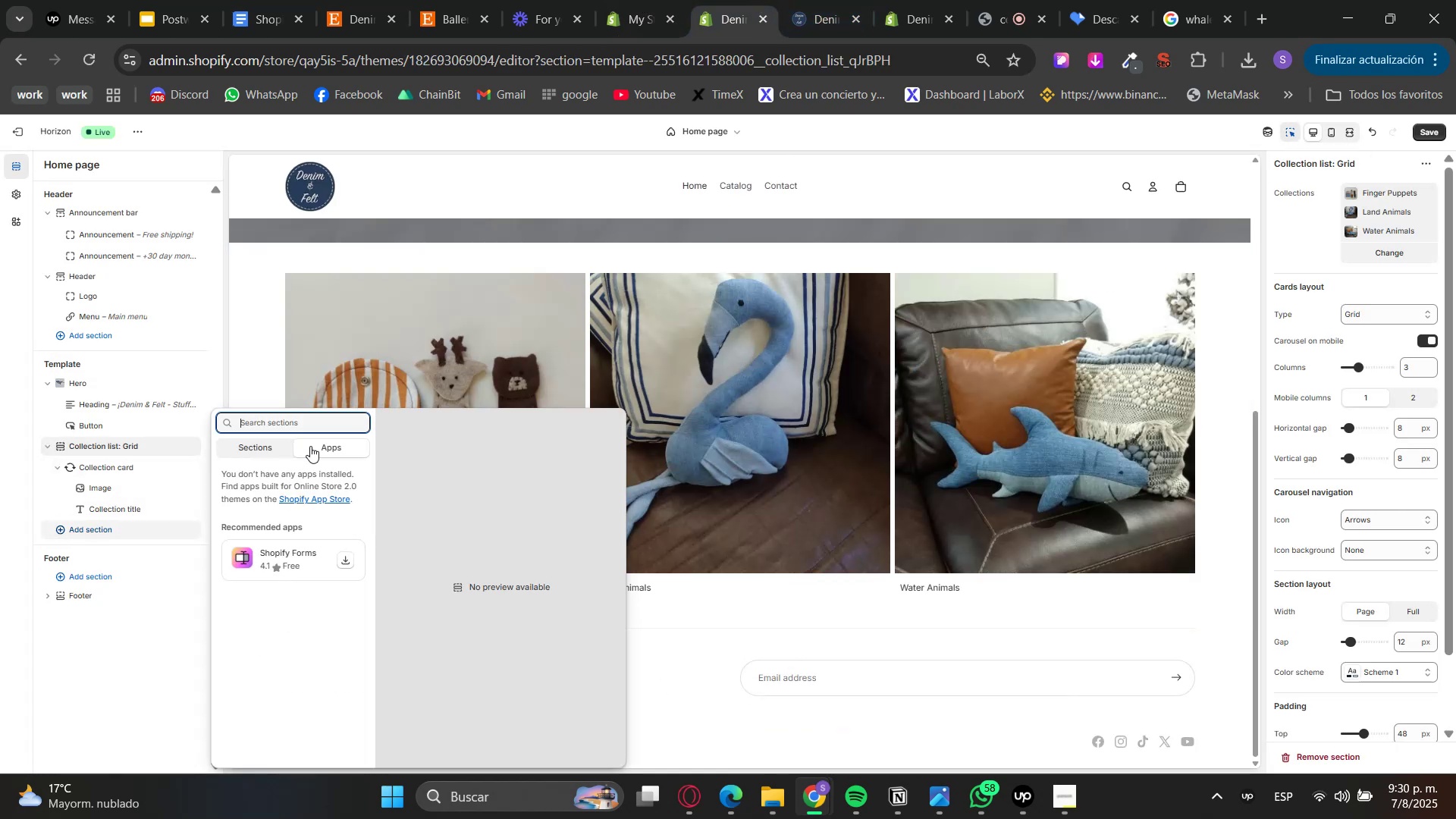 
left_click([259, 455])
 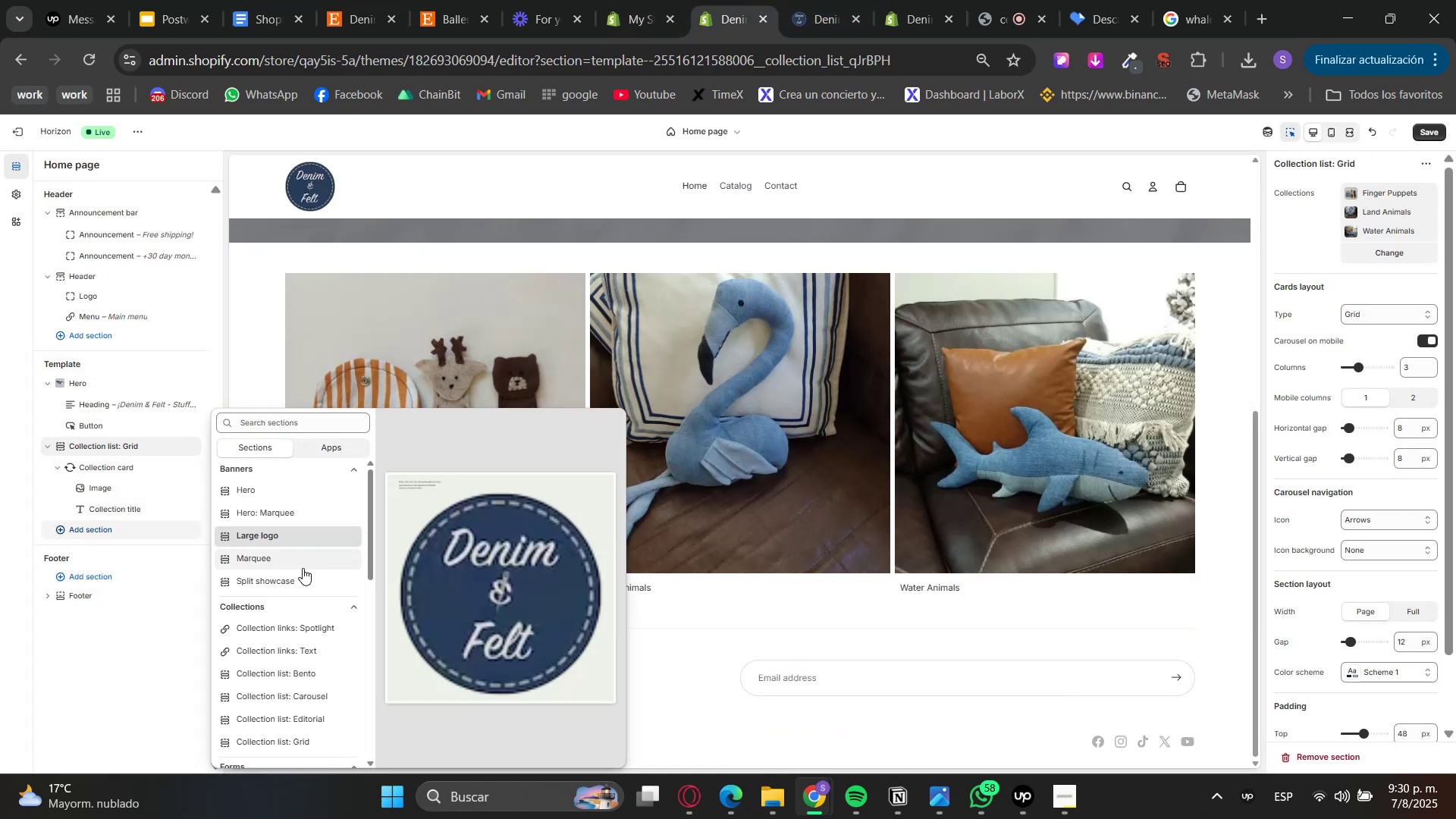 
scroll: coordinate [271, 730], scroll_direction: down, amount: 4.0
 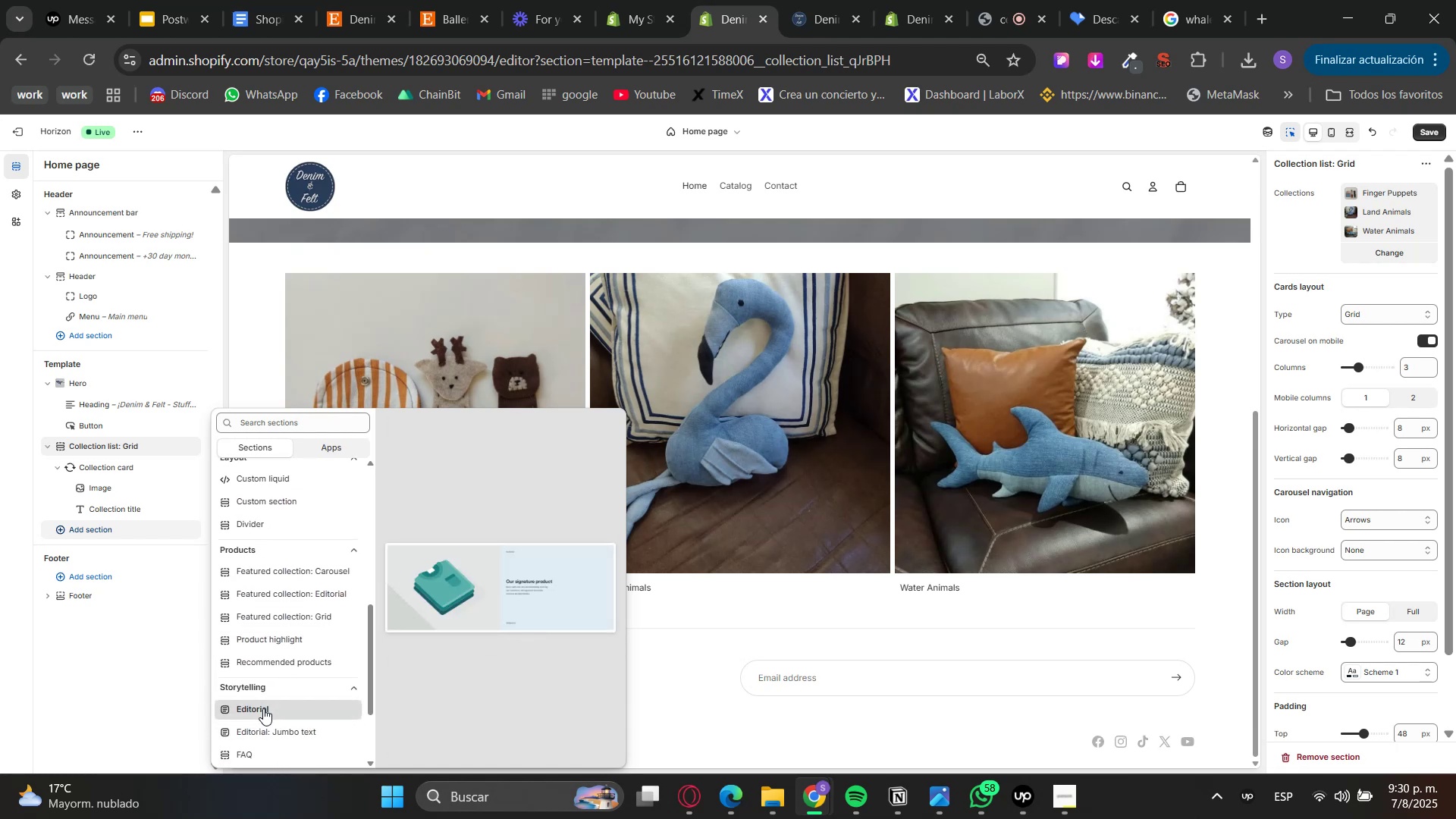 
wait(5.15)
 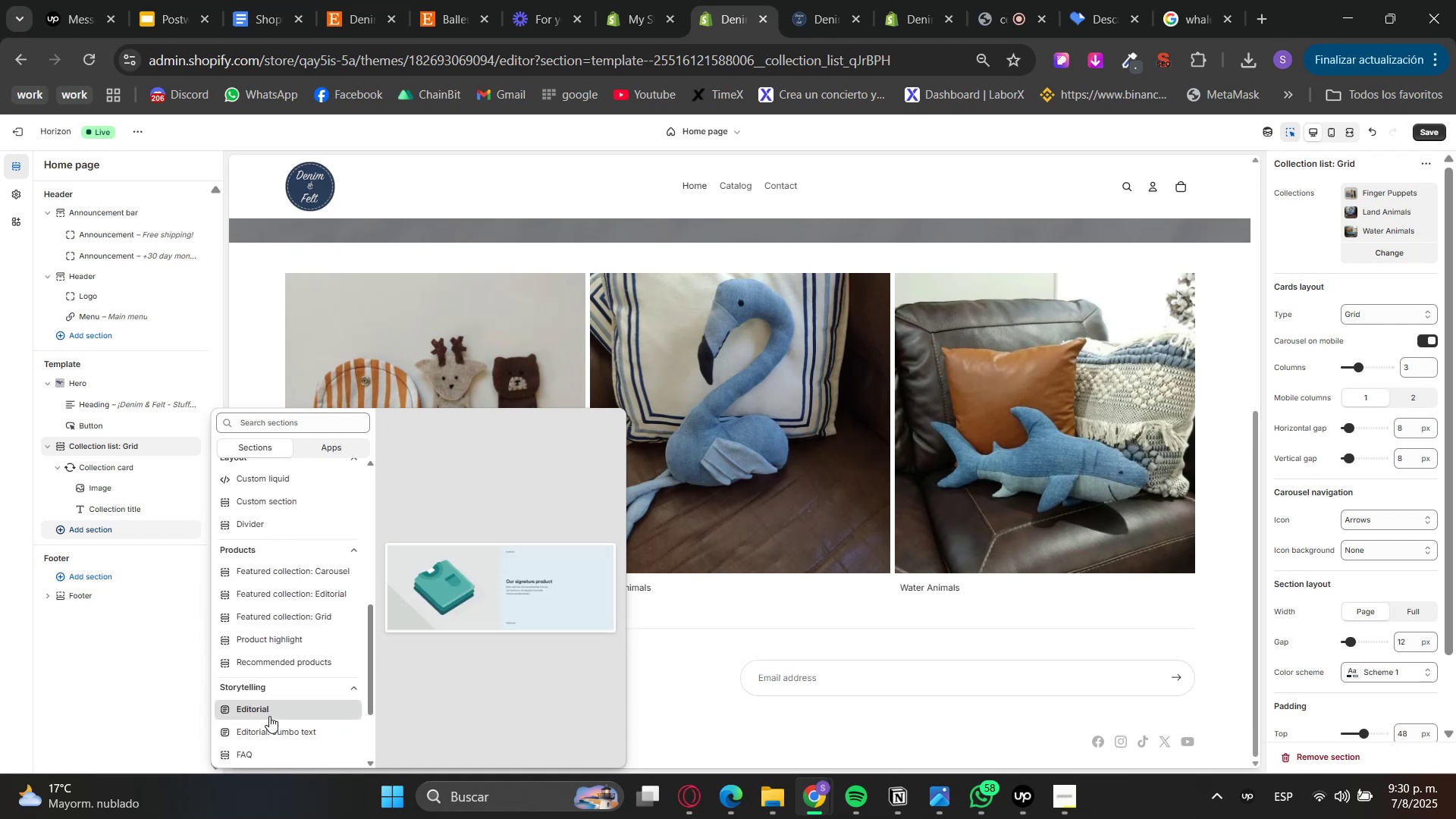 
left_click([263, 708])
 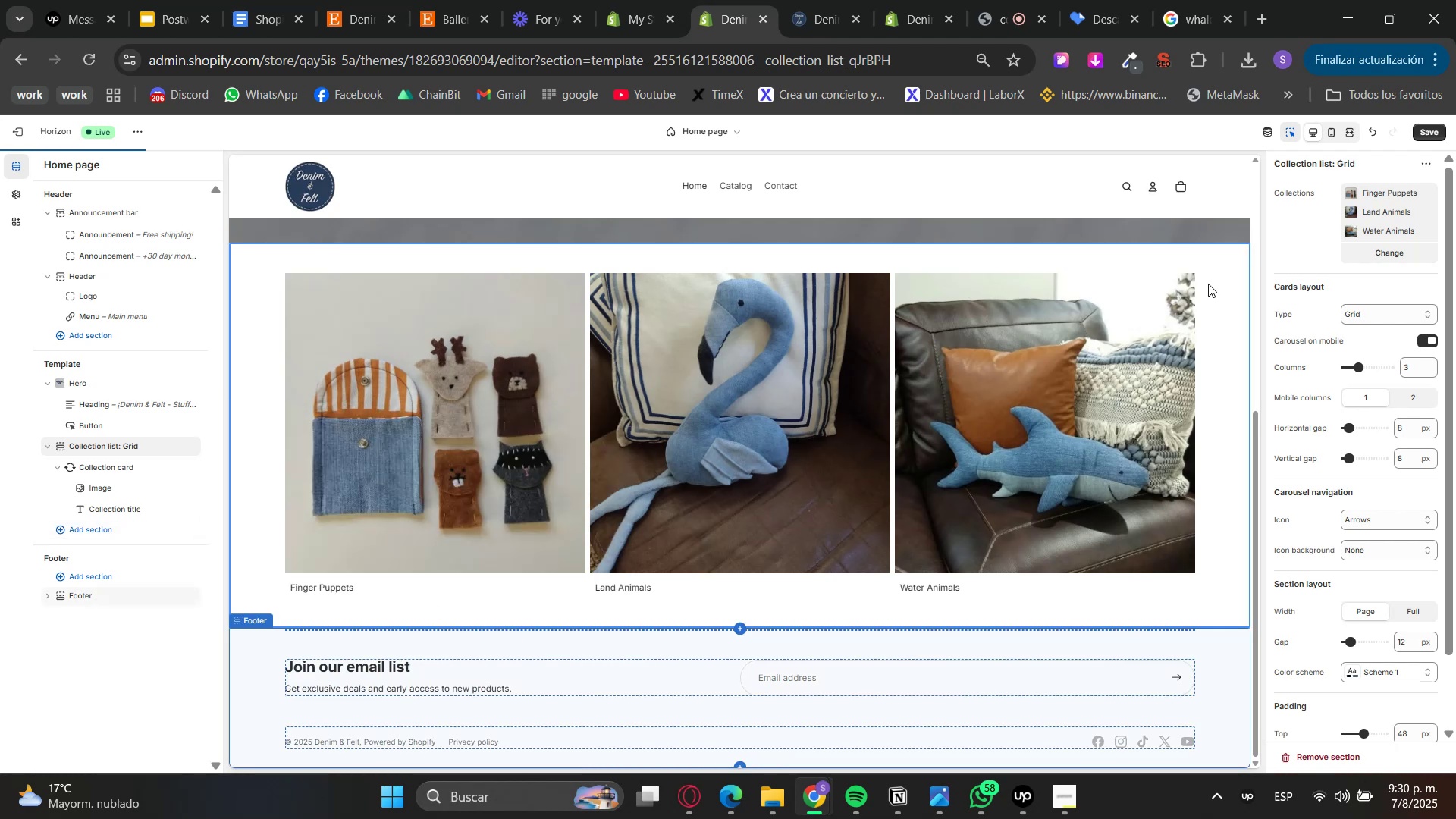 
left_click([1291, 140])
 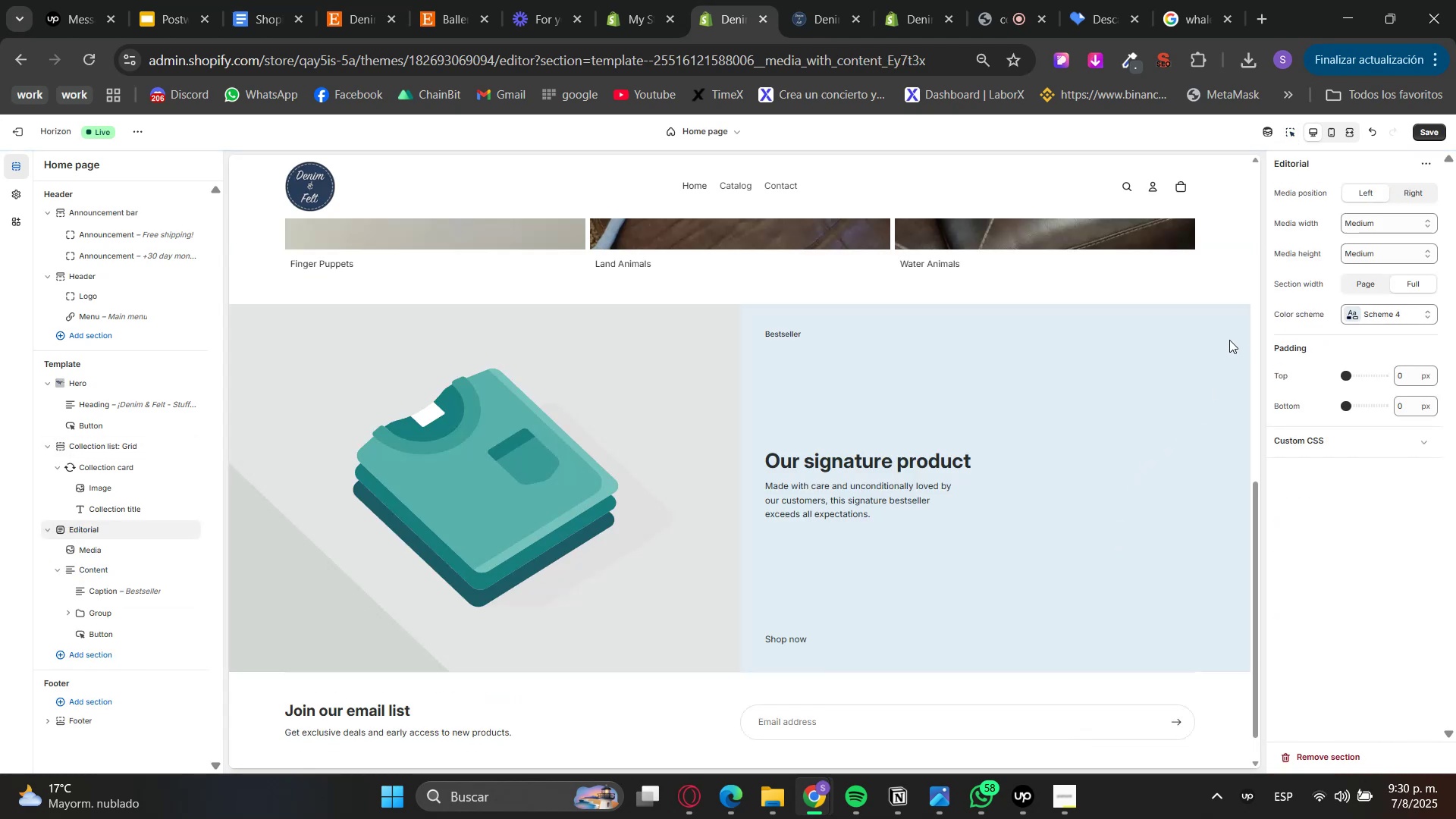 
left_click([1288, 137])
 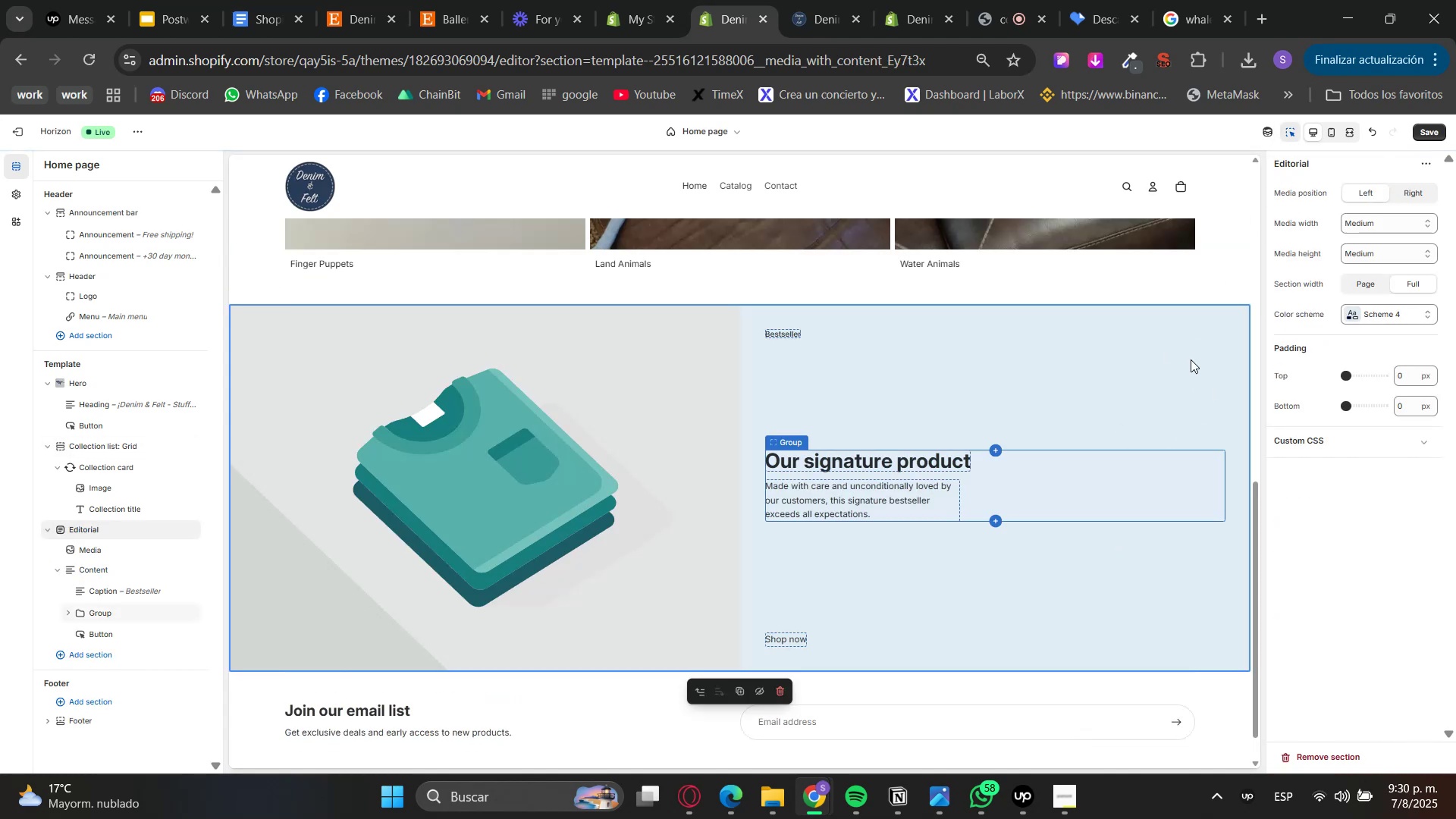 
right_click([1202, 348])
 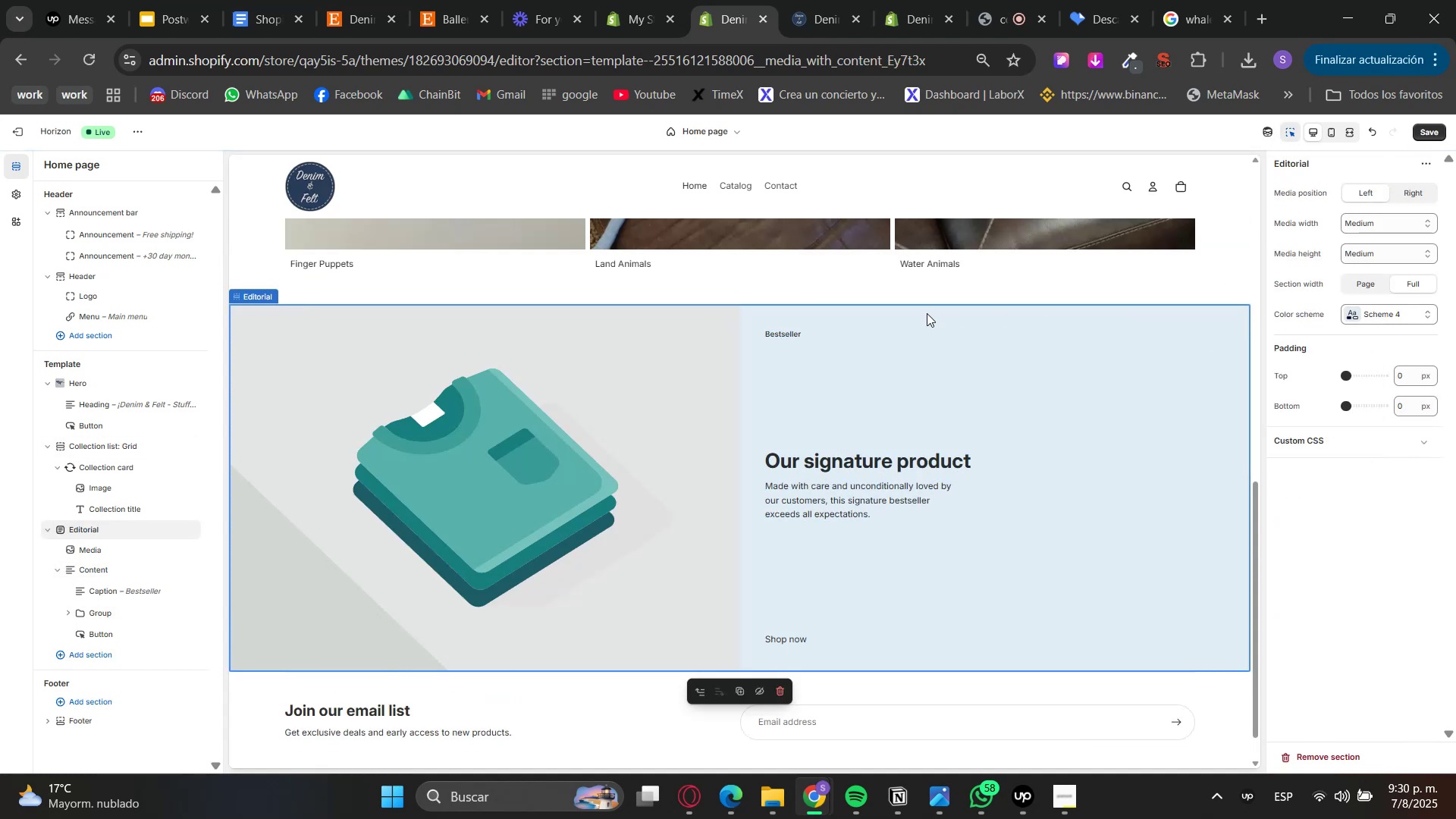 
left_click([735, 312])
 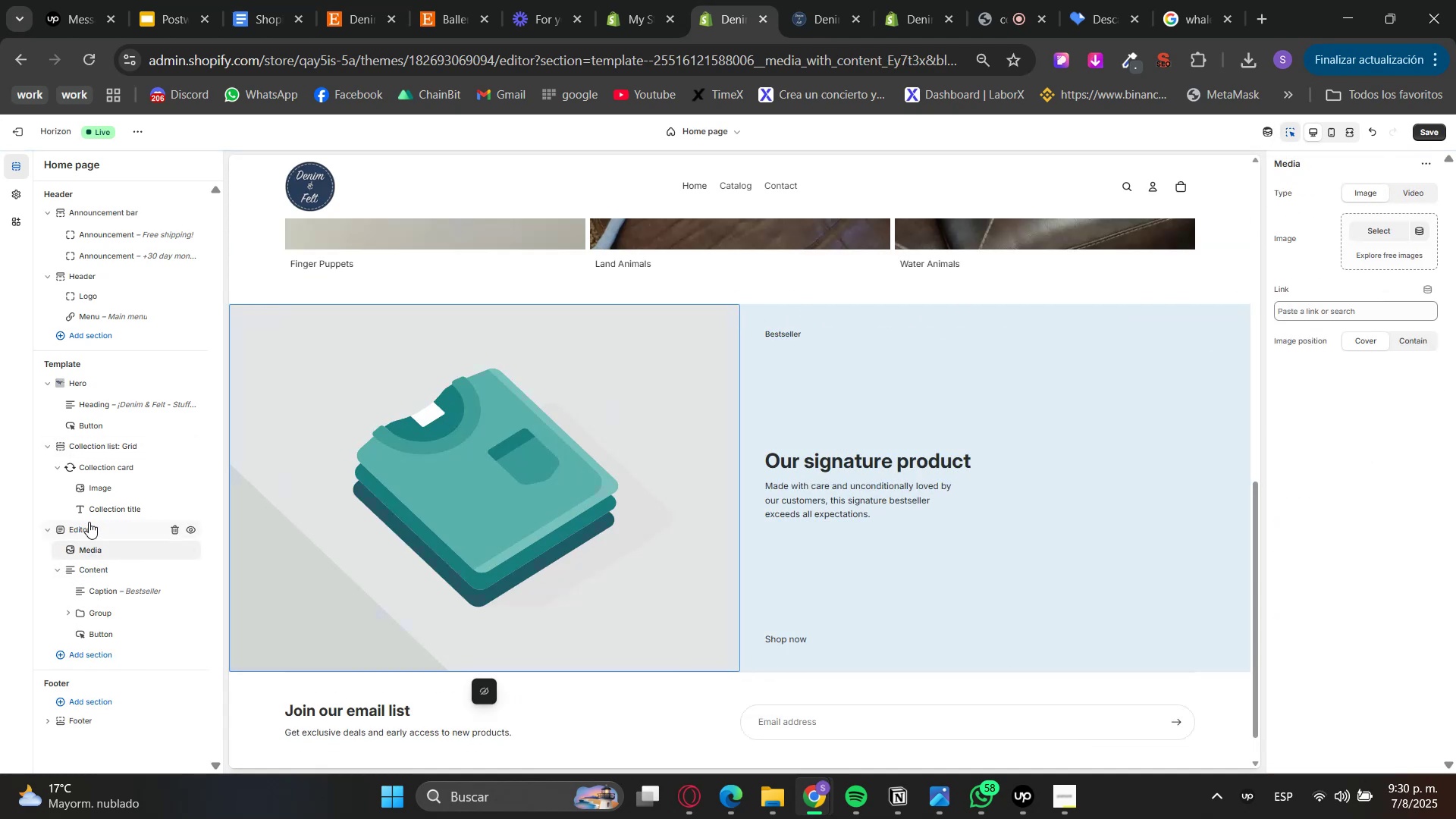 
right_click([493, 382])
 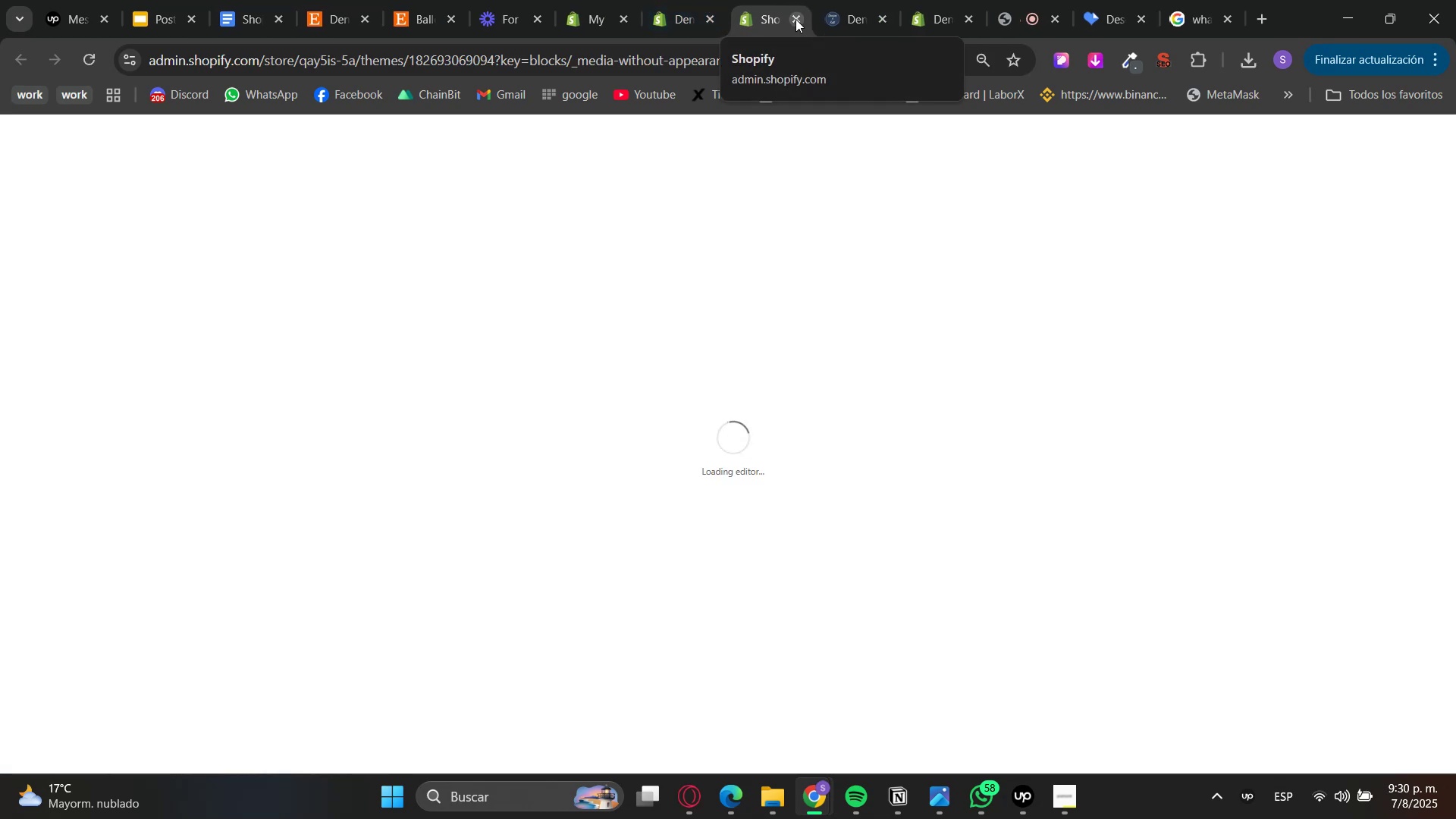 
left_click([795, 18])
 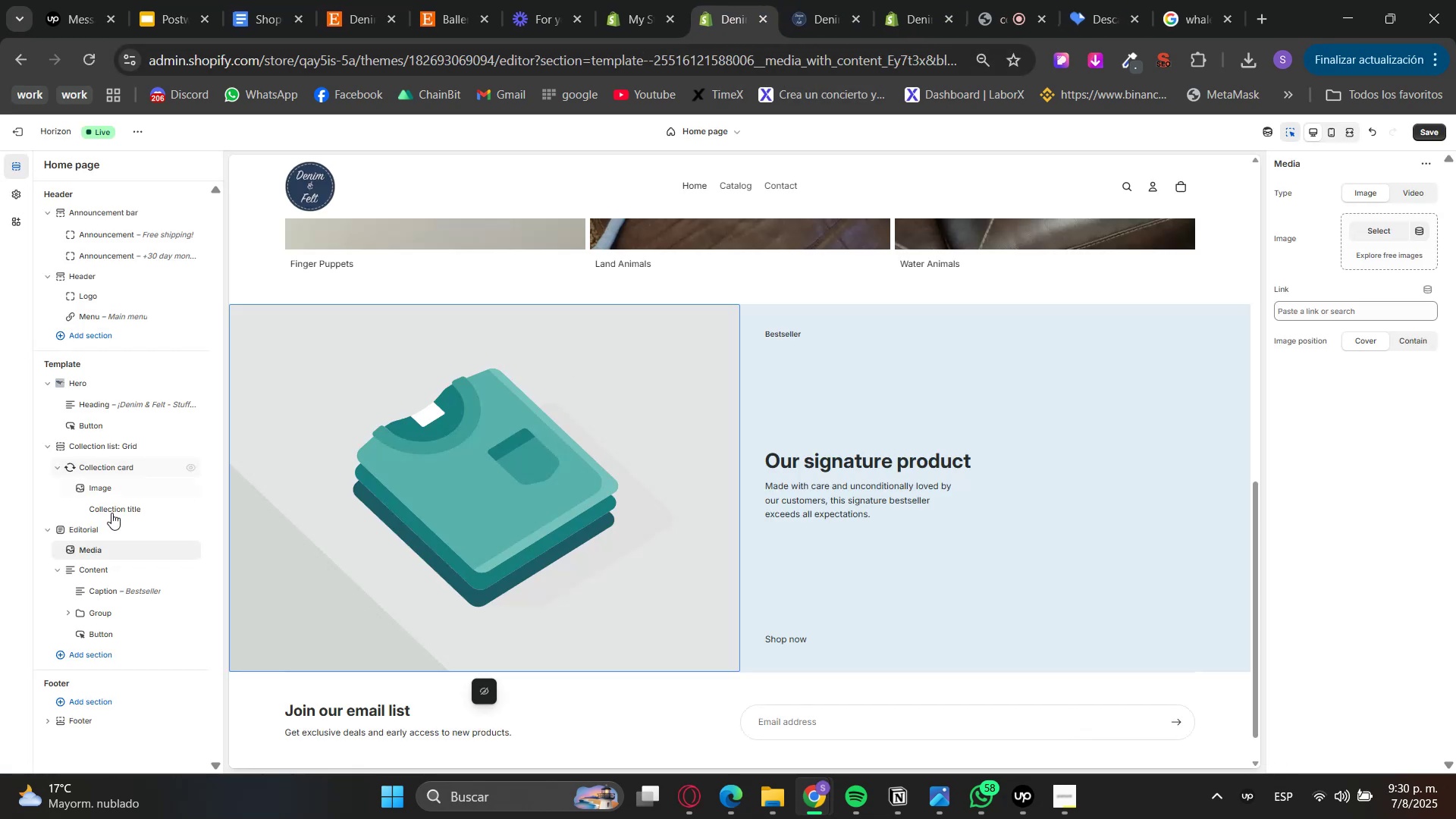 
left_click([80, 529])
 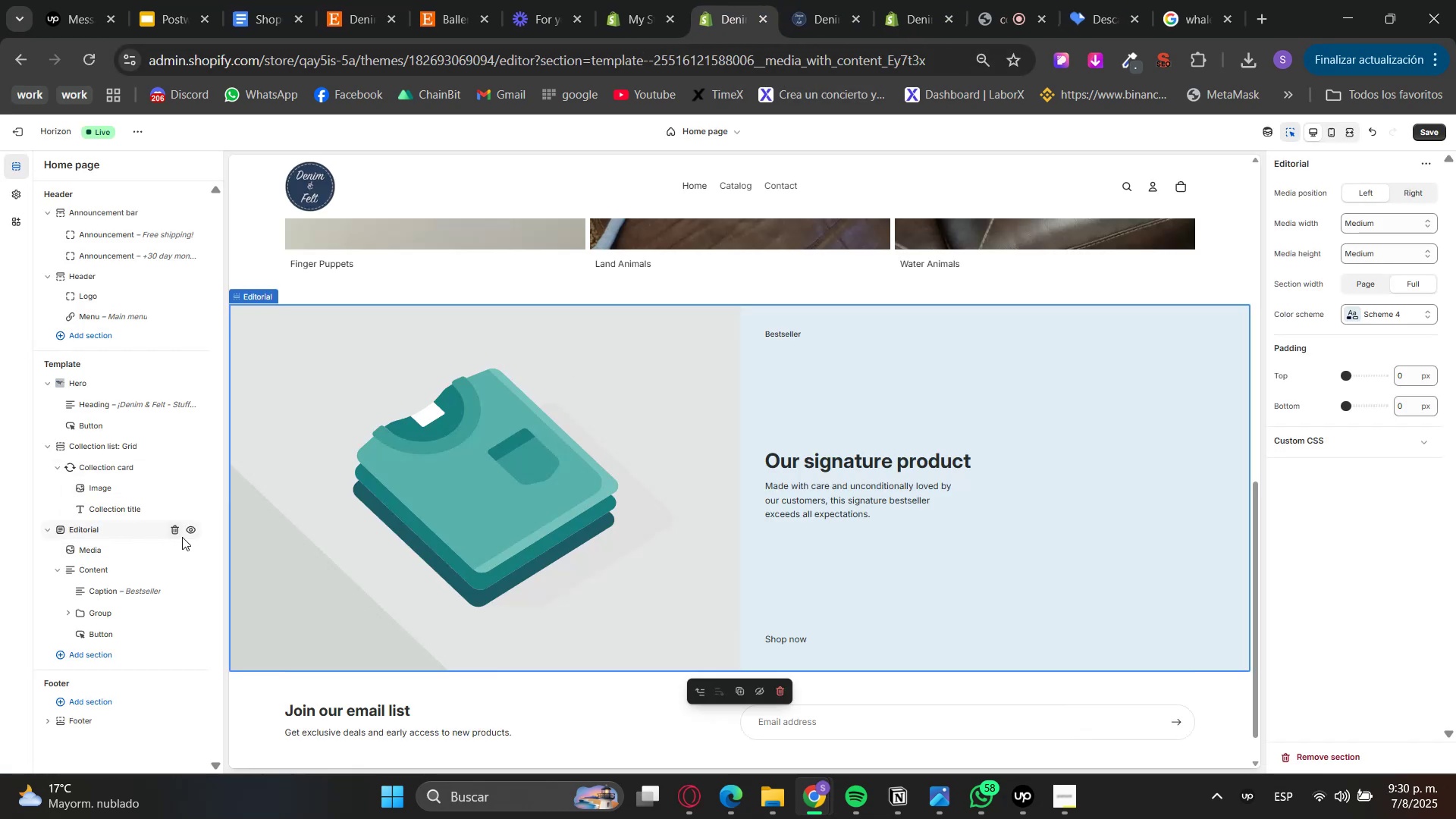 
double_click([174, 535])
 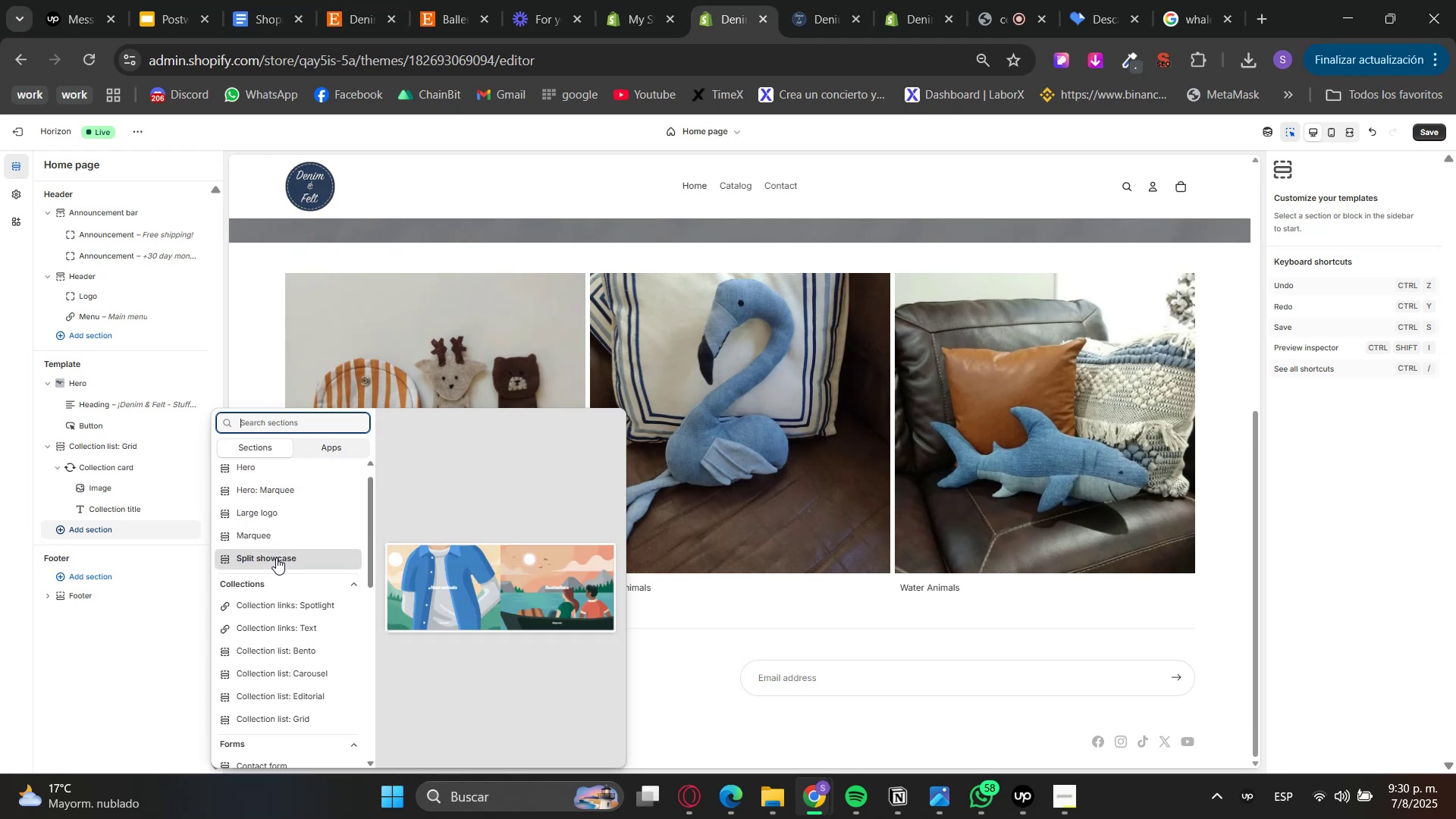 
wait(7.19)
 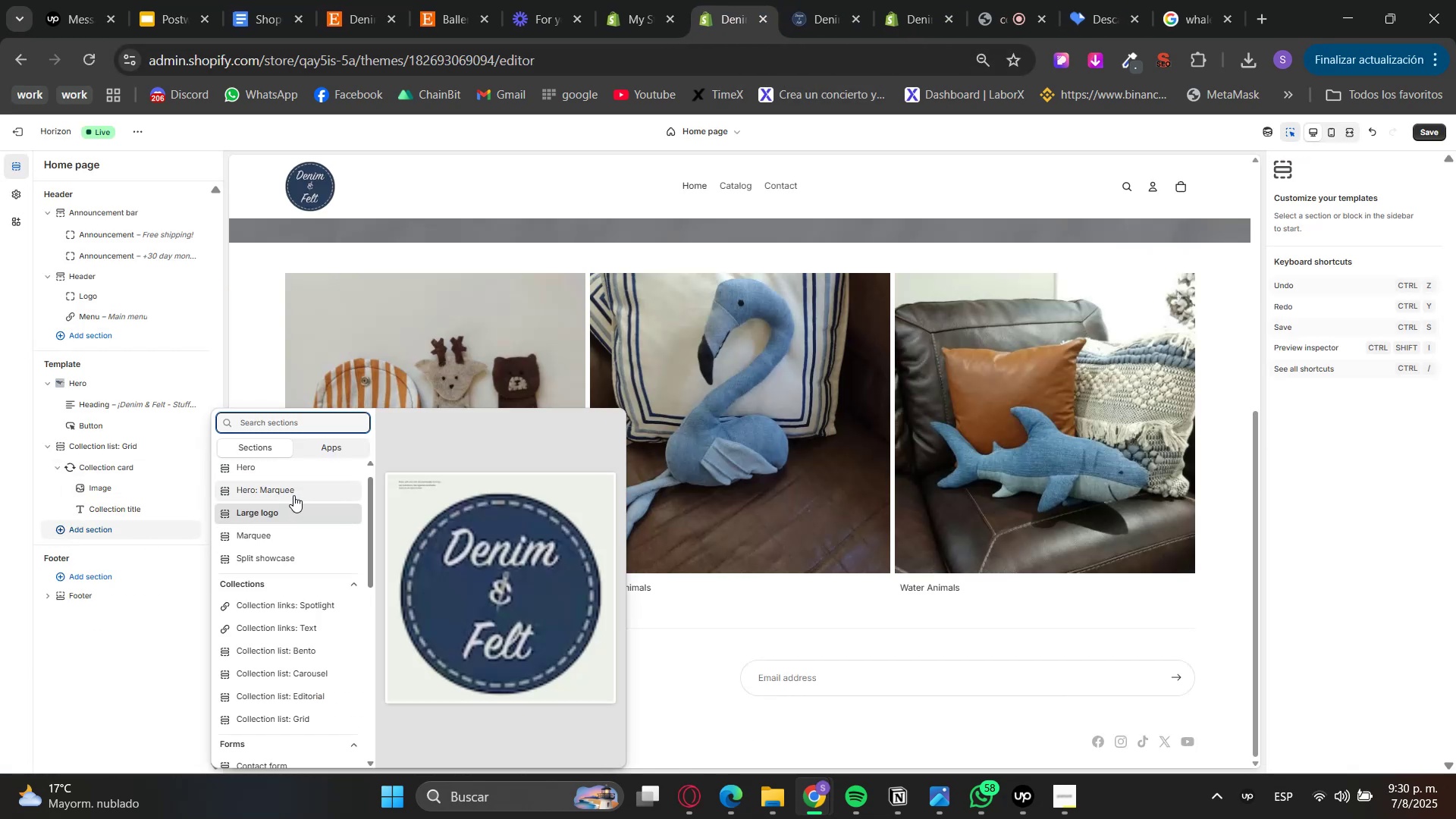 
left_click([0, 460])
 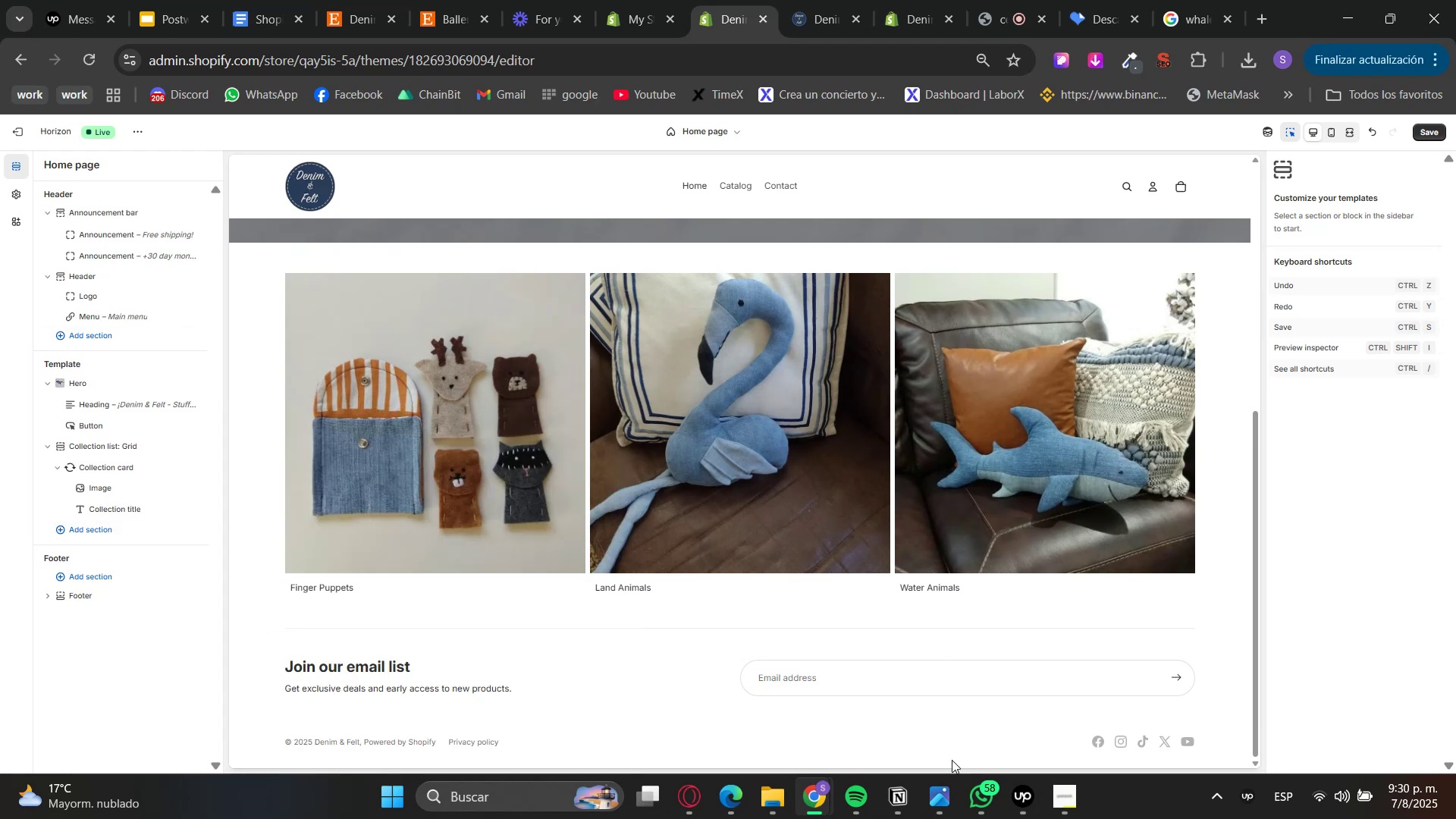 
left_click([1015, 796])
 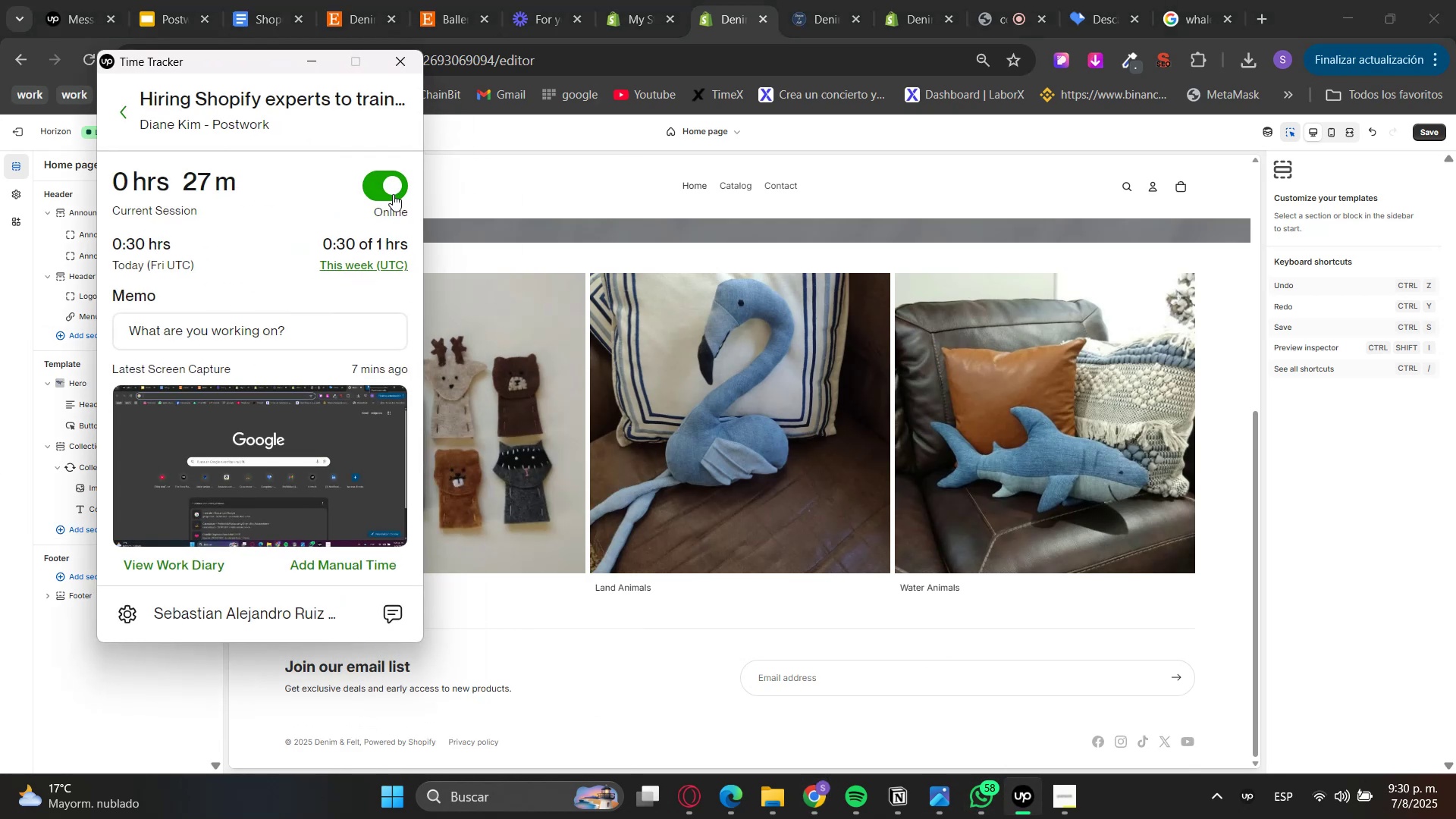 
left_click([393, 194])
 